 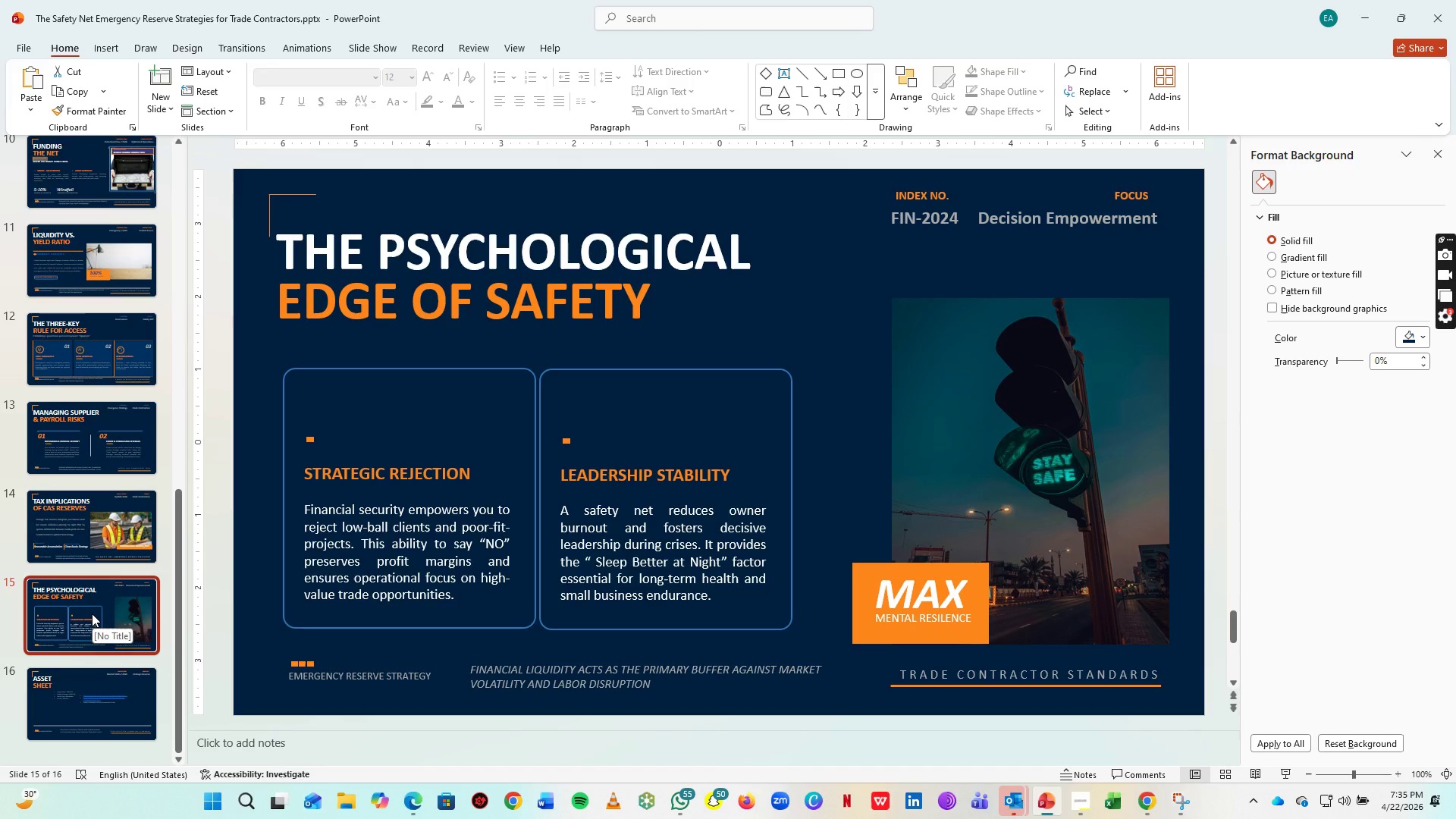 
scroll: coordinate [71, 284], scroll_direction: up, amount: 6.0
 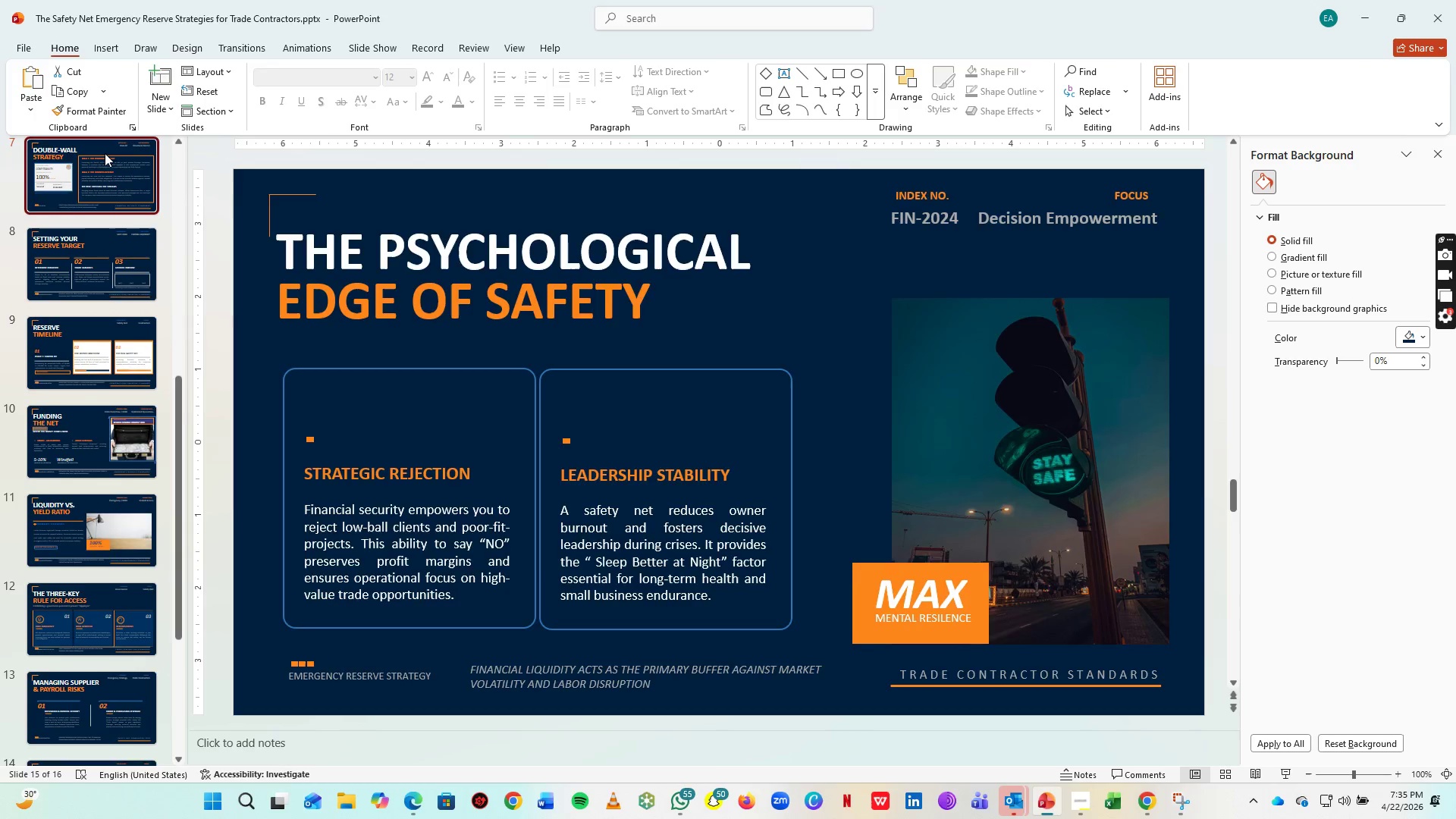 
double_click([108, 165])
 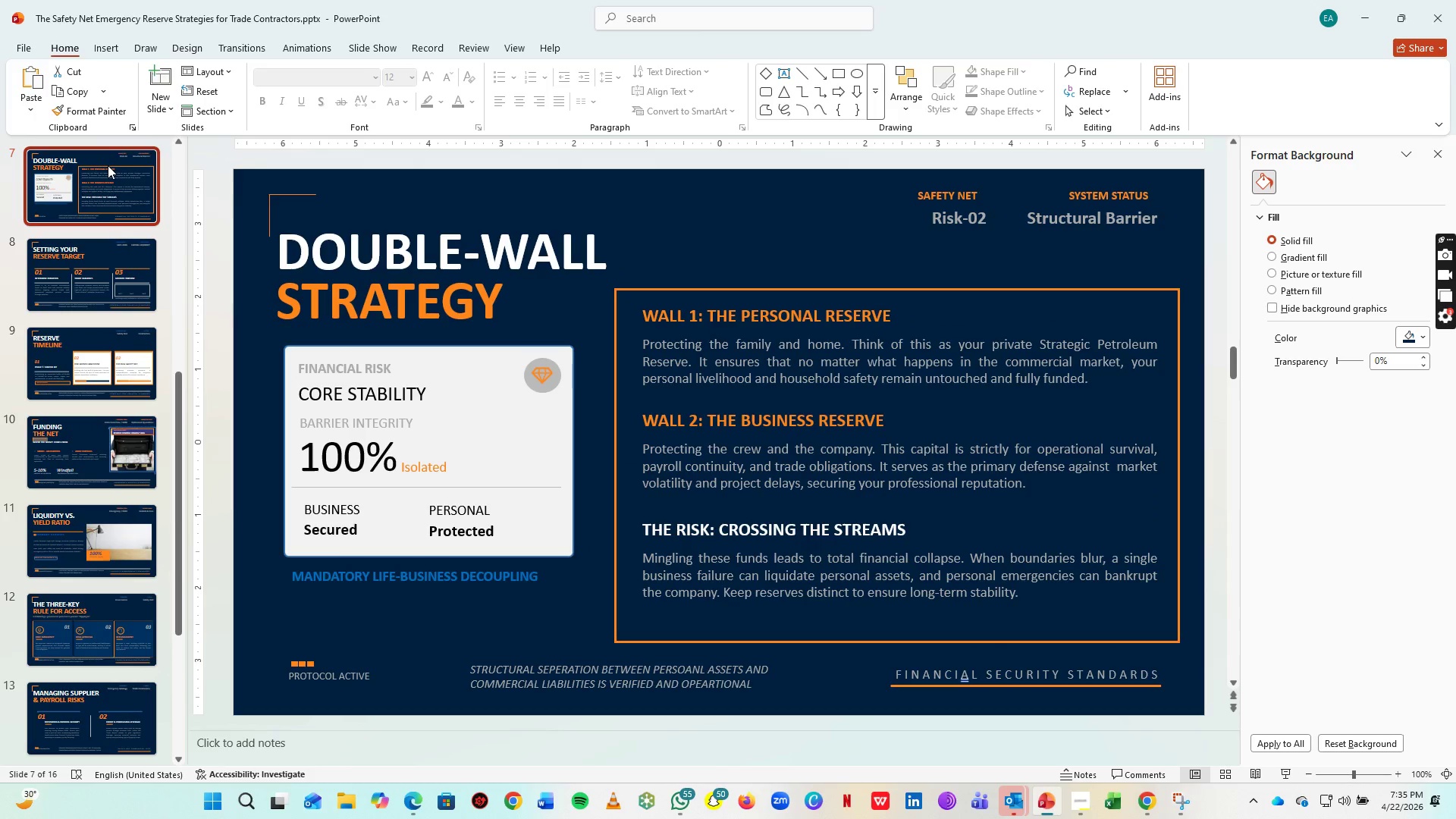 
key(Control+C)
 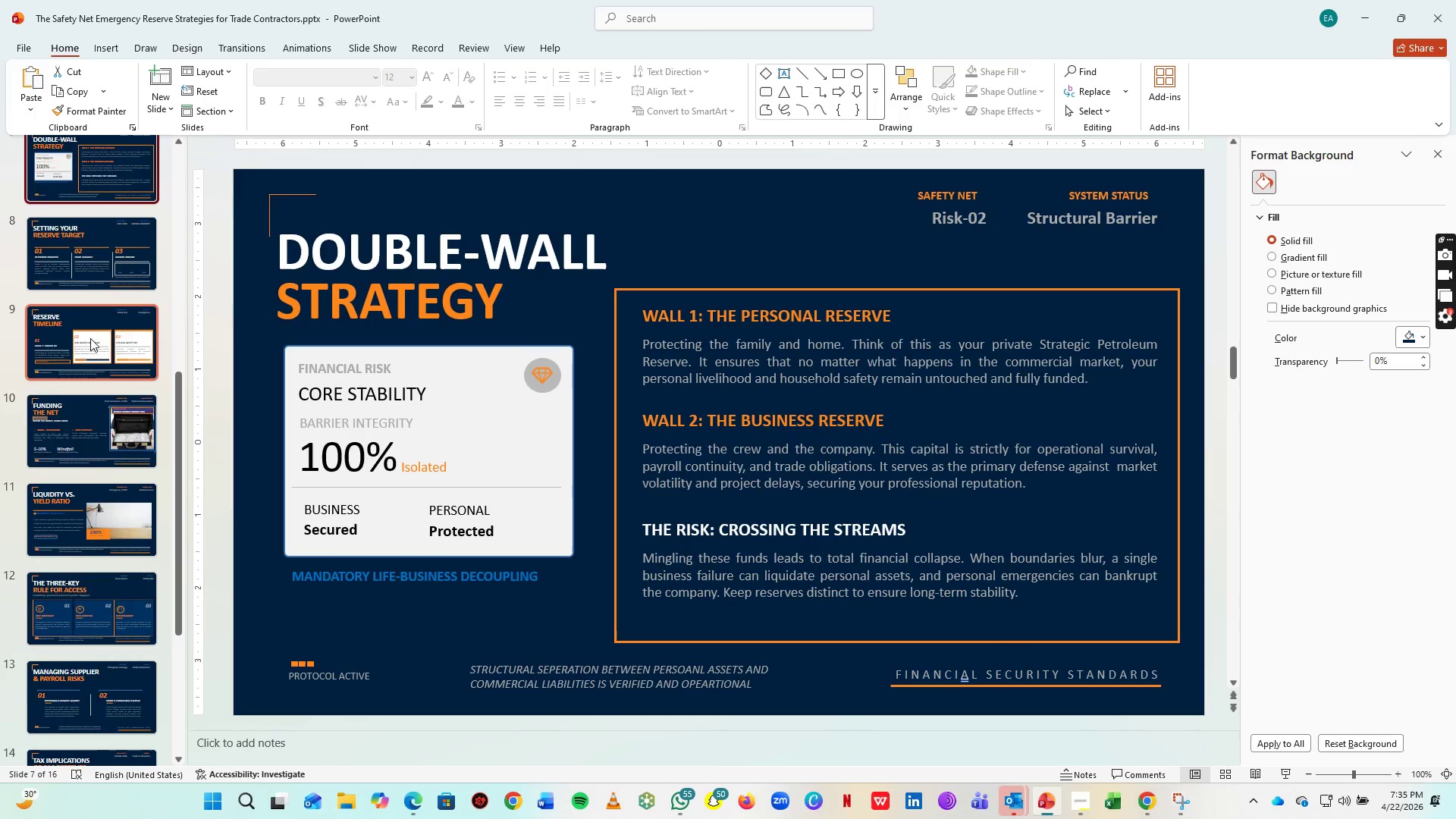 
scroll: coordinate [93, 397], scroll_direction: down, amount: 27.0
 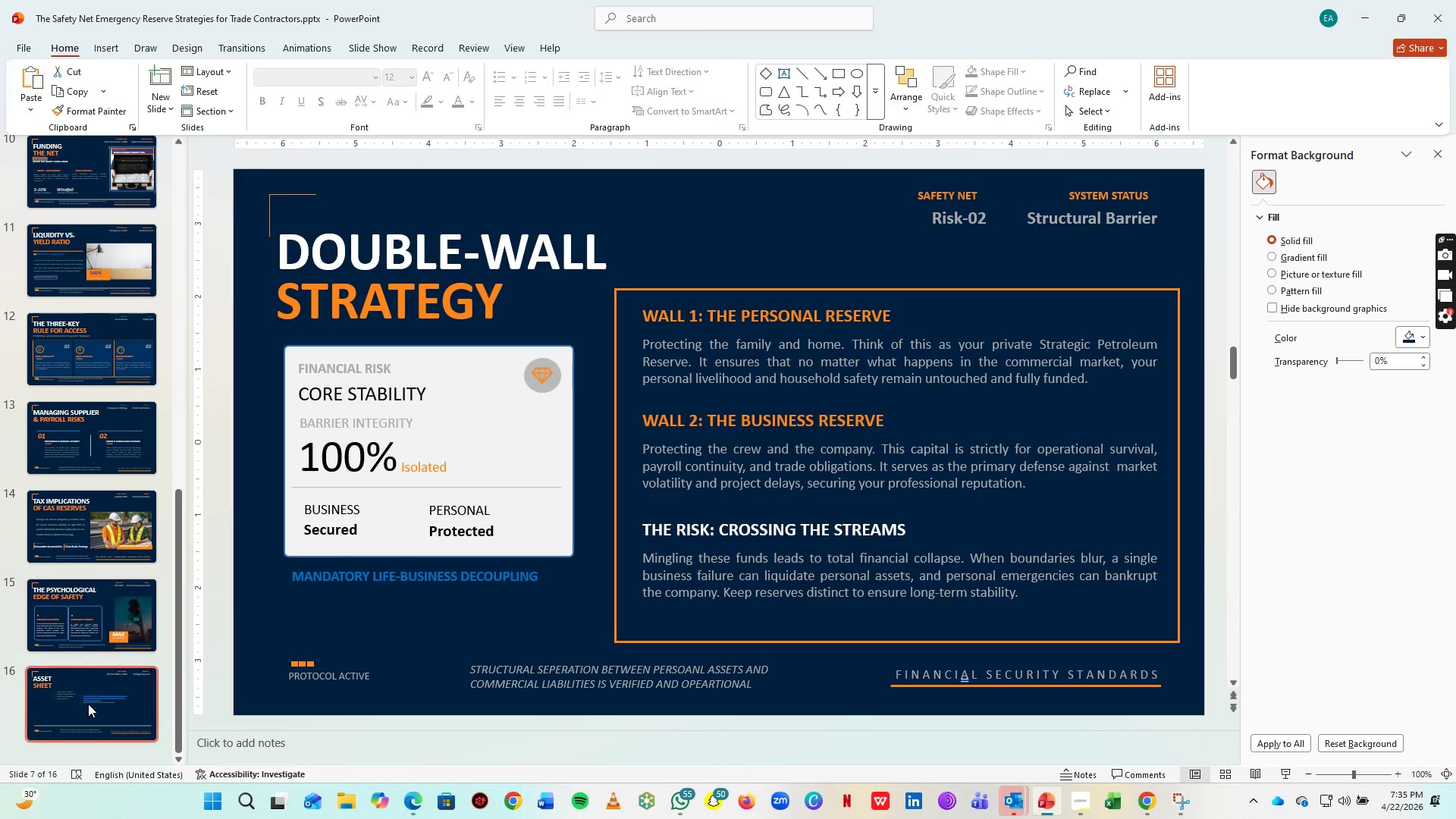 
left_click([88, 704])
 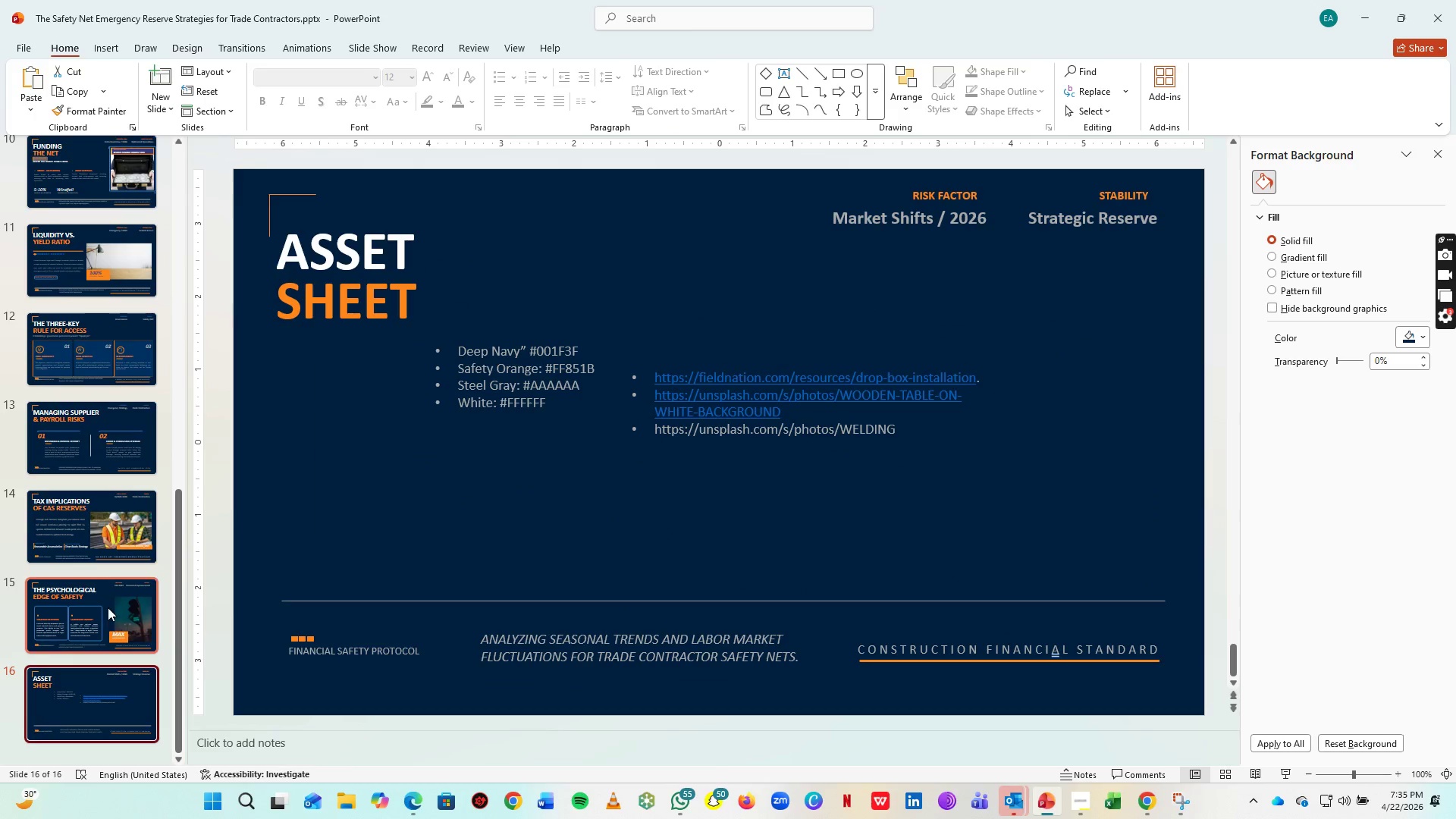 
left_click([108, 607])
 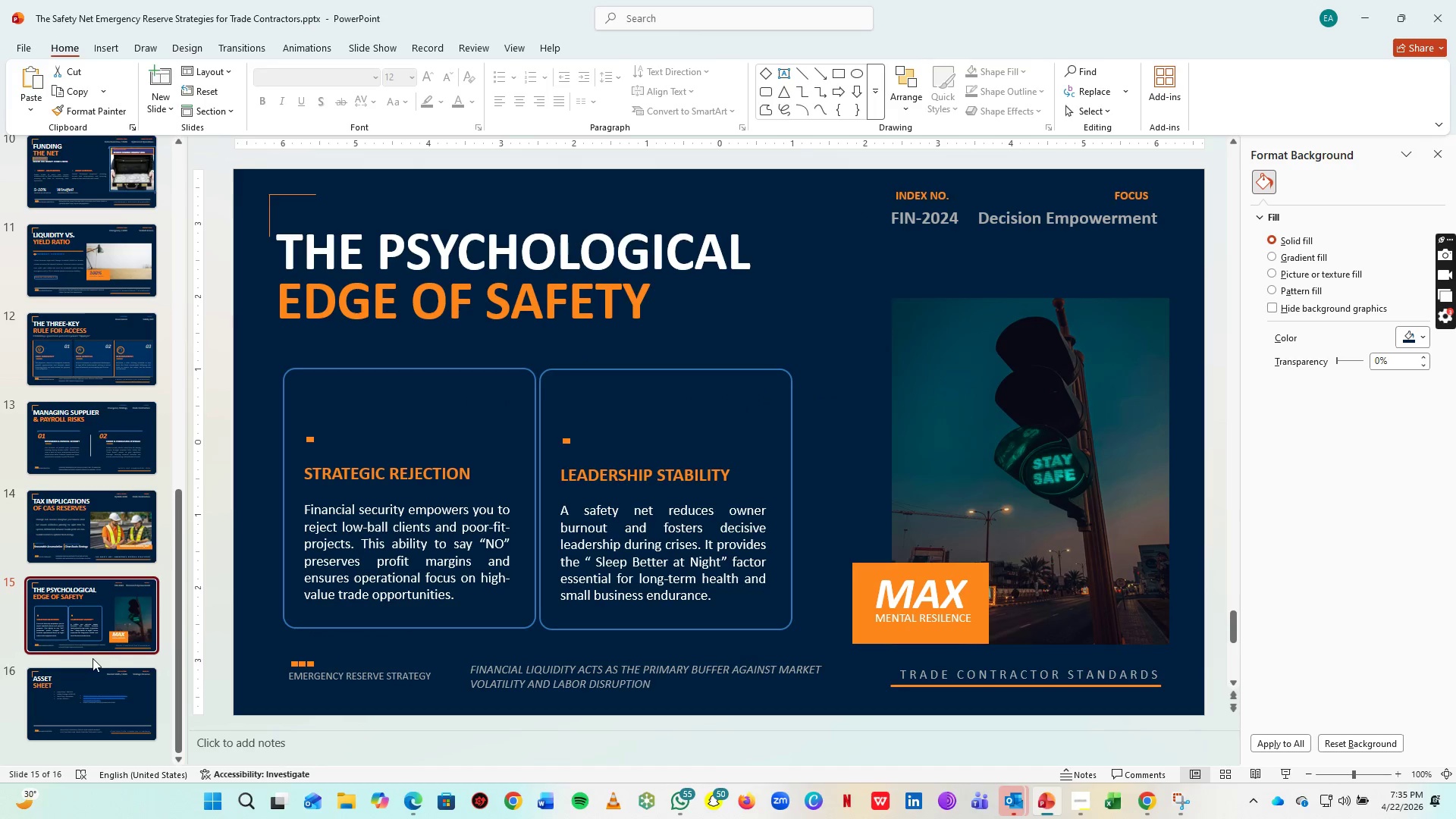 
left_click([93, 658])
 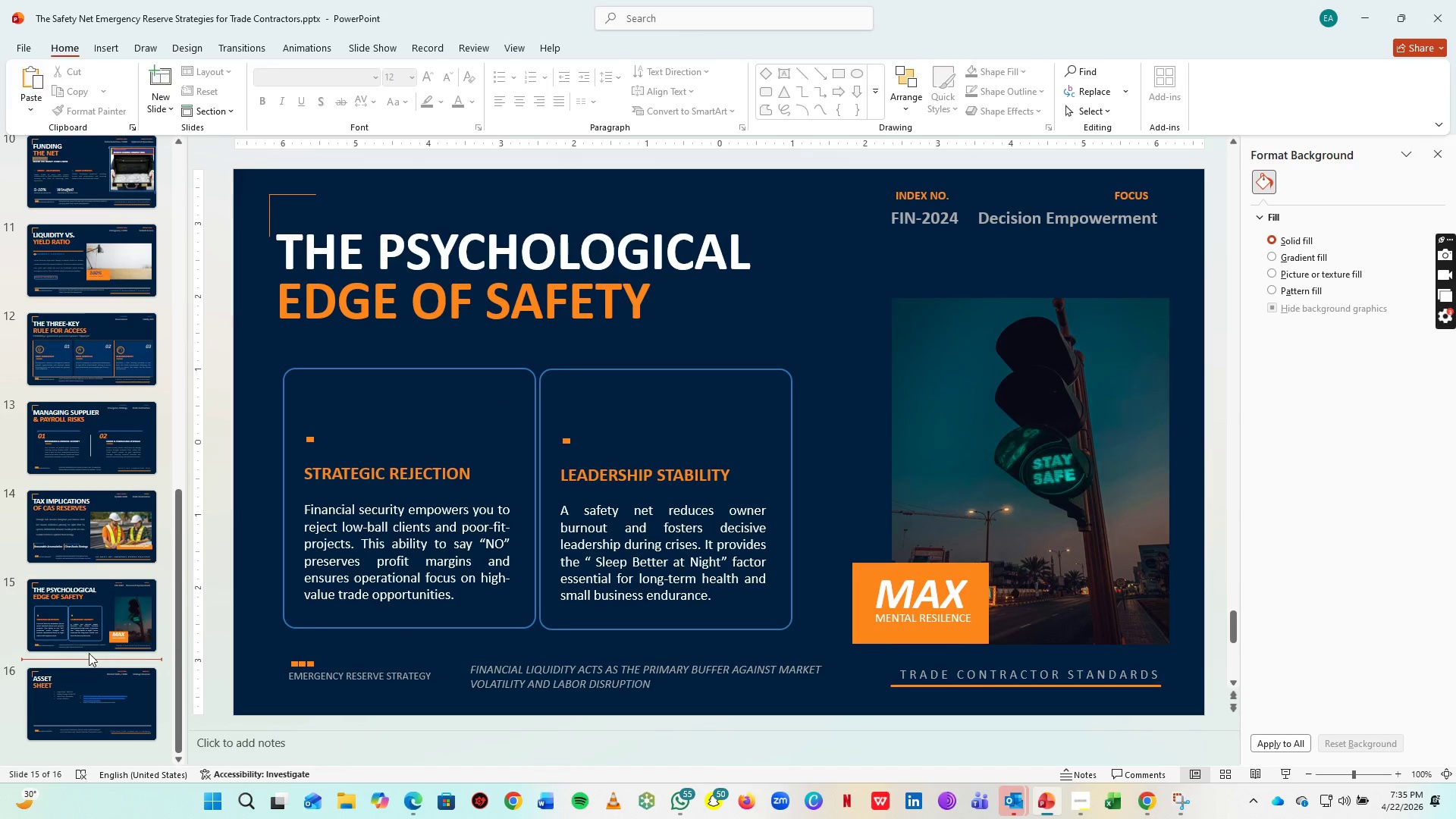 
key(Control+V)
 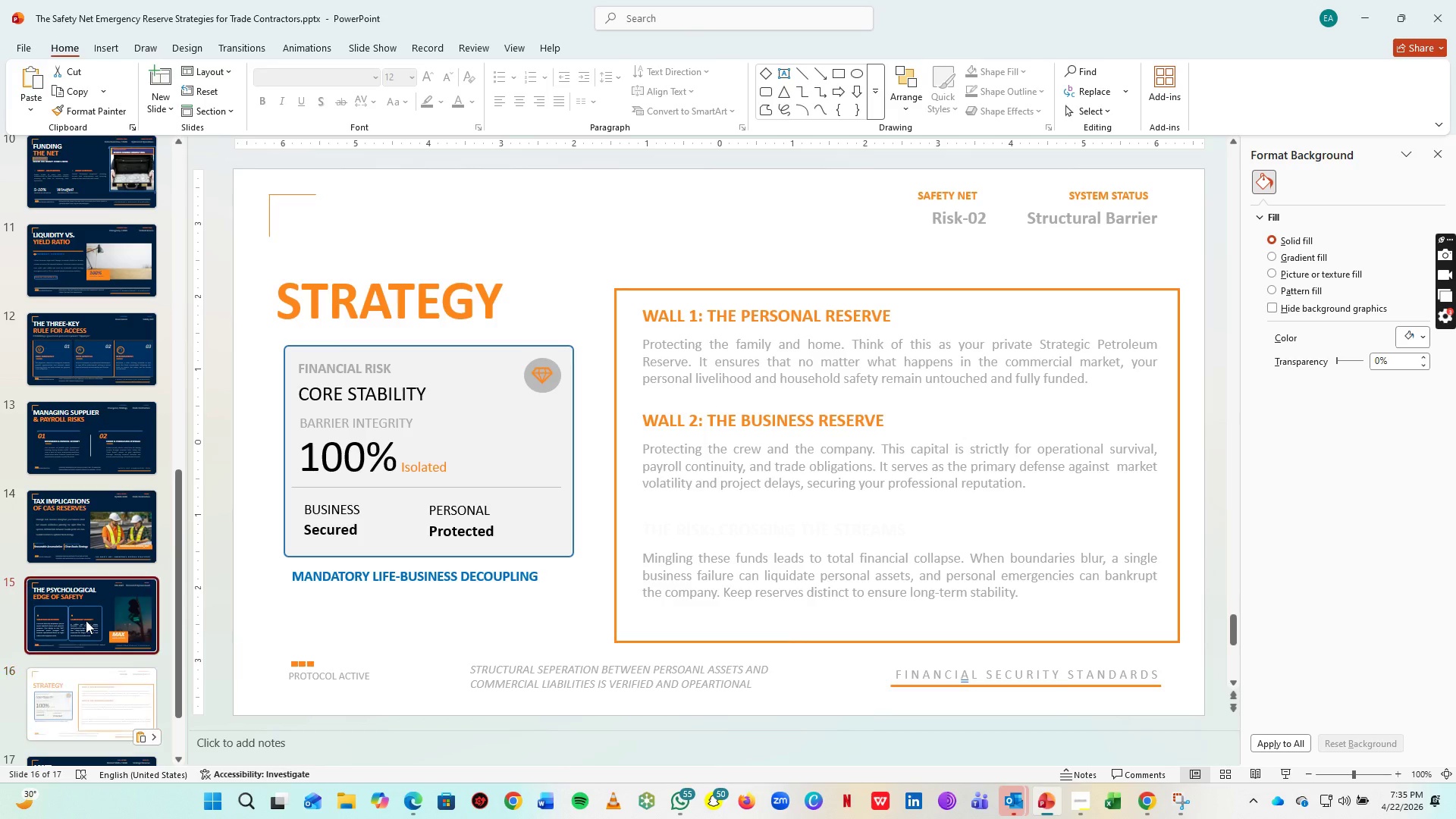 
left_click([86, 620])
 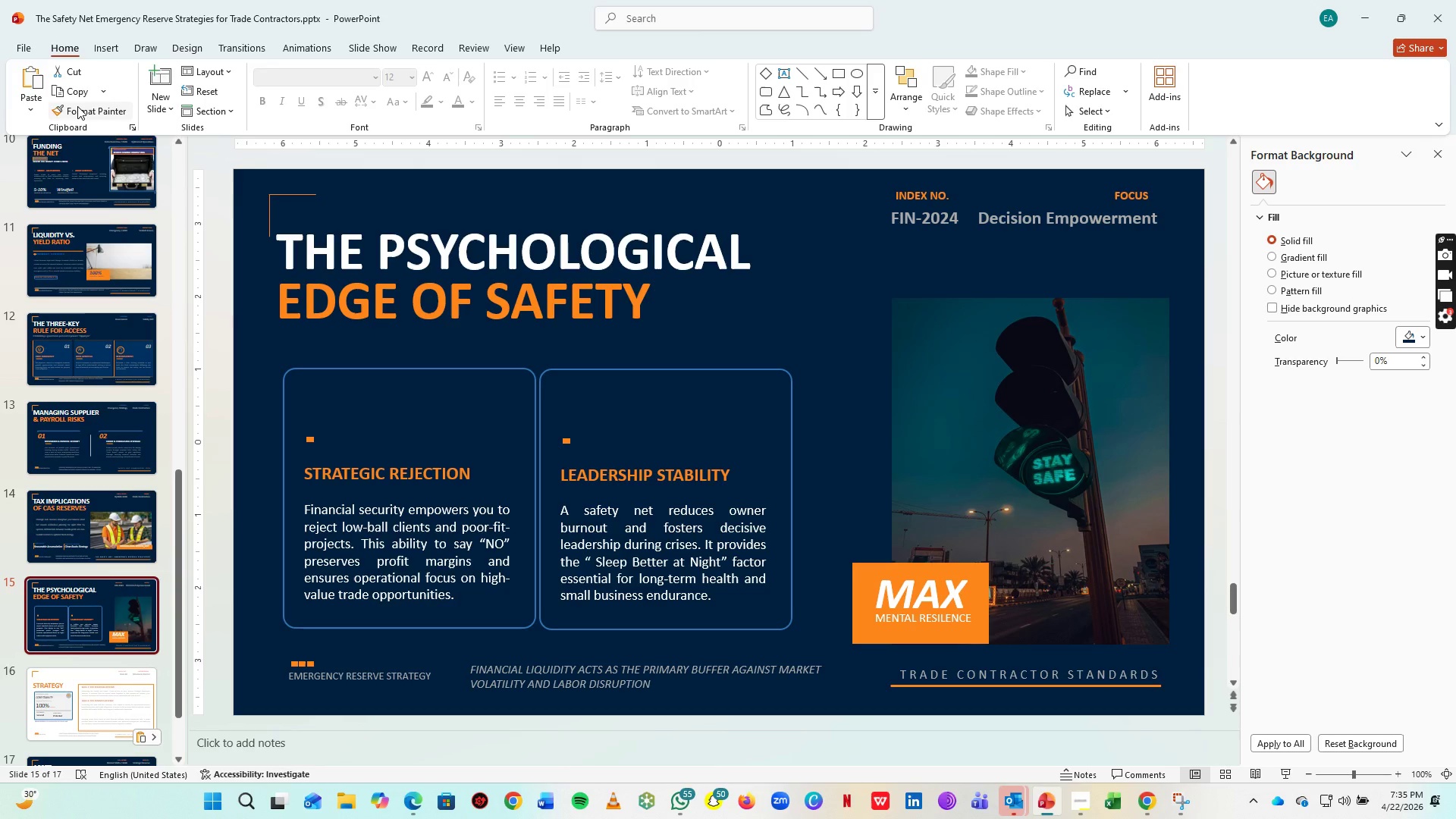 
left_click([77, 106])
 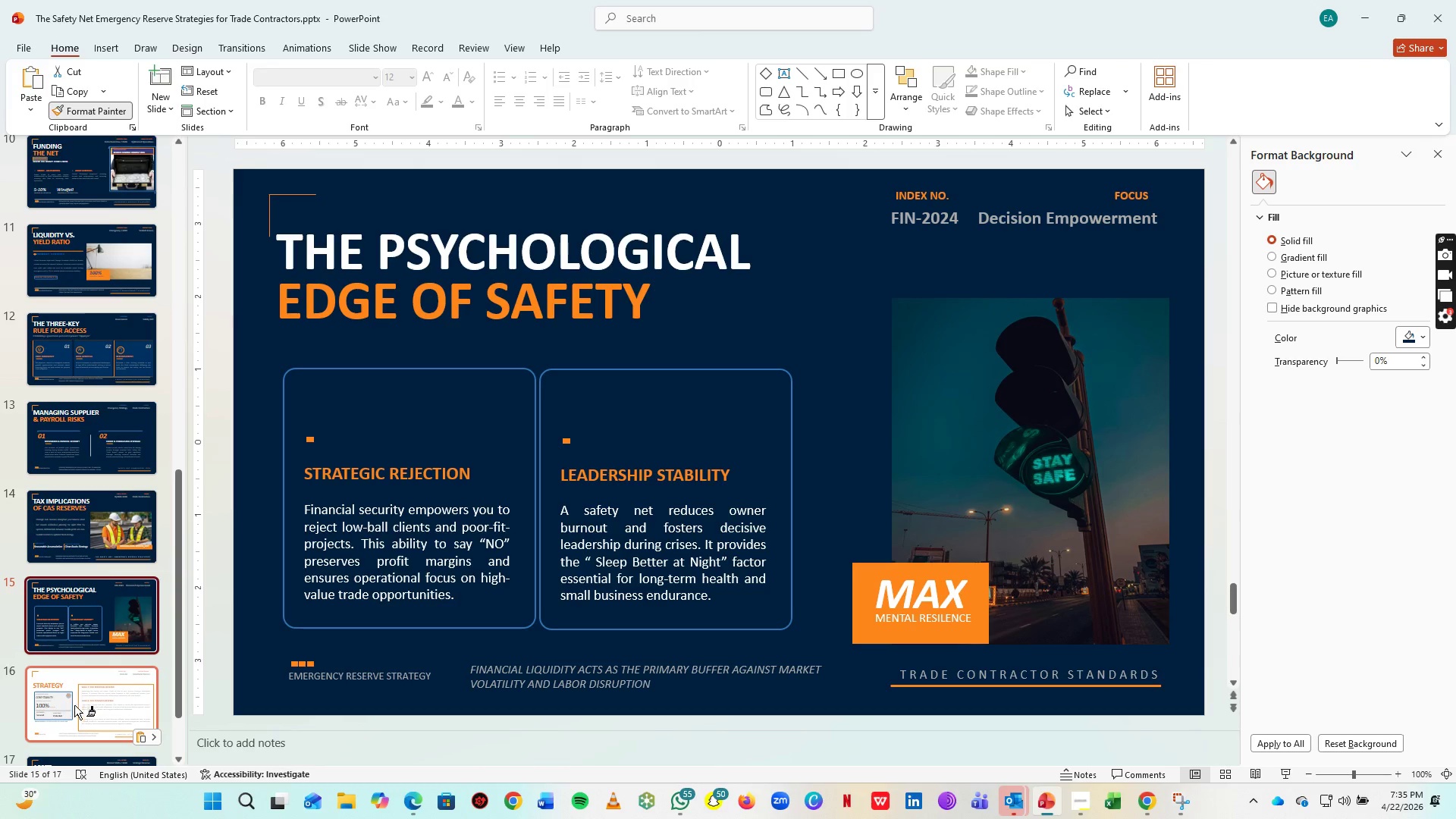 
left_click([74, 705])
 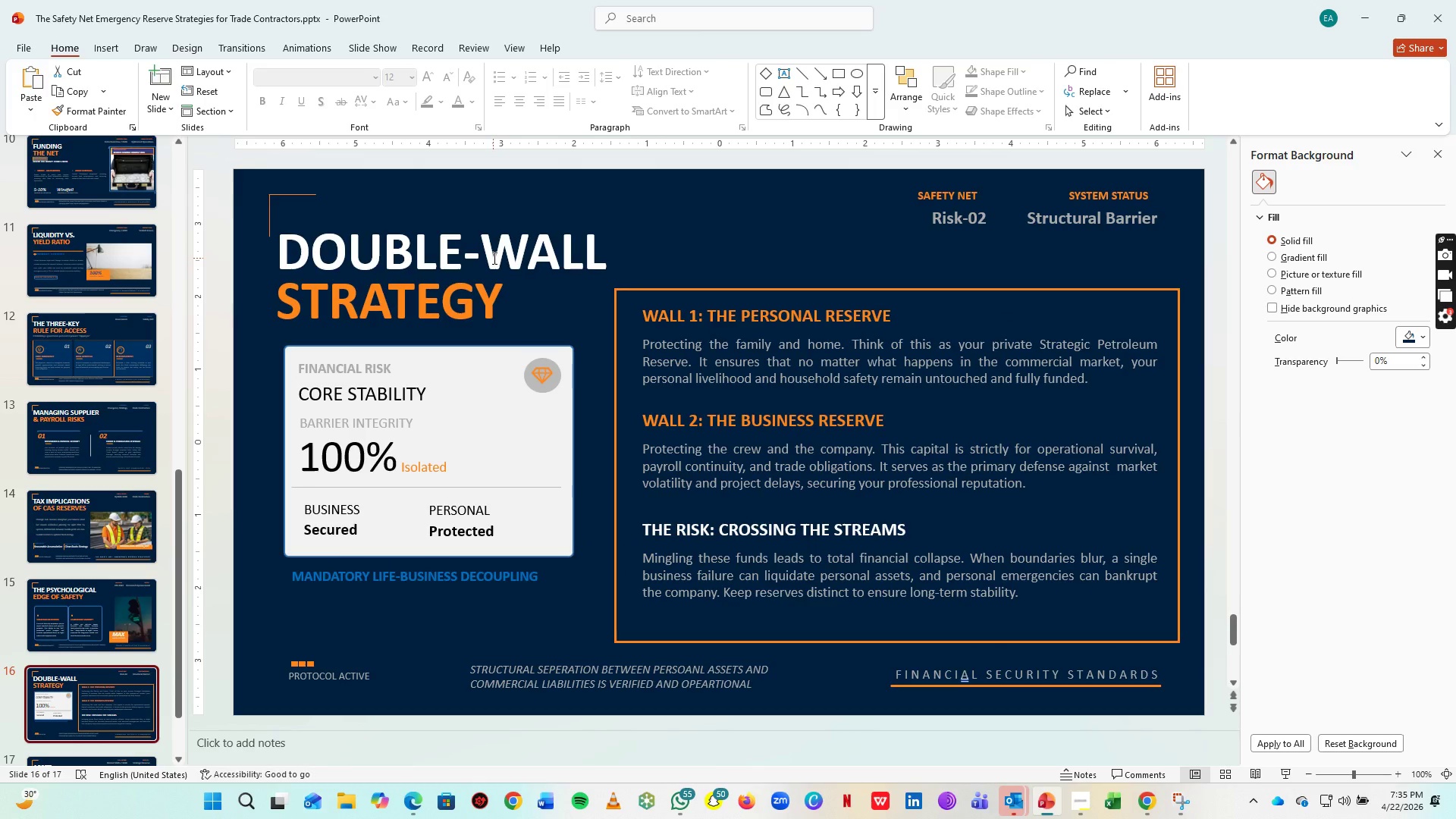 
left_click([493, 258])
 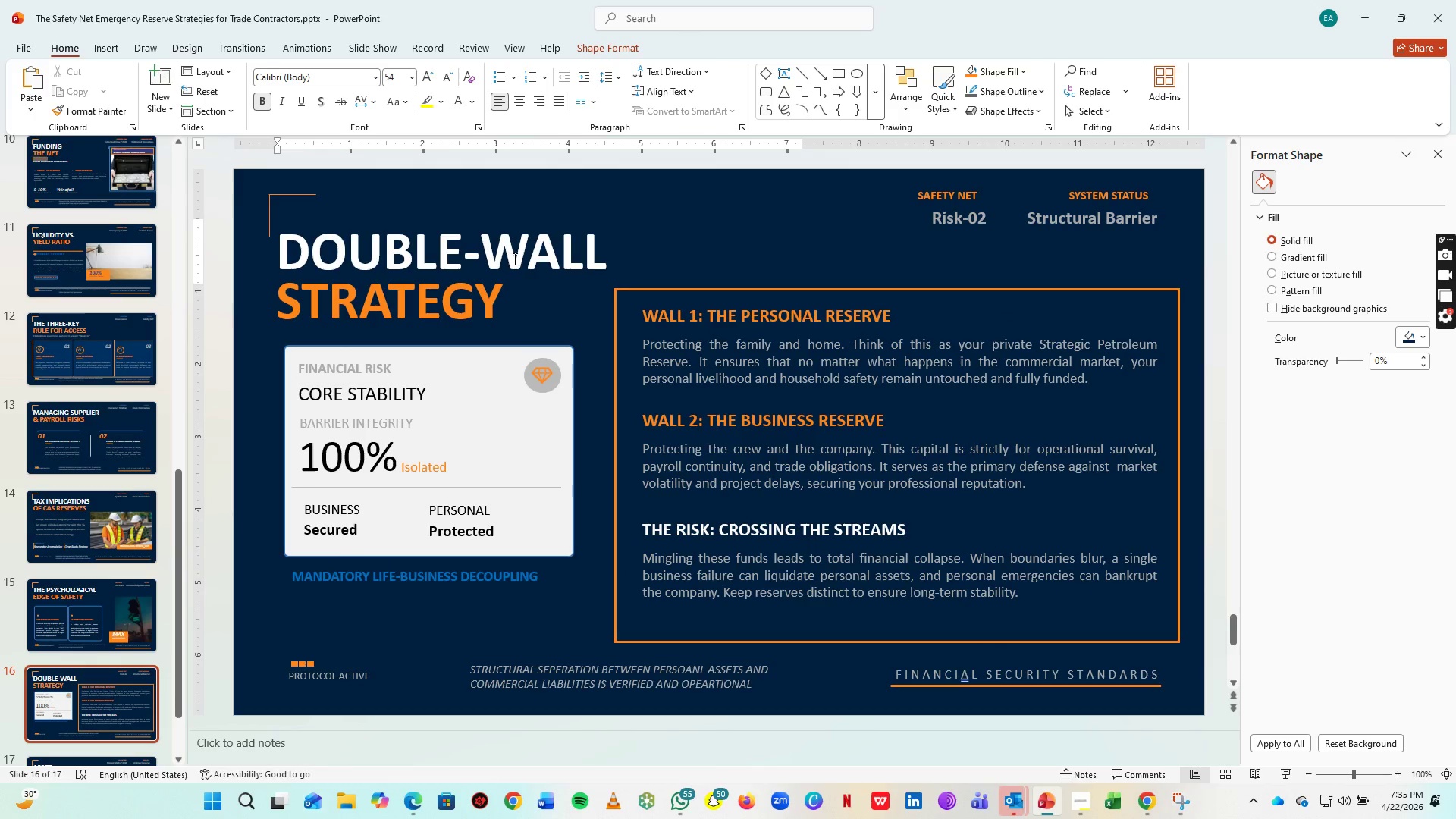 
hold_key(key=ControlLeft, duration=0.69)
 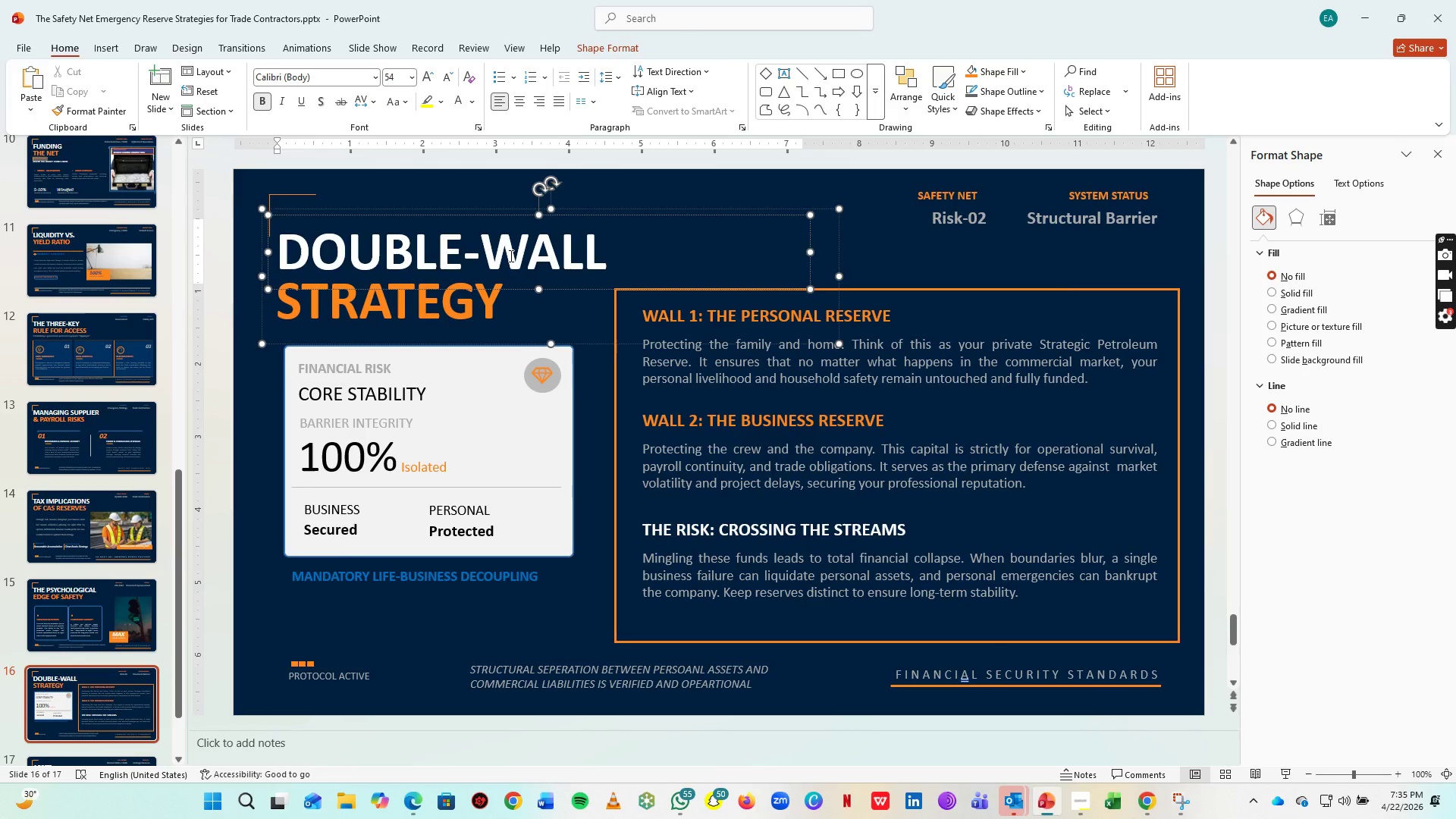 
key(Control+A)
 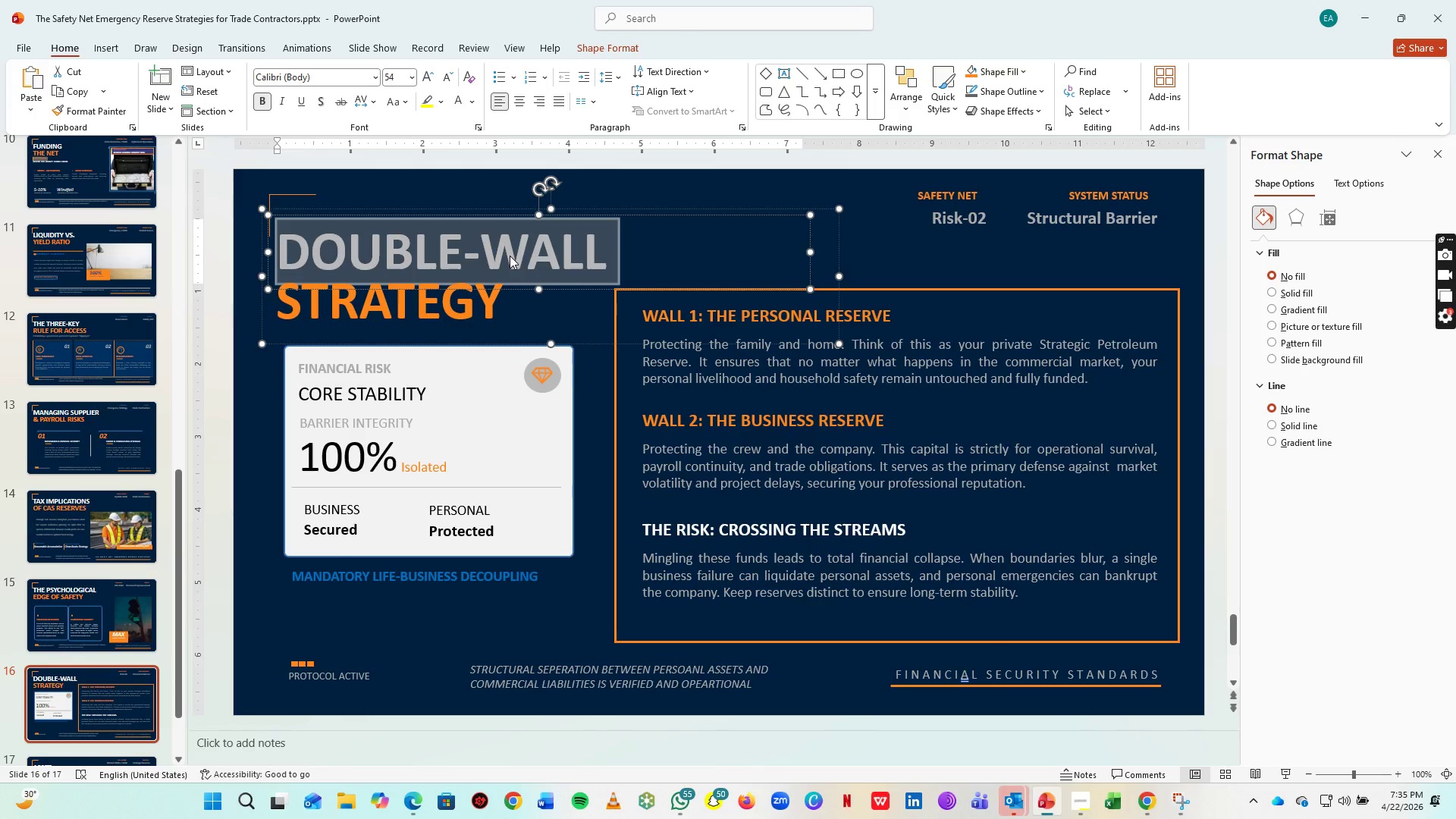 
type(CASE STUDY 1)
 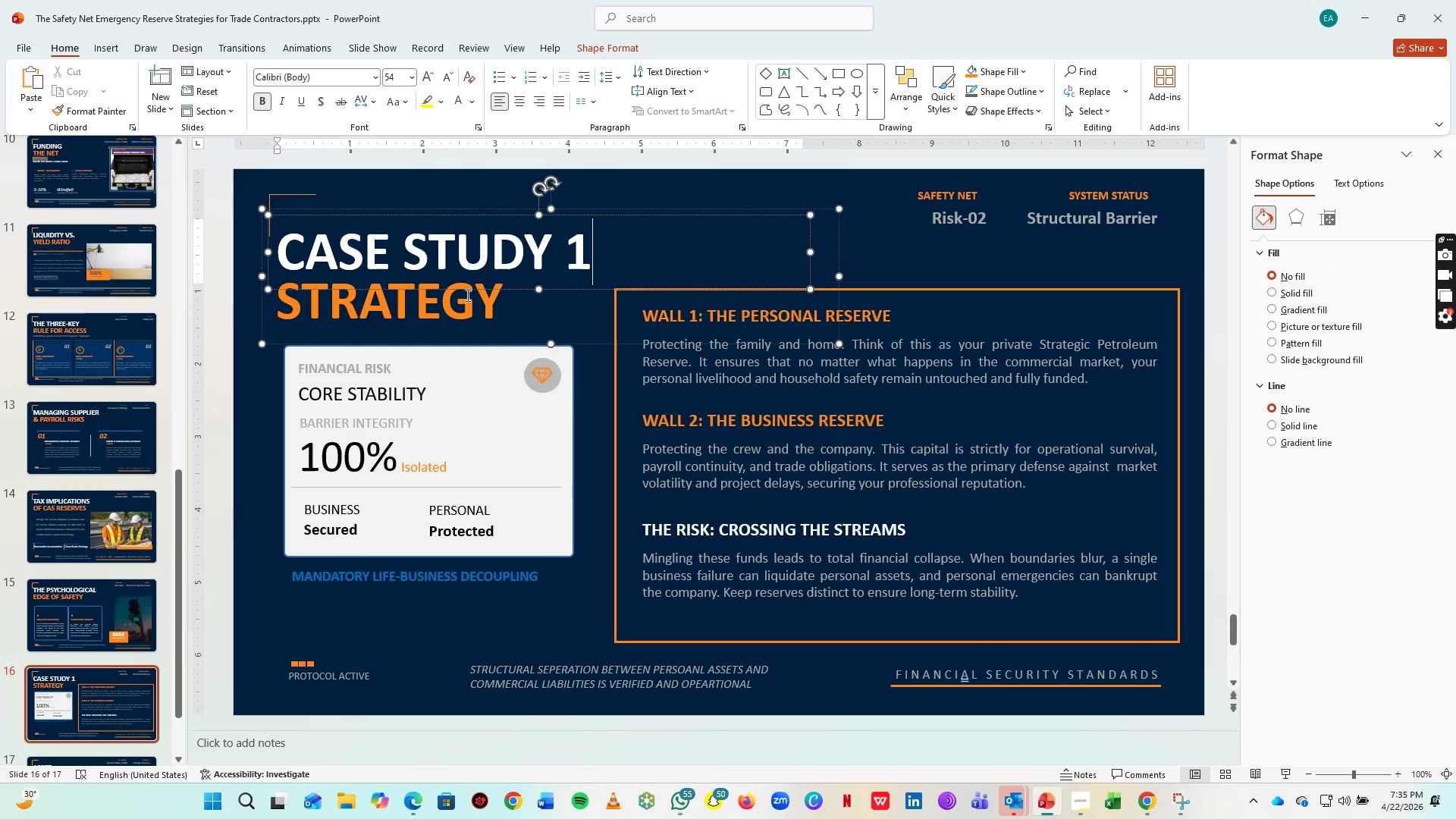 
left_click([466, 295])
 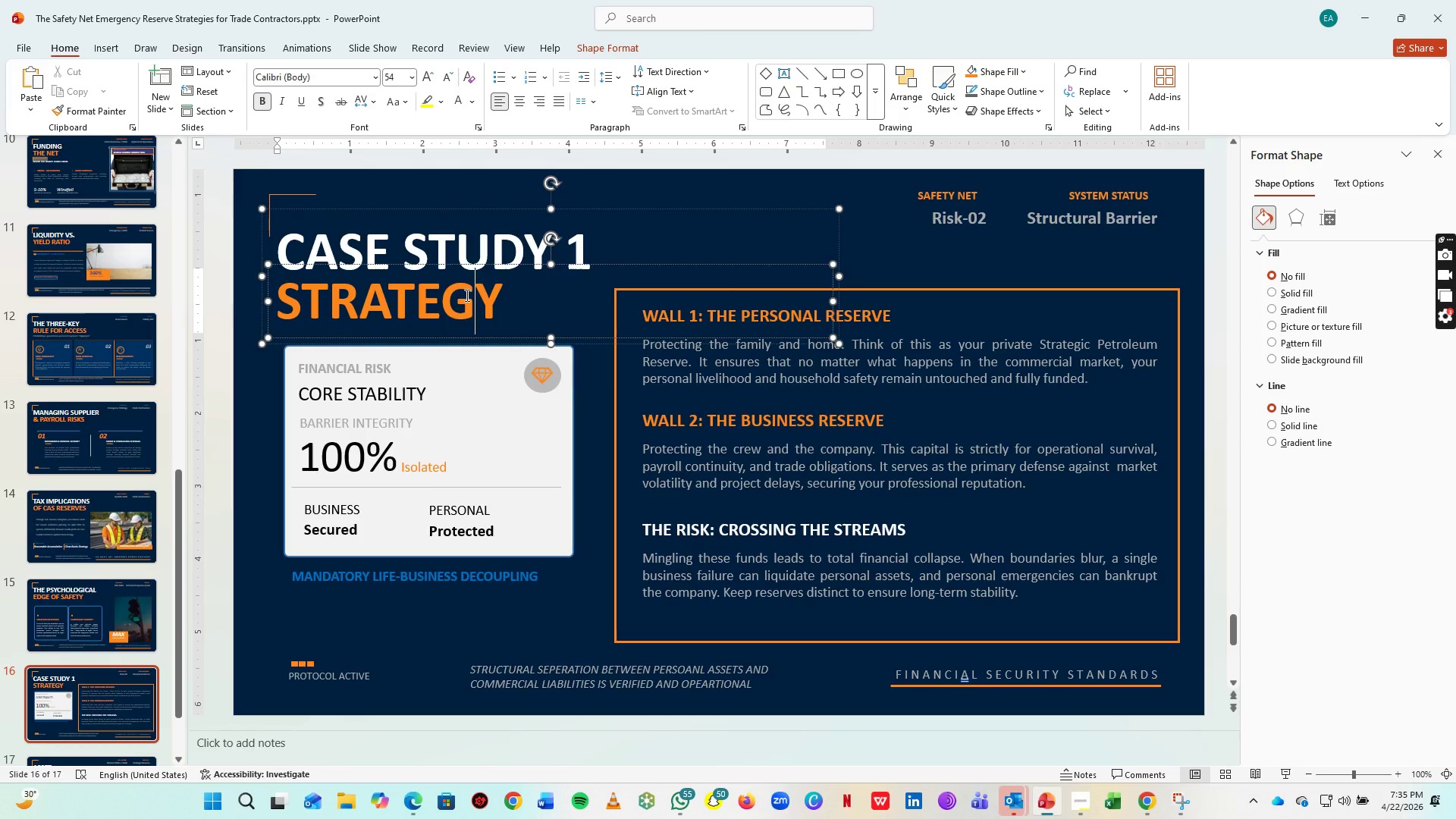 
key(Control+A)
 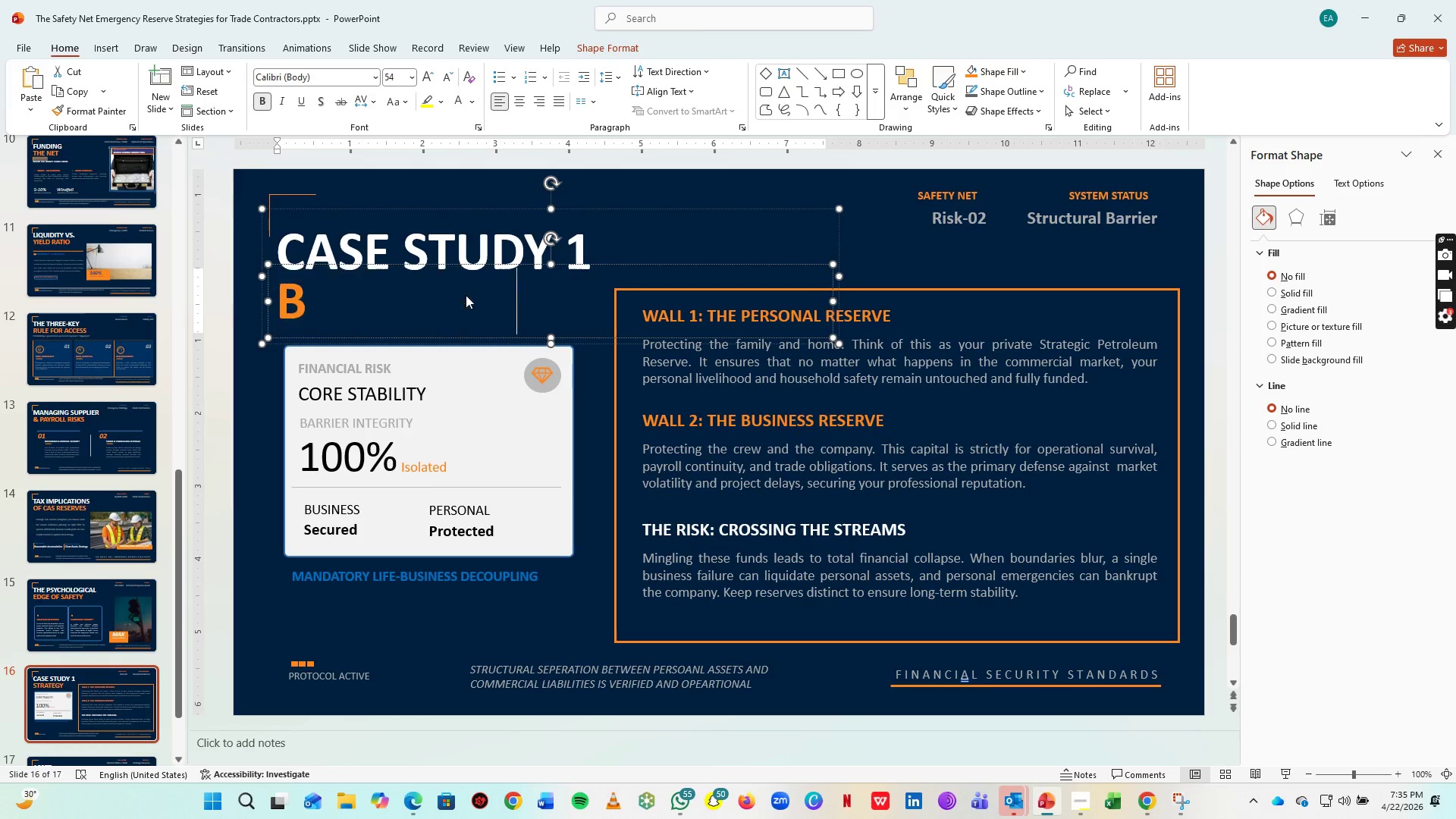 
type(BROKEN EXAC)
key(Backspace)
key(Backspace)
type(CAVATOR)
 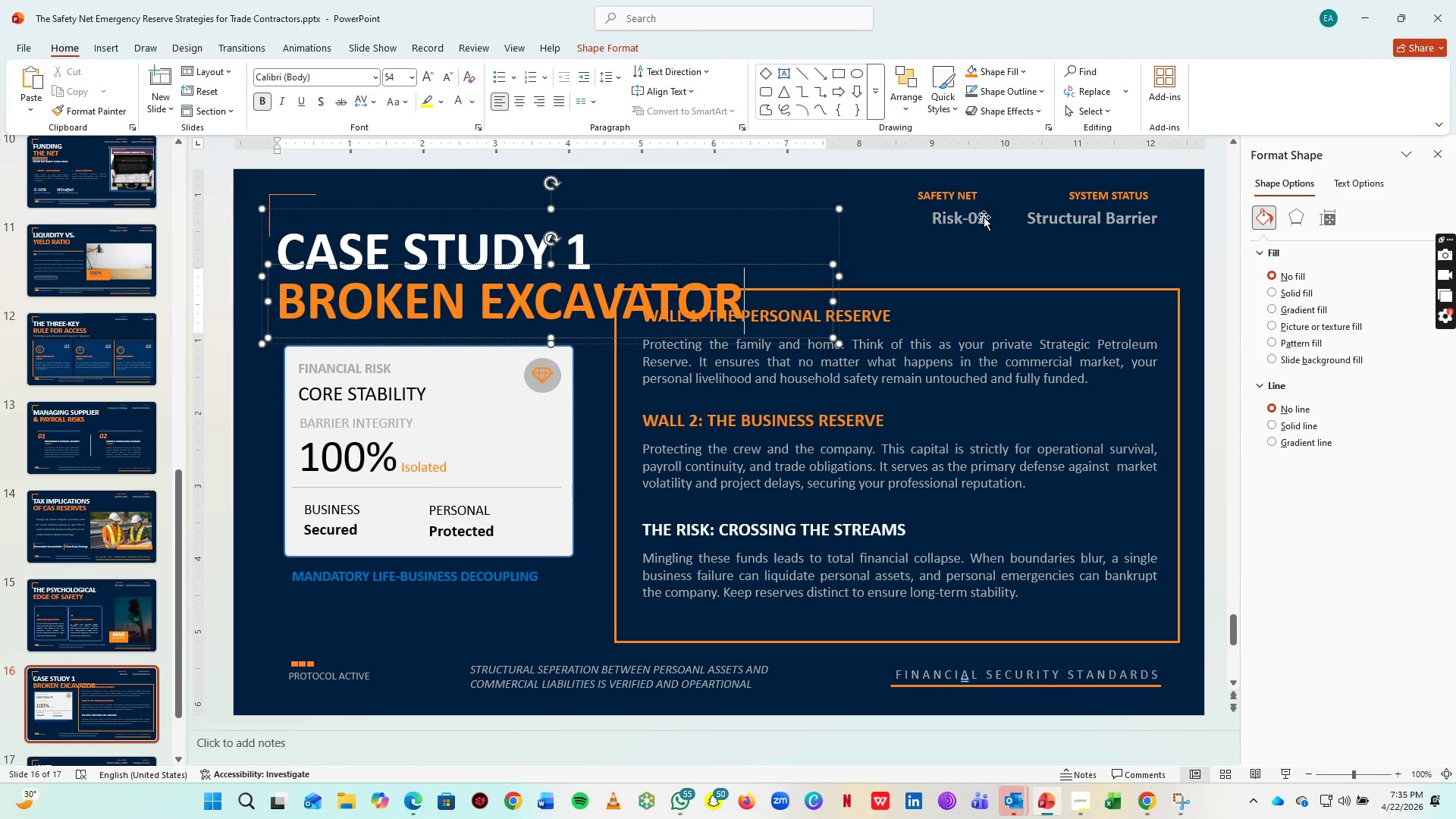 
left_click([970, 190])
 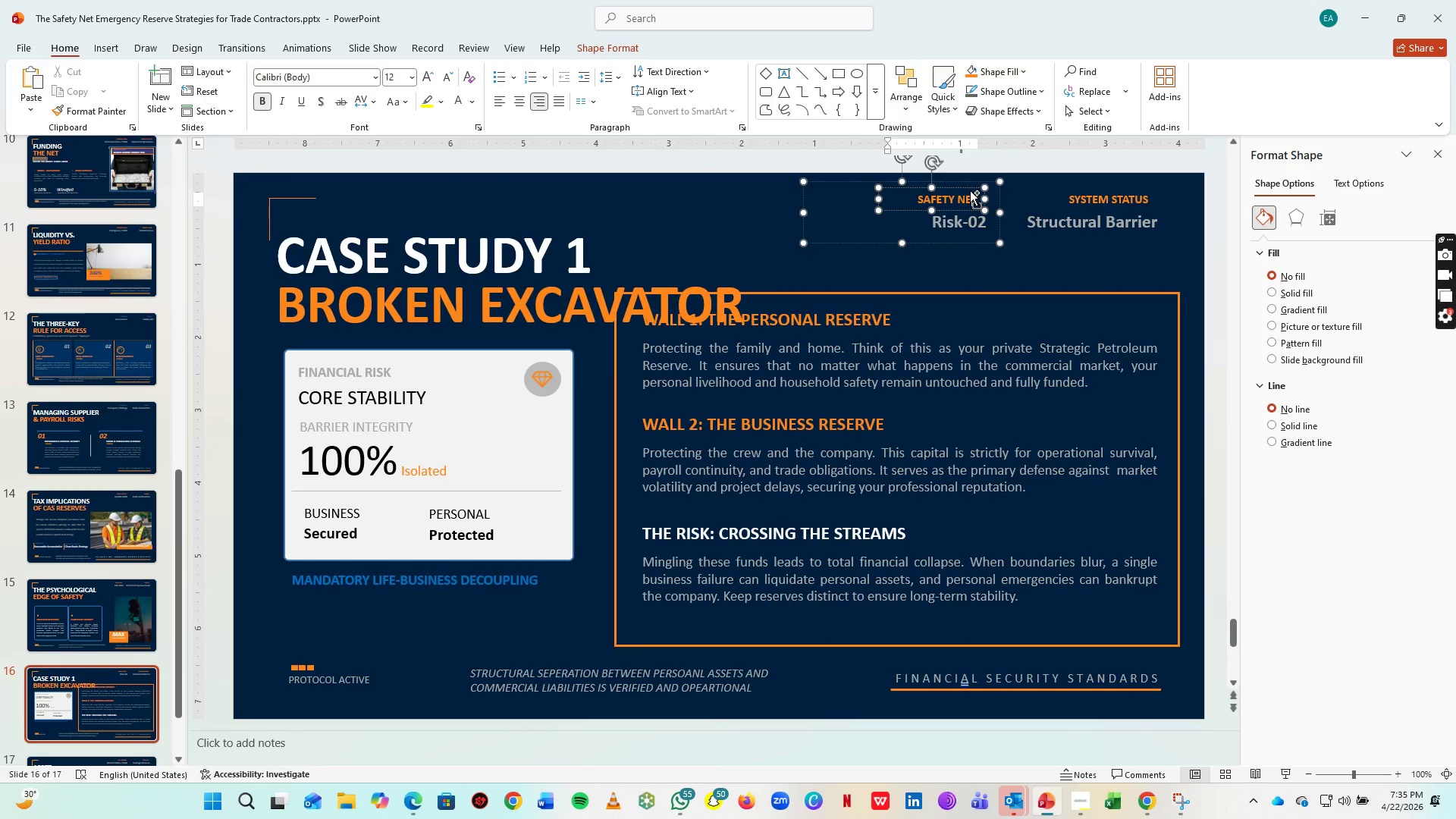 
key(Control+A)
 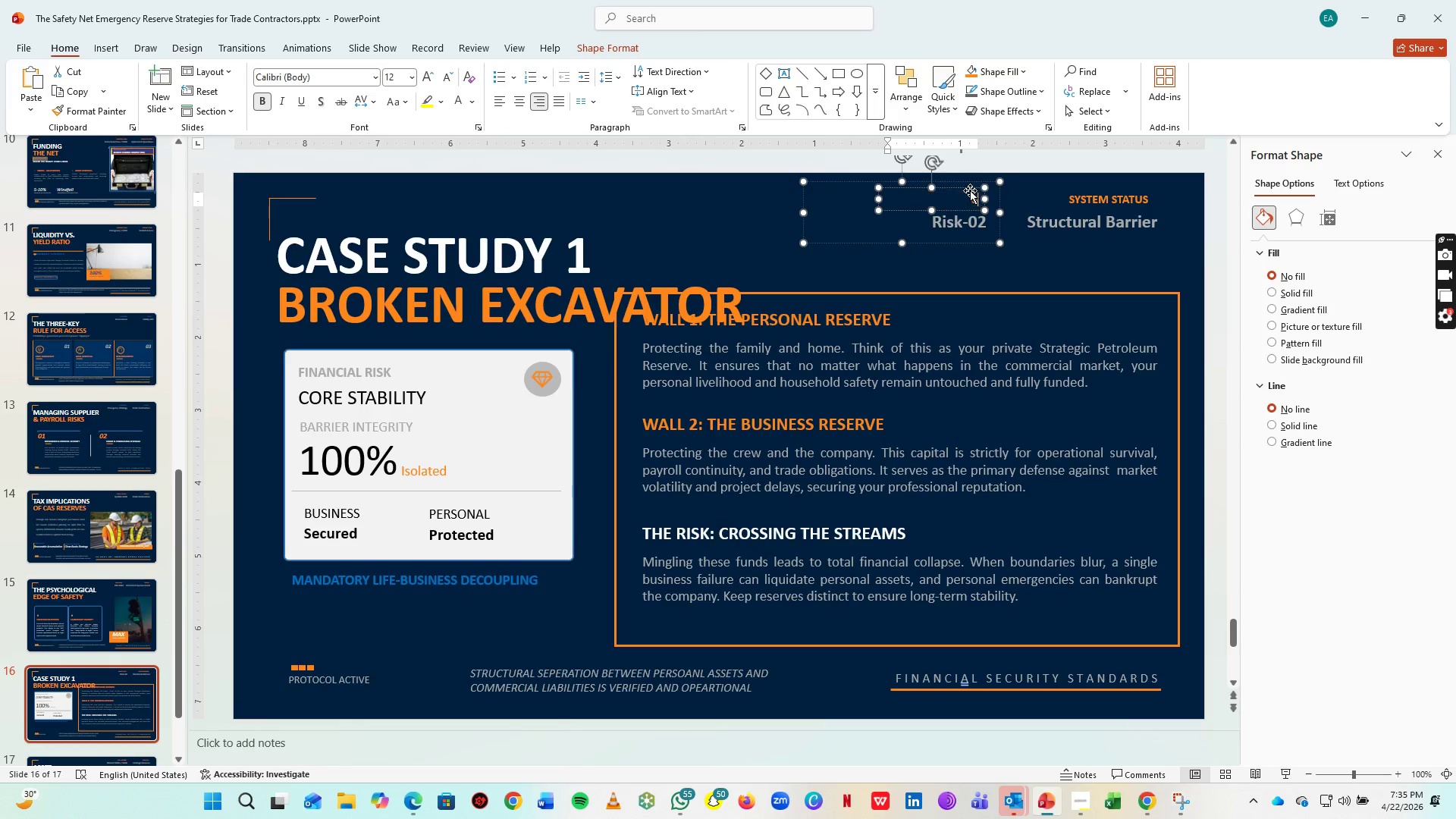 
type(SLIDE REF.)
 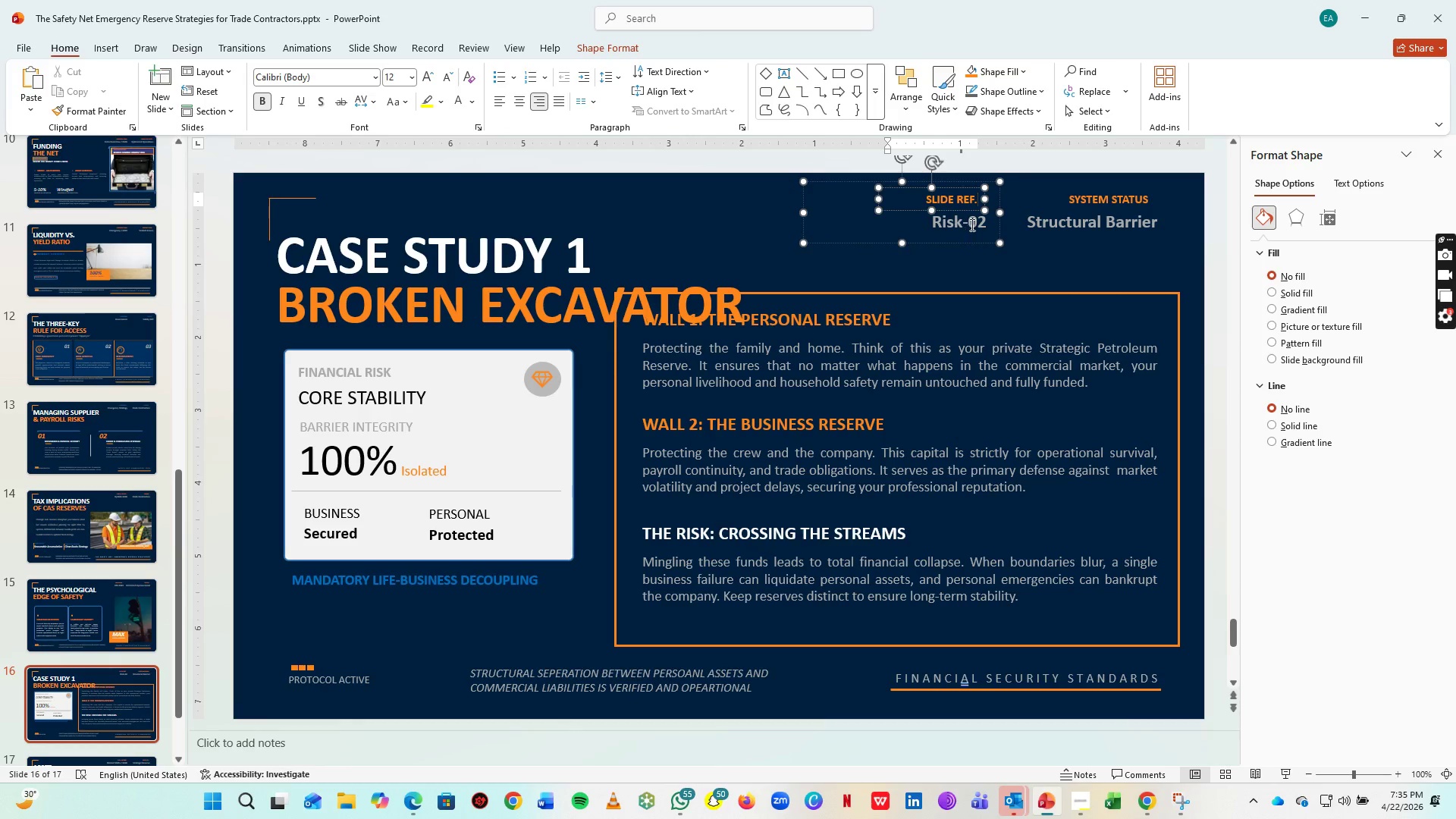 
left_click([971, 224])
 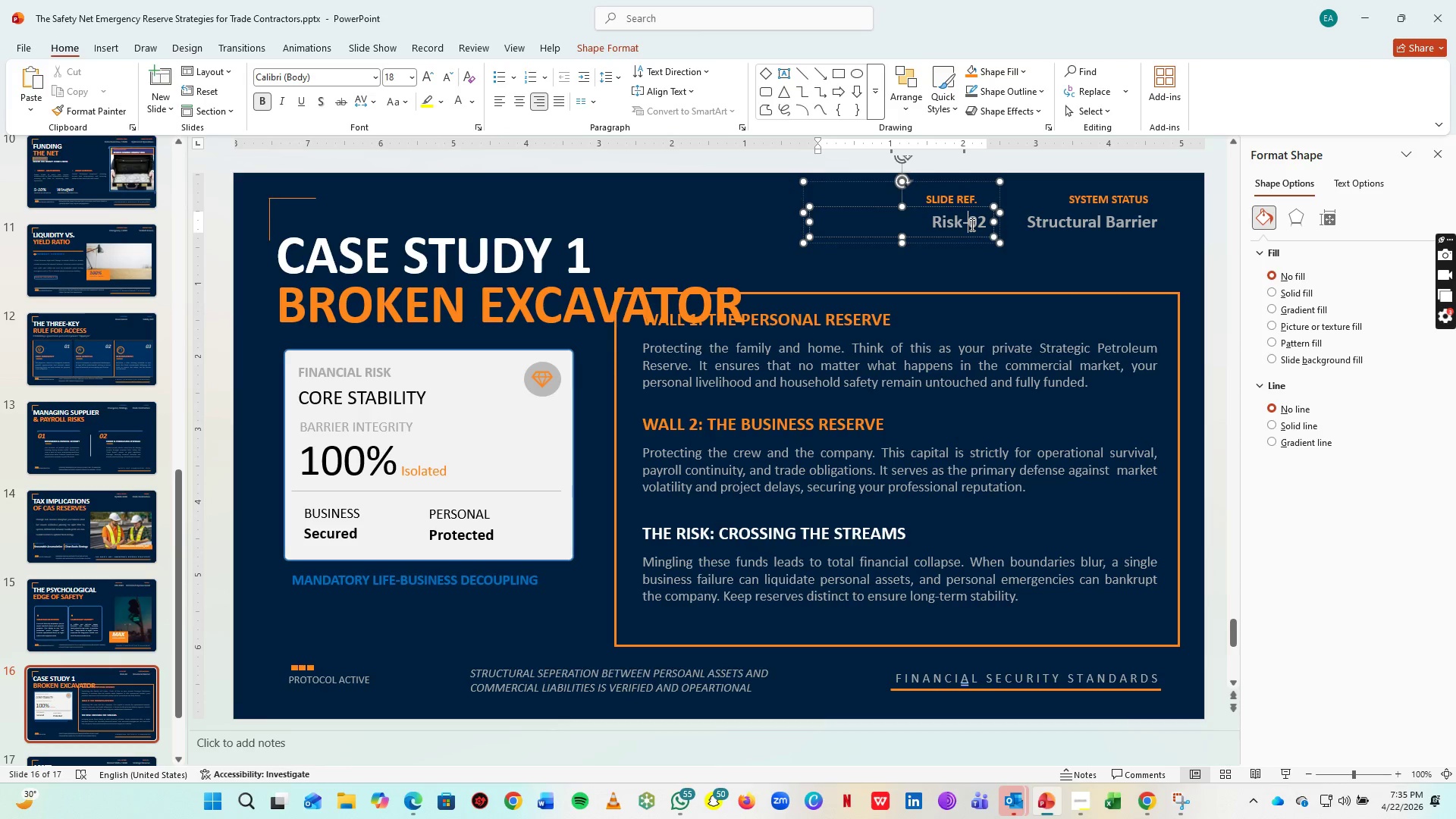 
key(Control+A)
 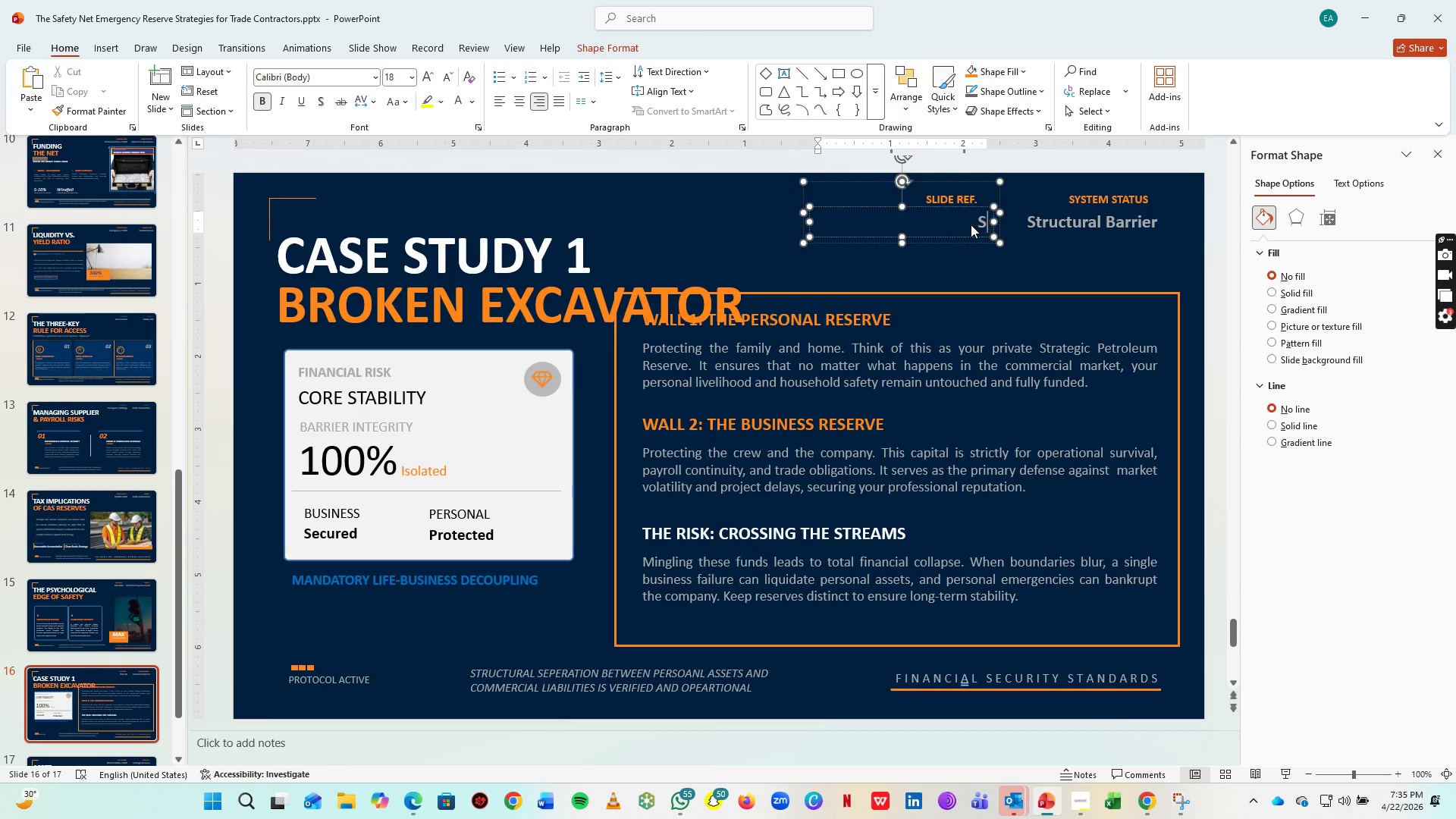 
type(STRATGEY-16)
 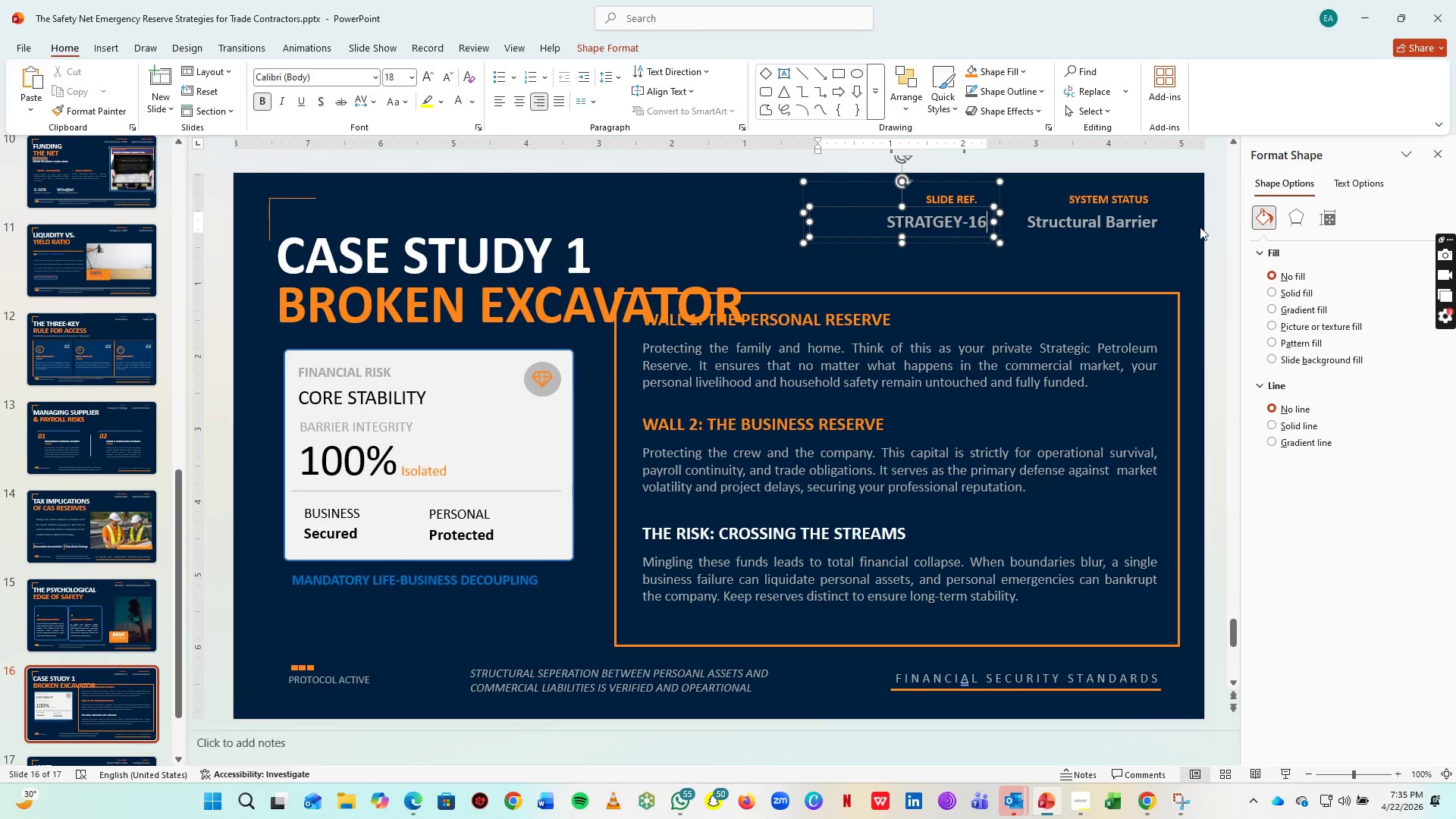 
left_click([1136, 225])
 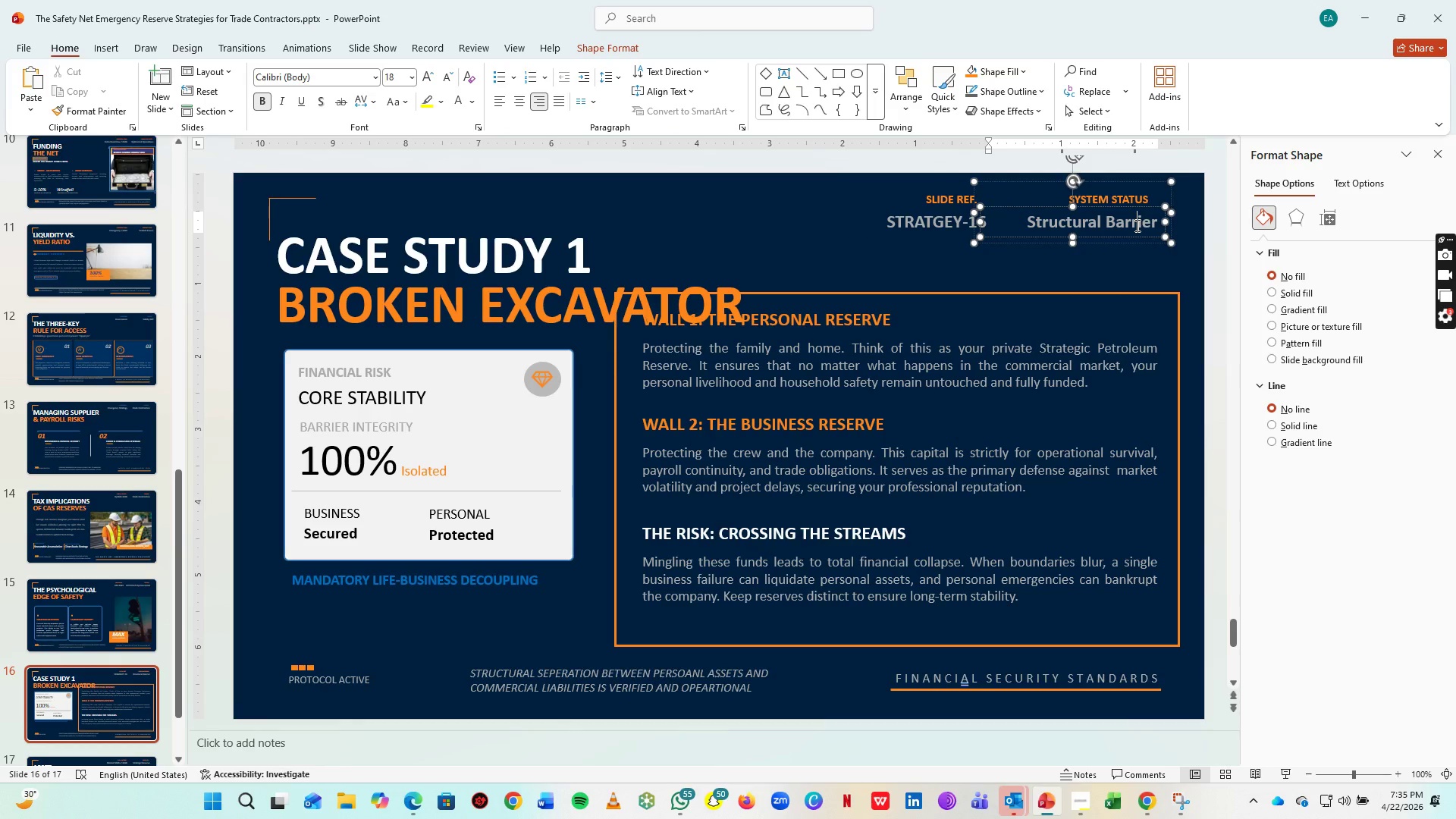 
key(Control+A)
 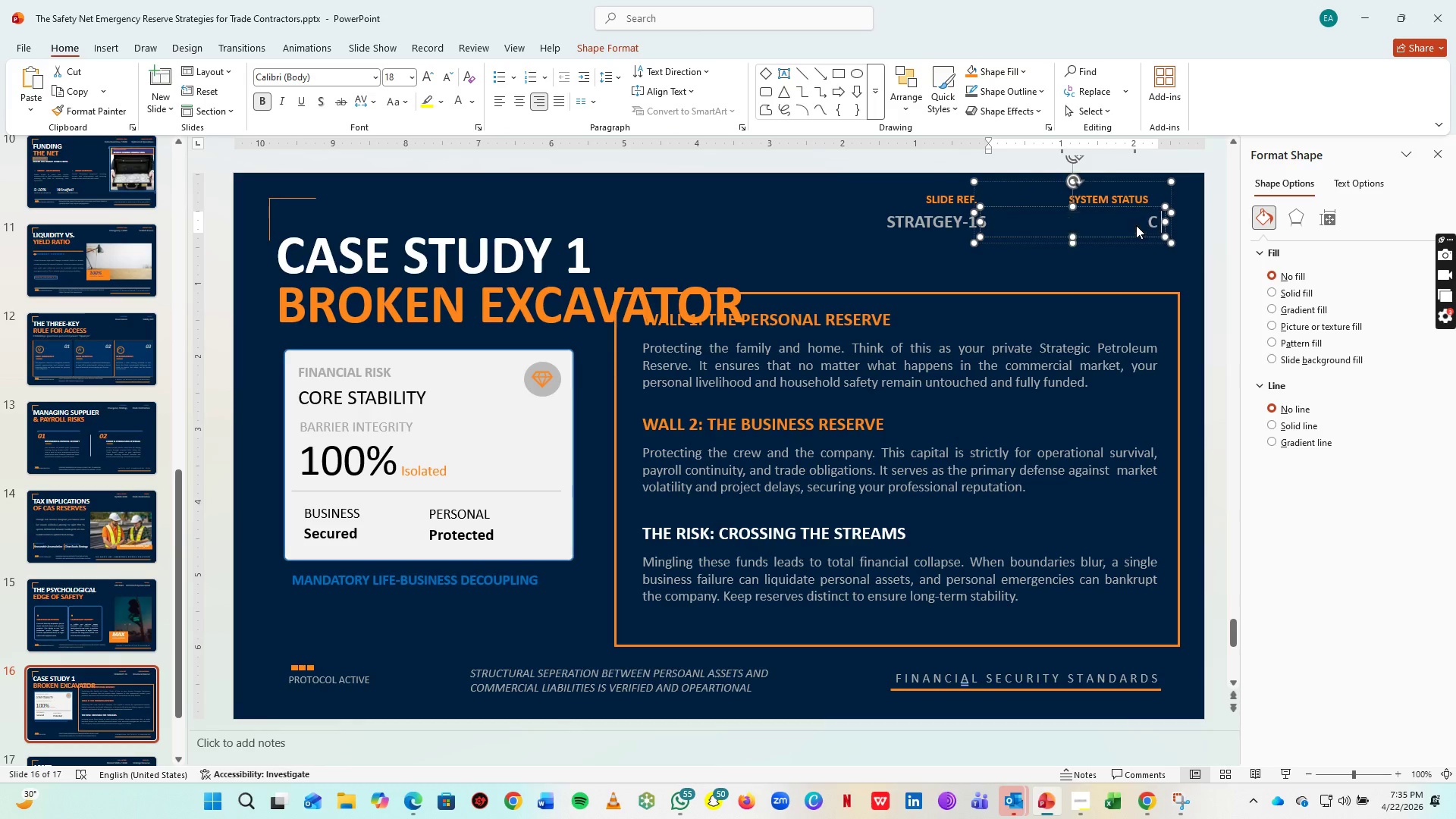 
type(Critical Failure)
 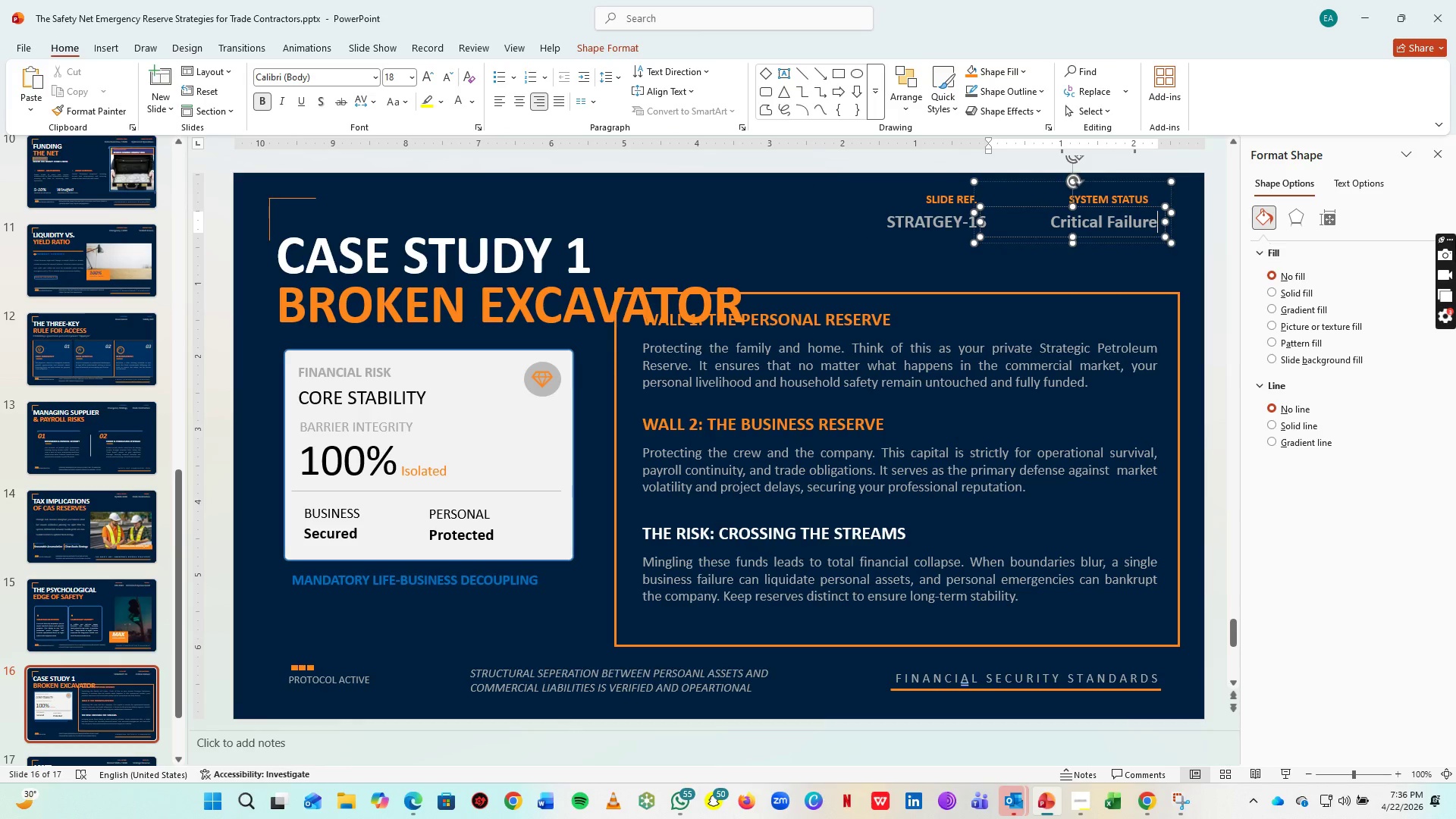 
left_click([1136, 193])
 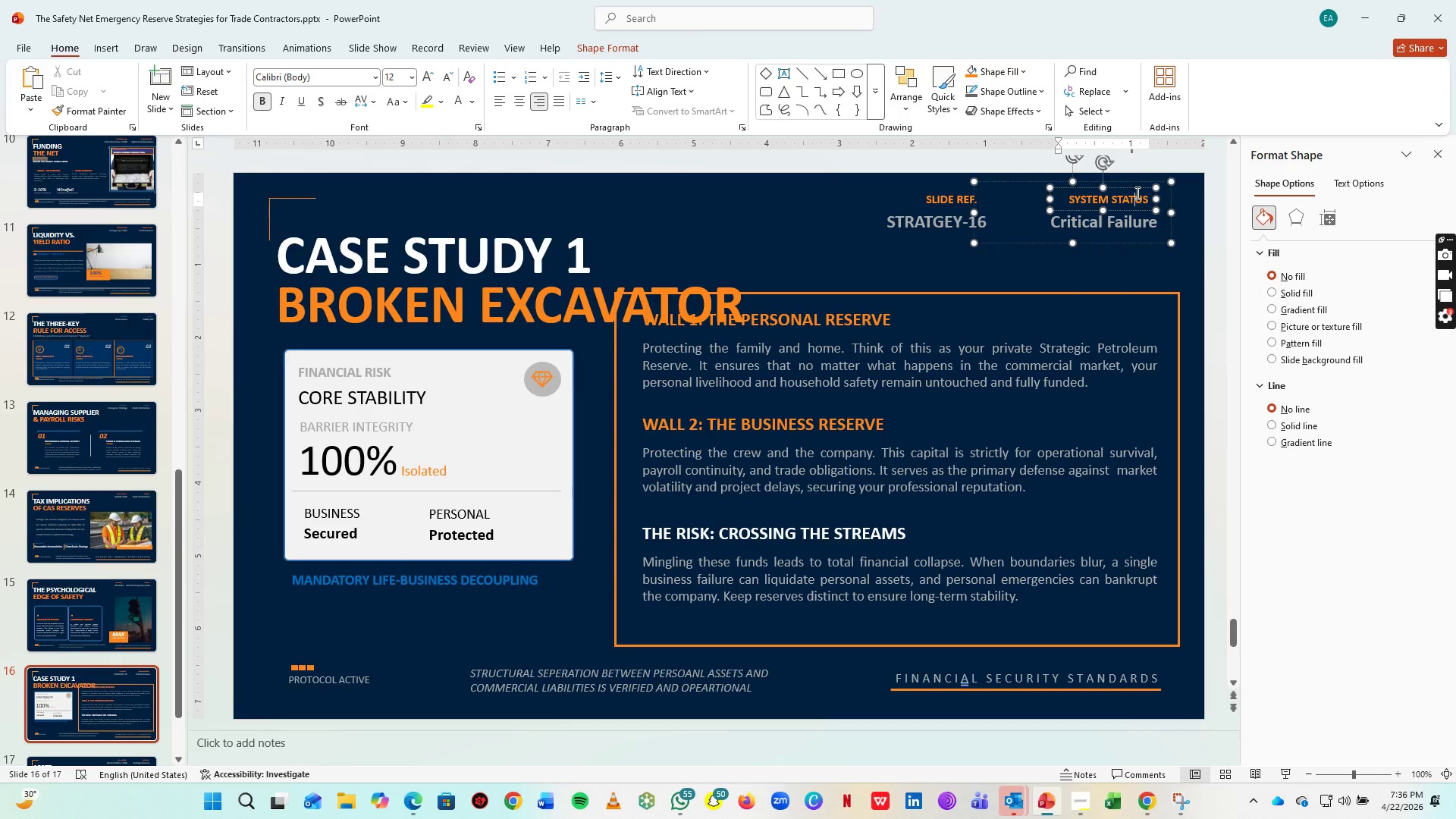 
key(Control+A)
 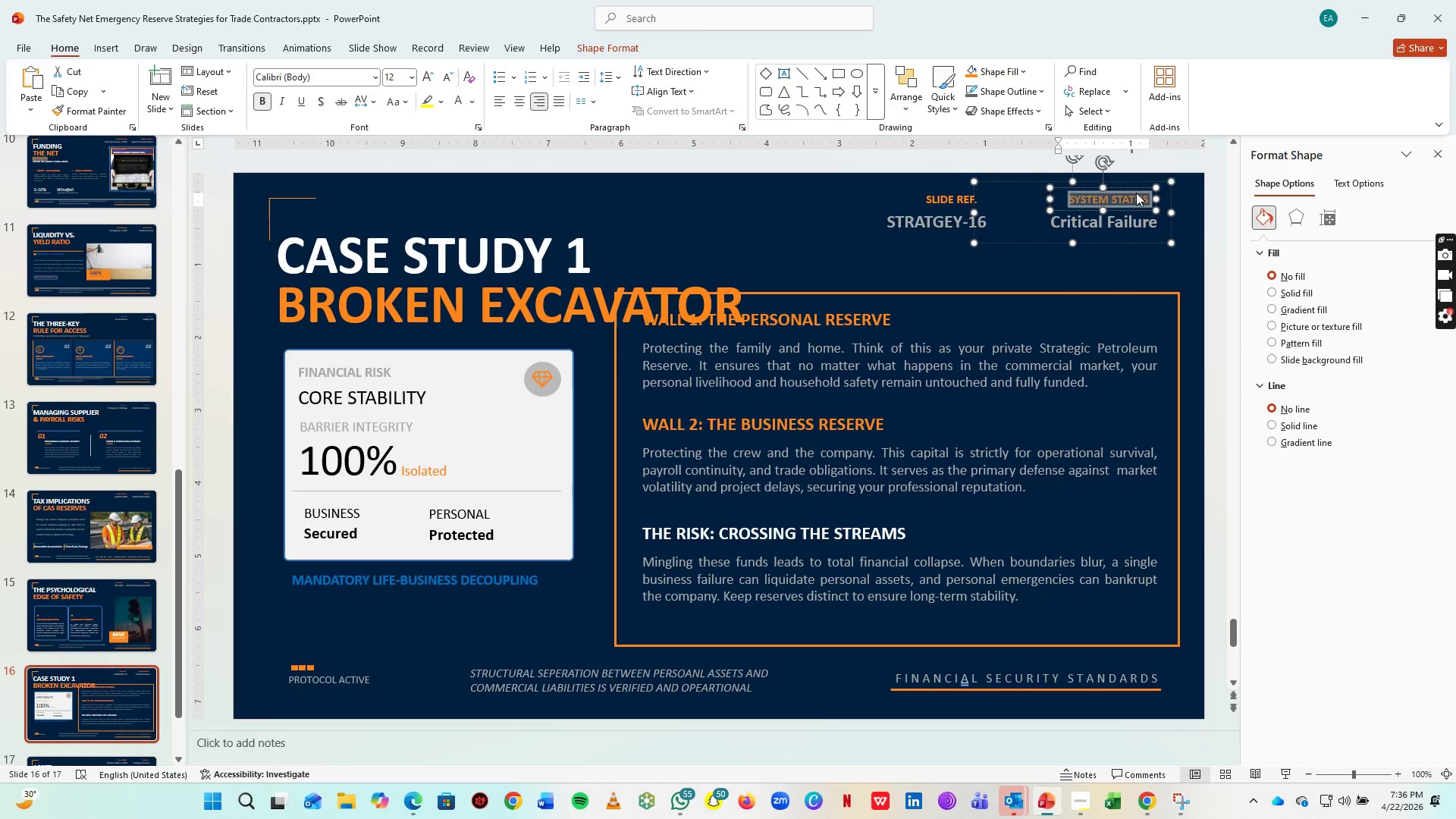 
type(ASSEST)
 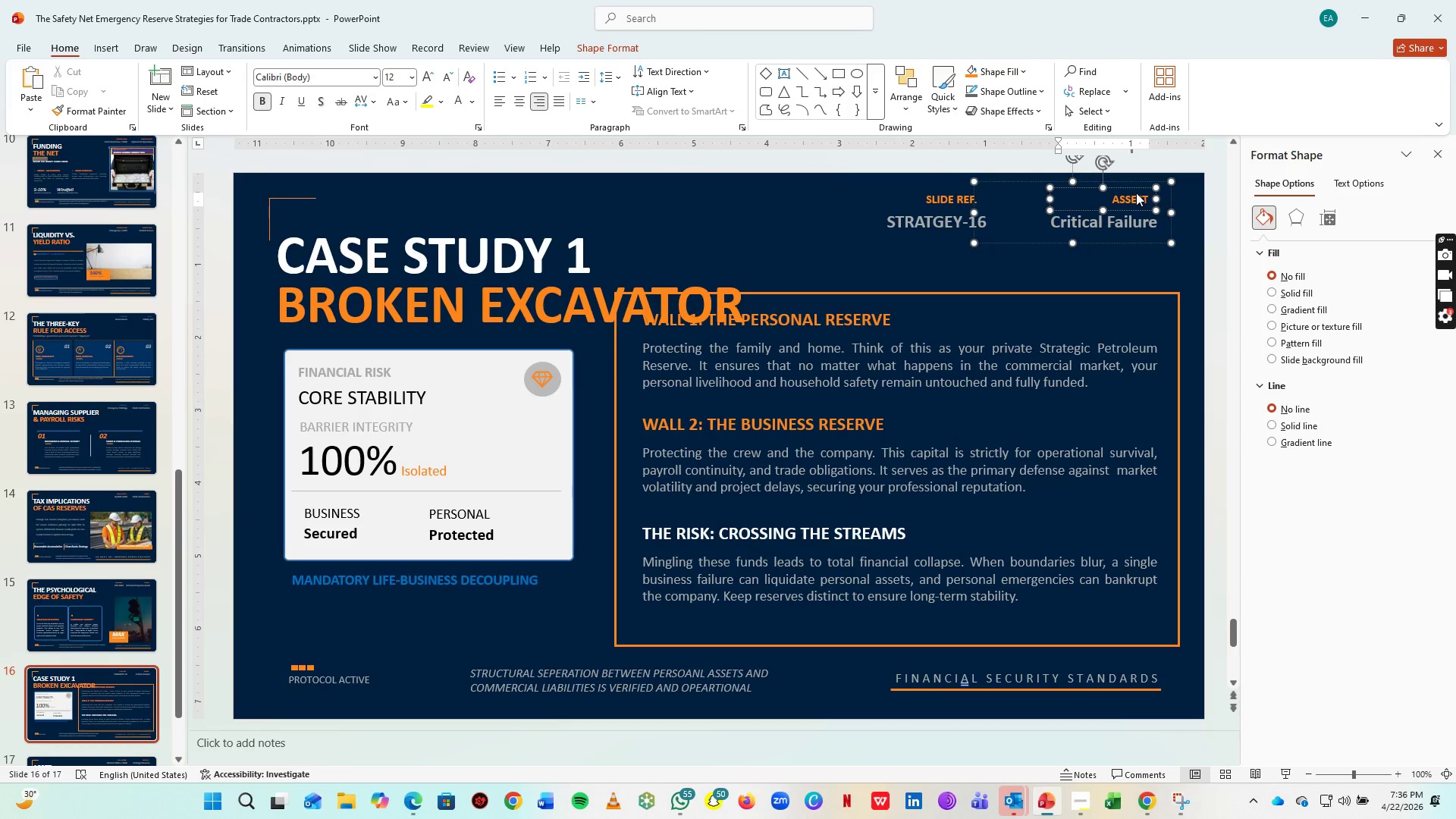 
type( STATSU)
 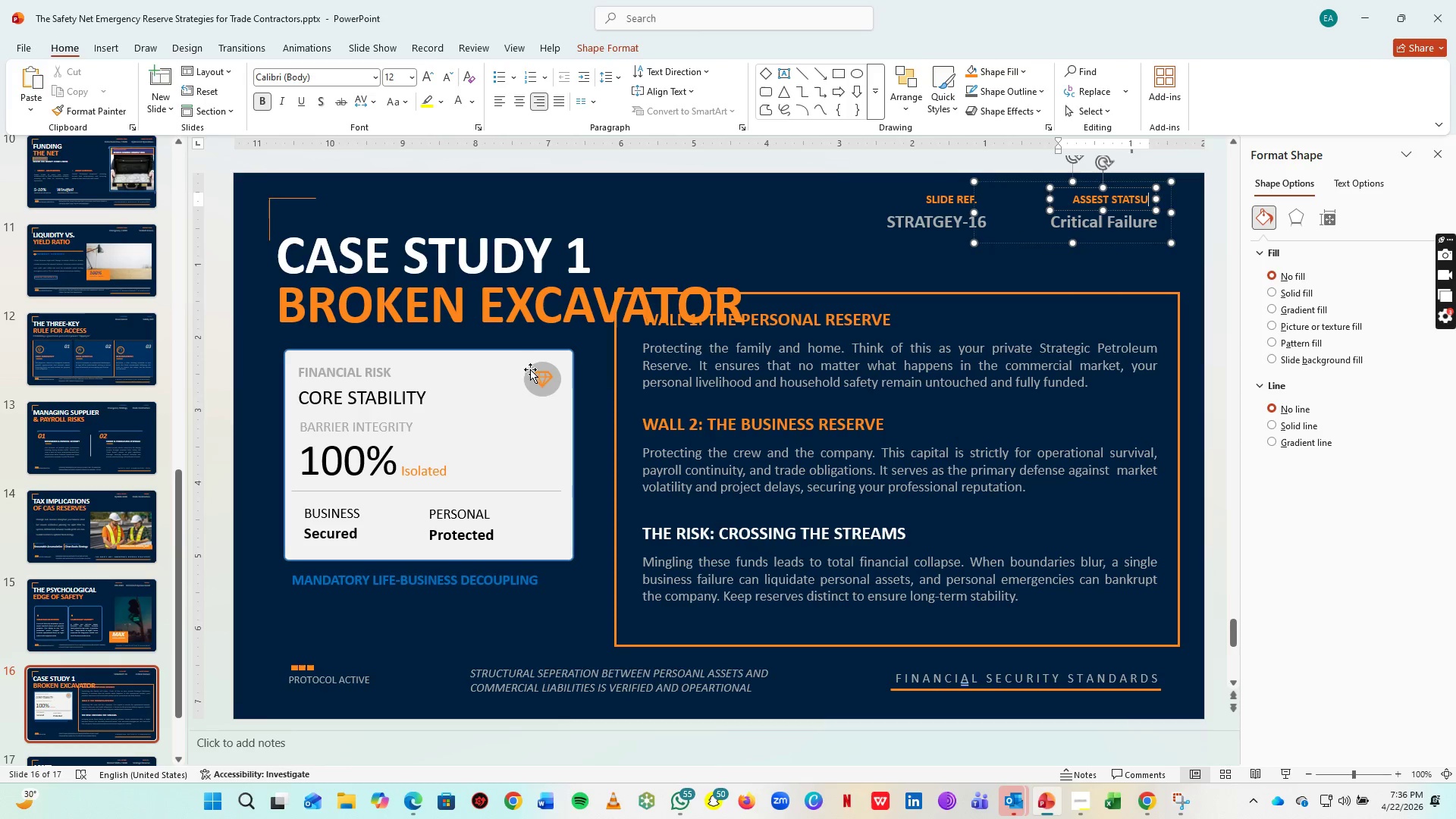 
left_click([347, 371])
 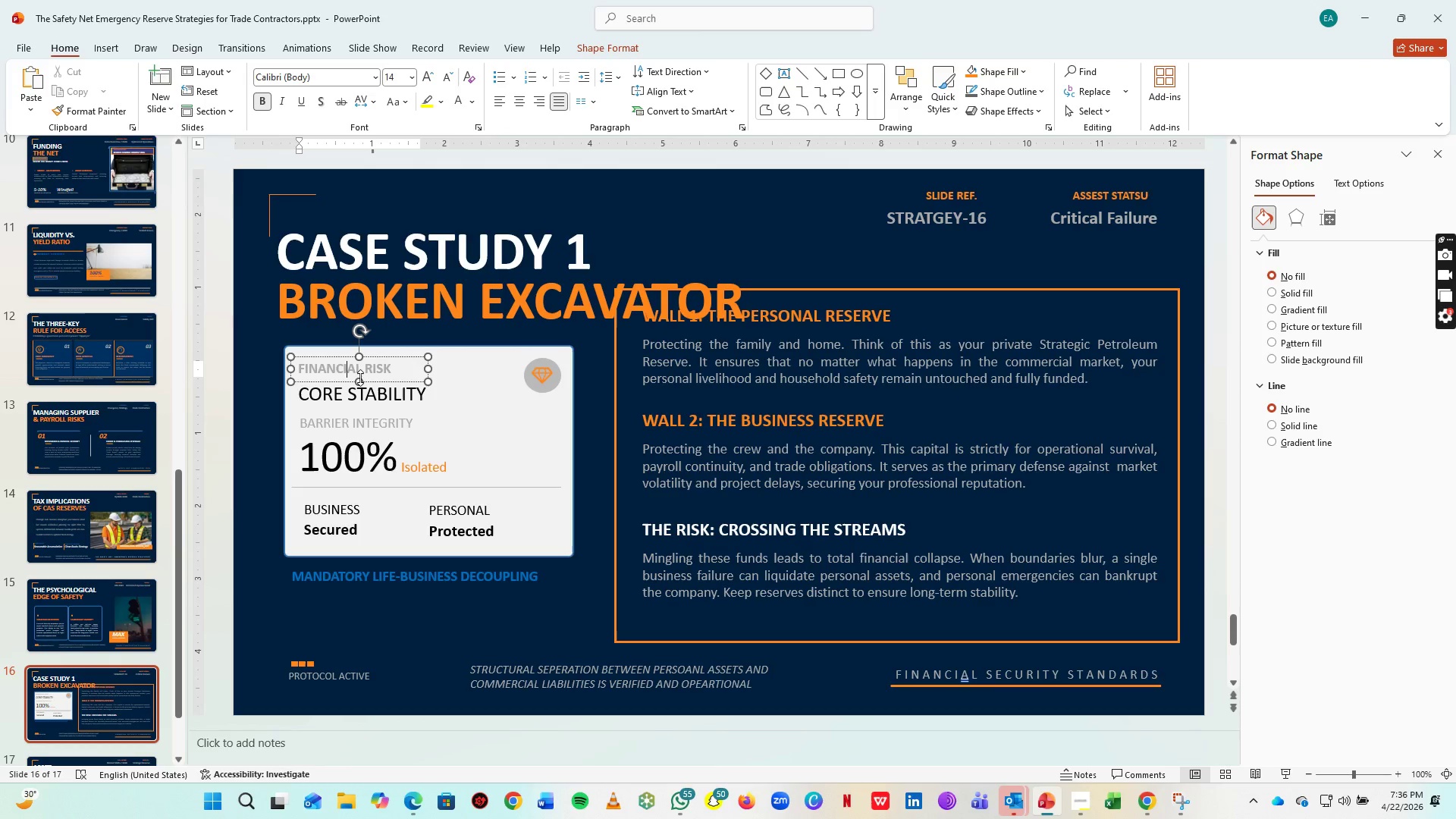 
double_click([368, 371])
 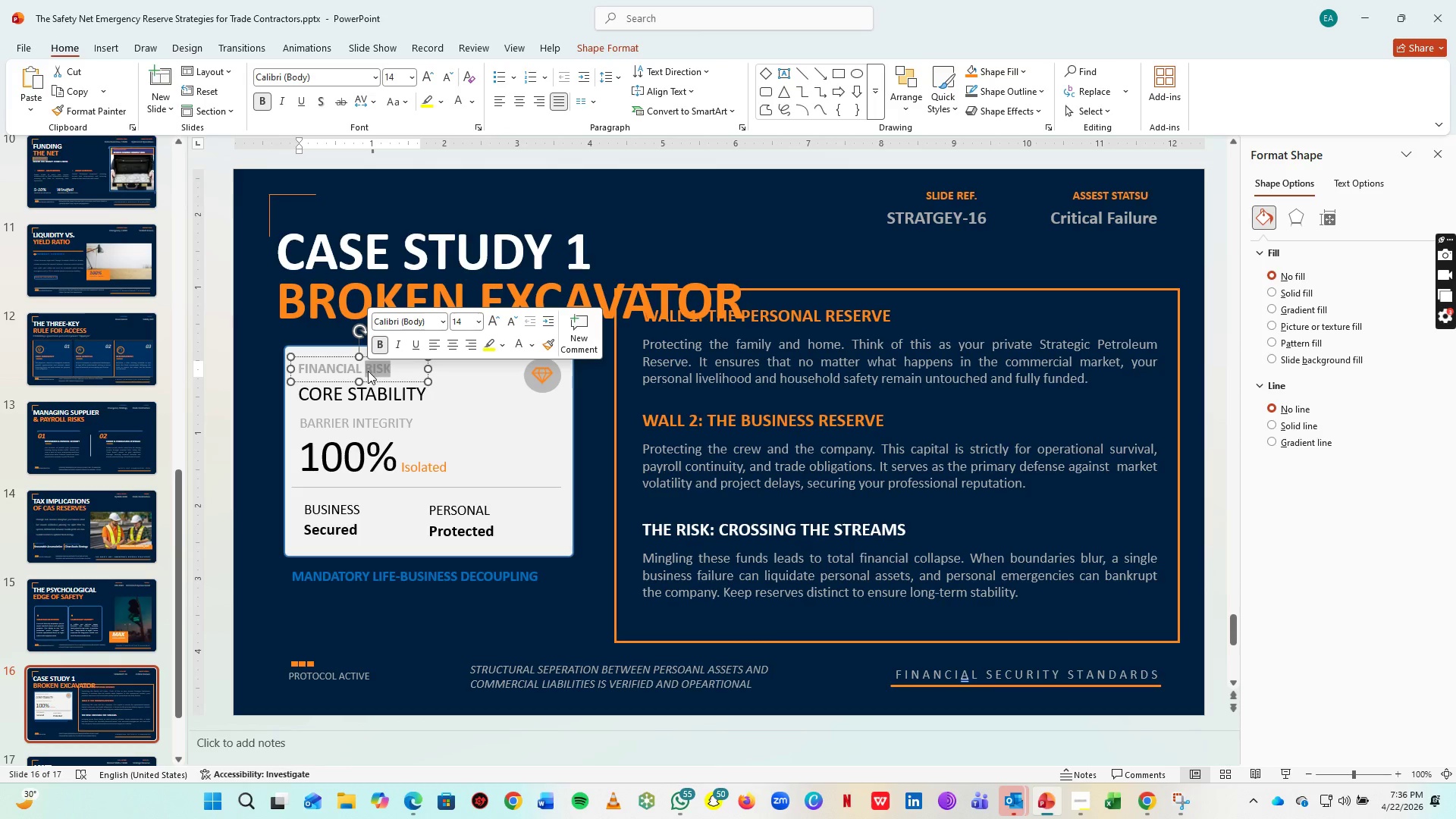 
type(IO)
key(Backspace)
type(MPACT)
 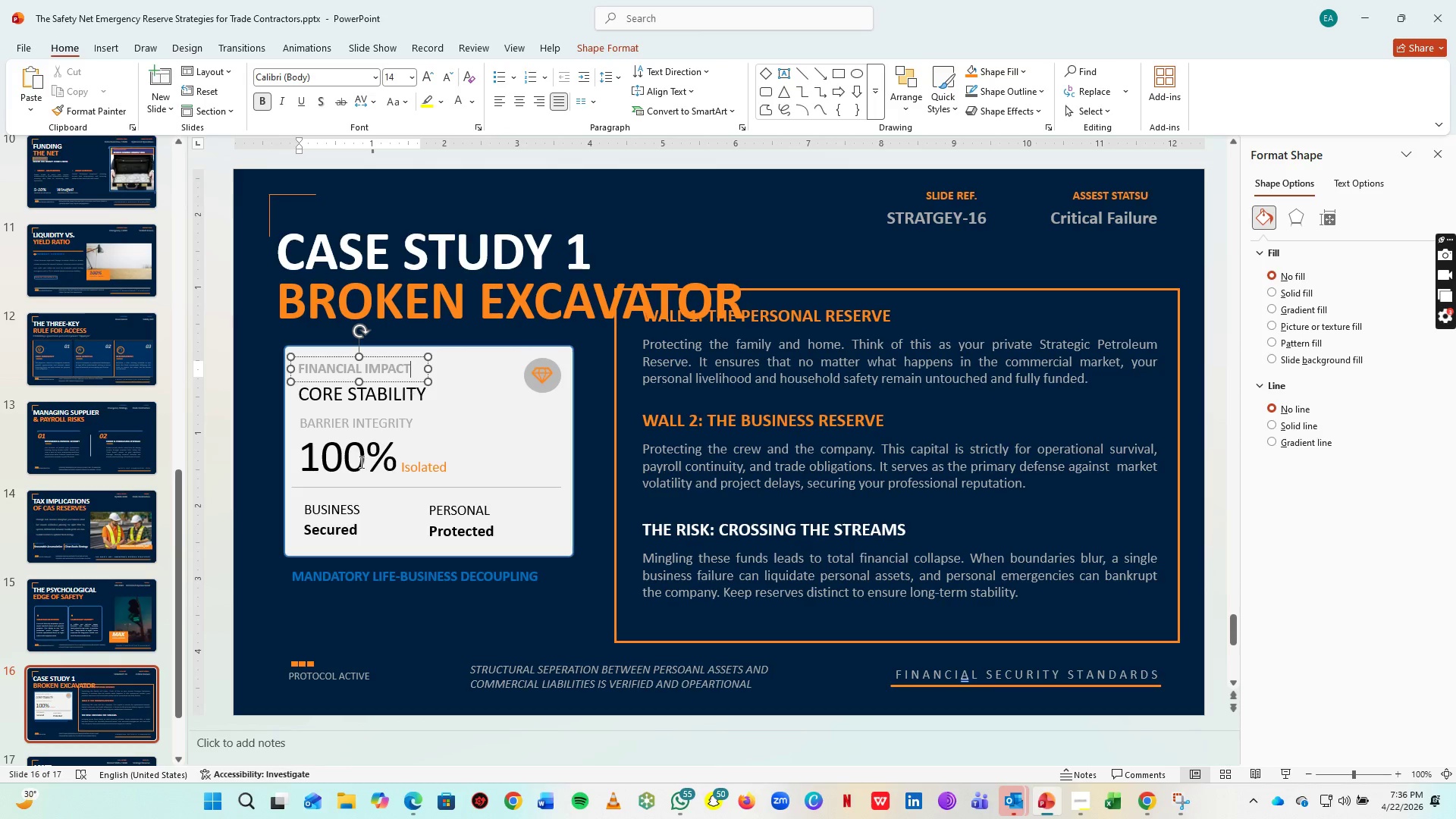 
left_click([355, 466])
 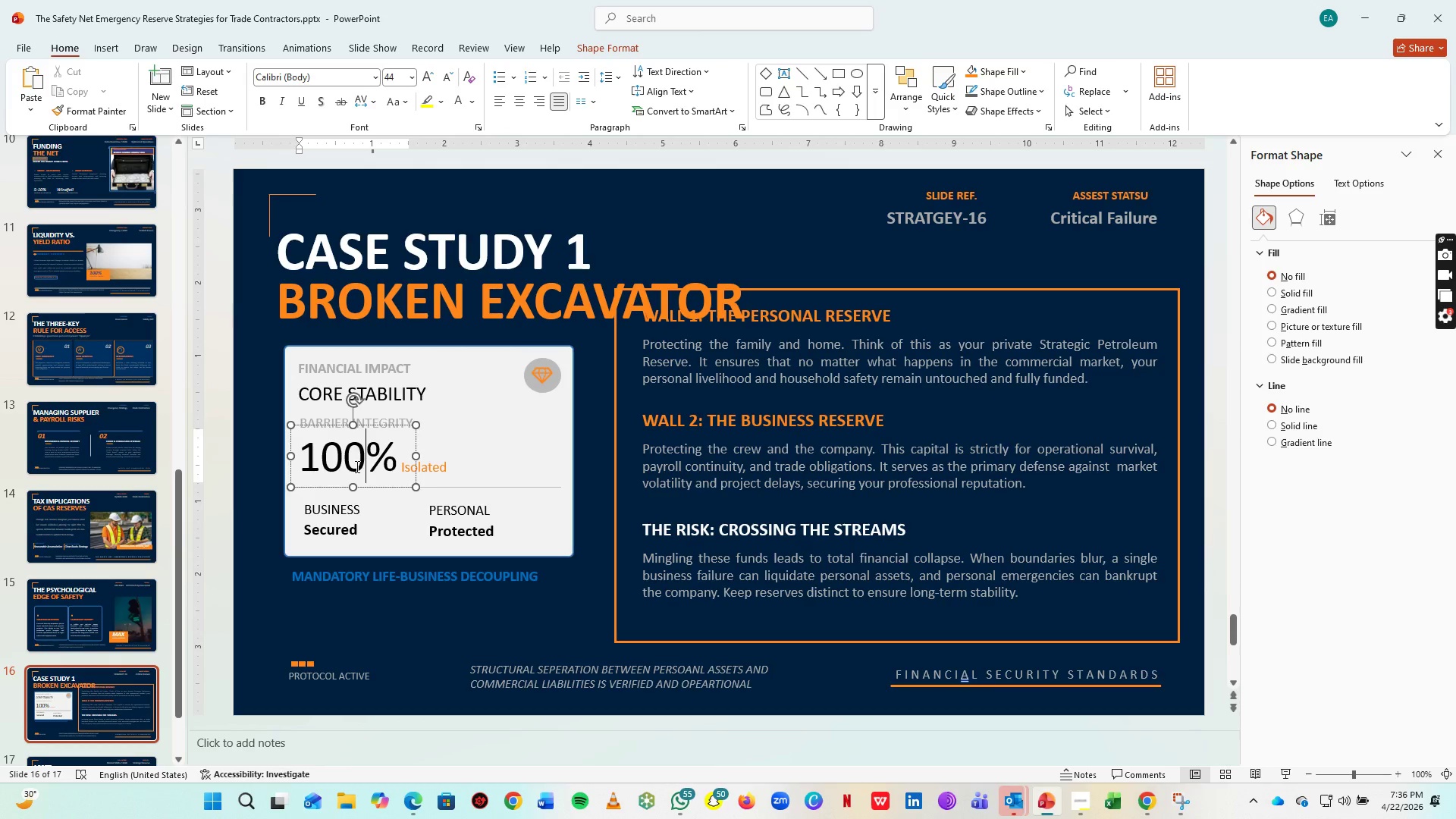 
key(Control+A)
 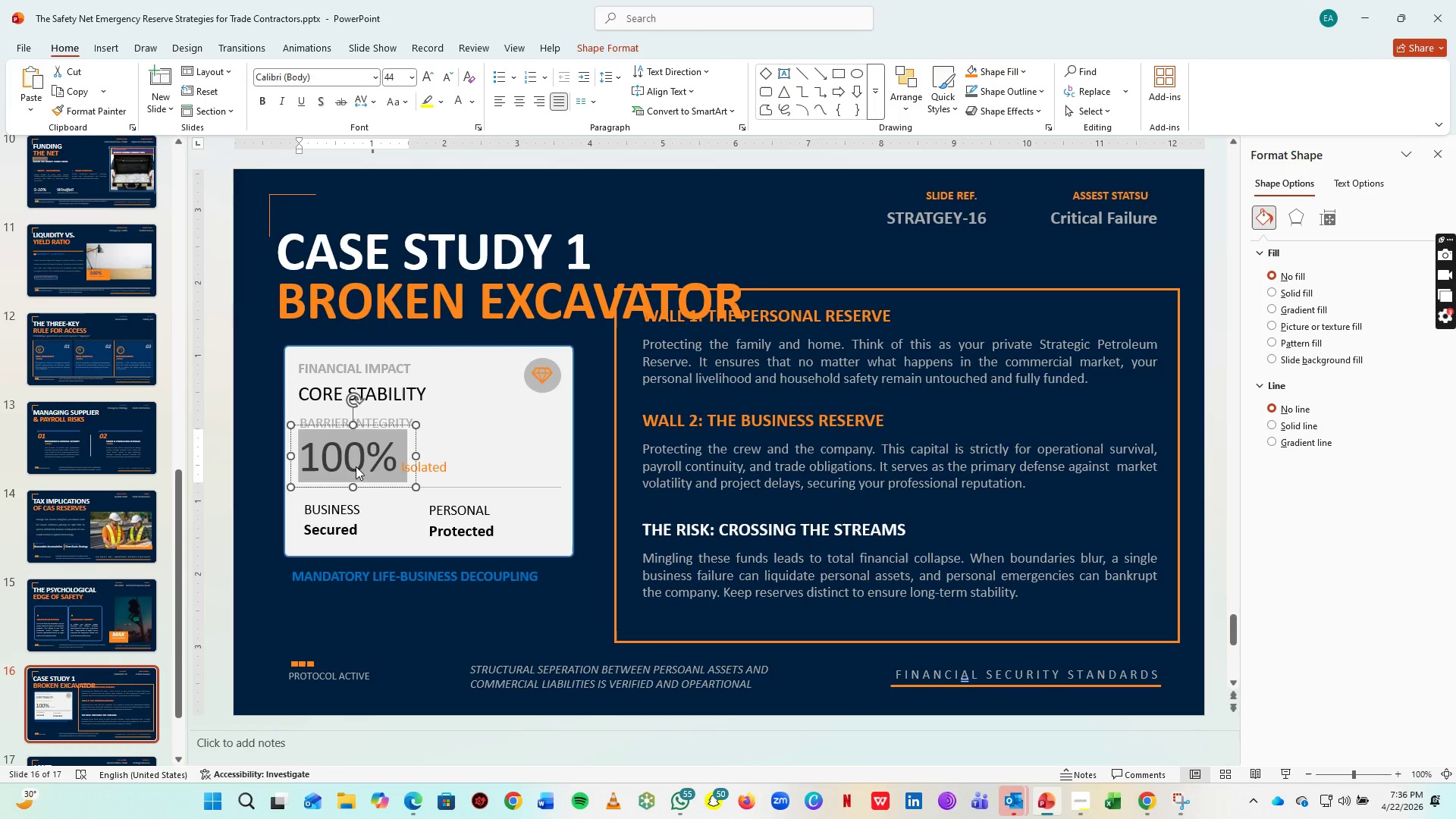 
type(3.0X)
 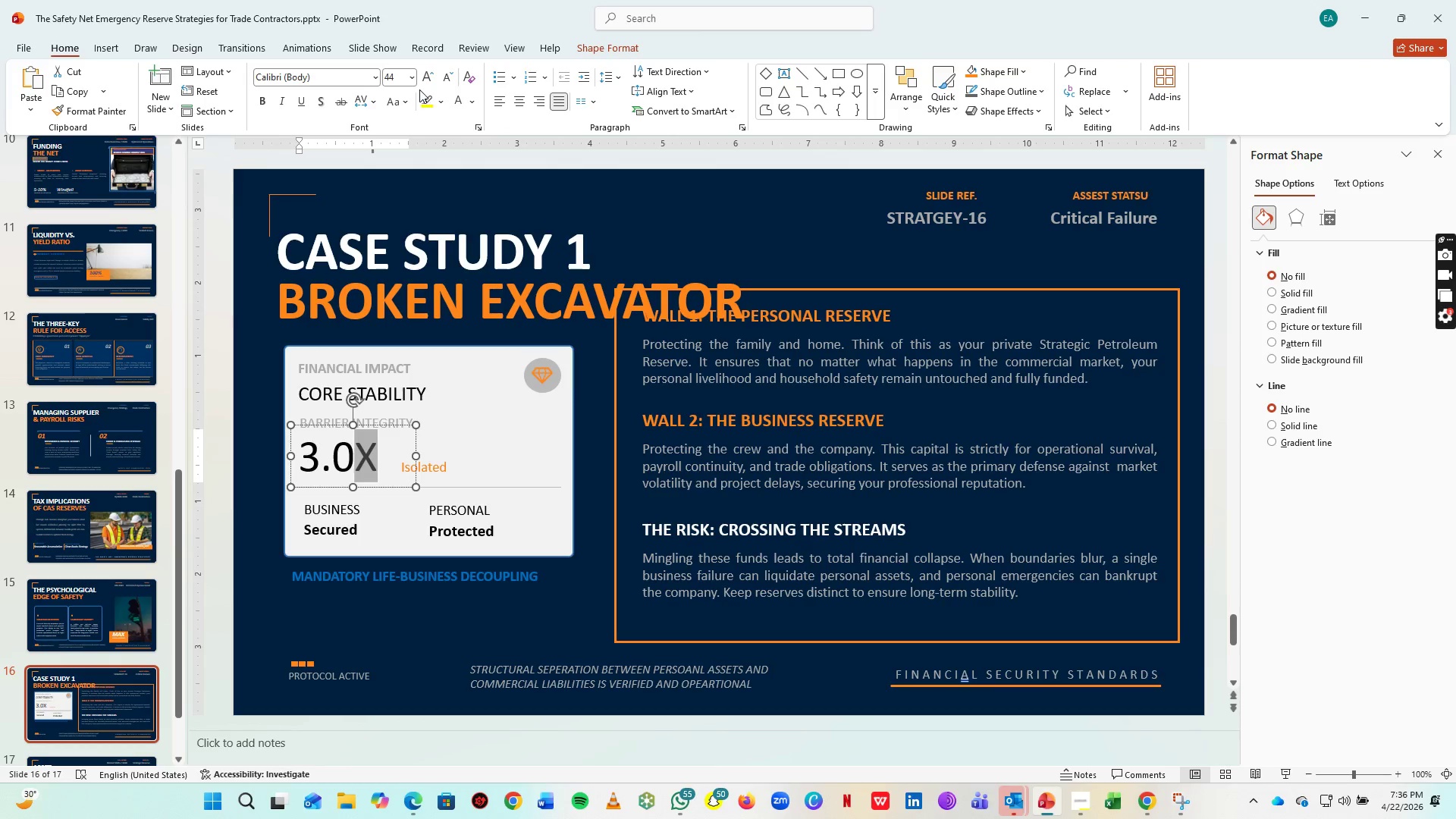 
double_click([450, 73])
 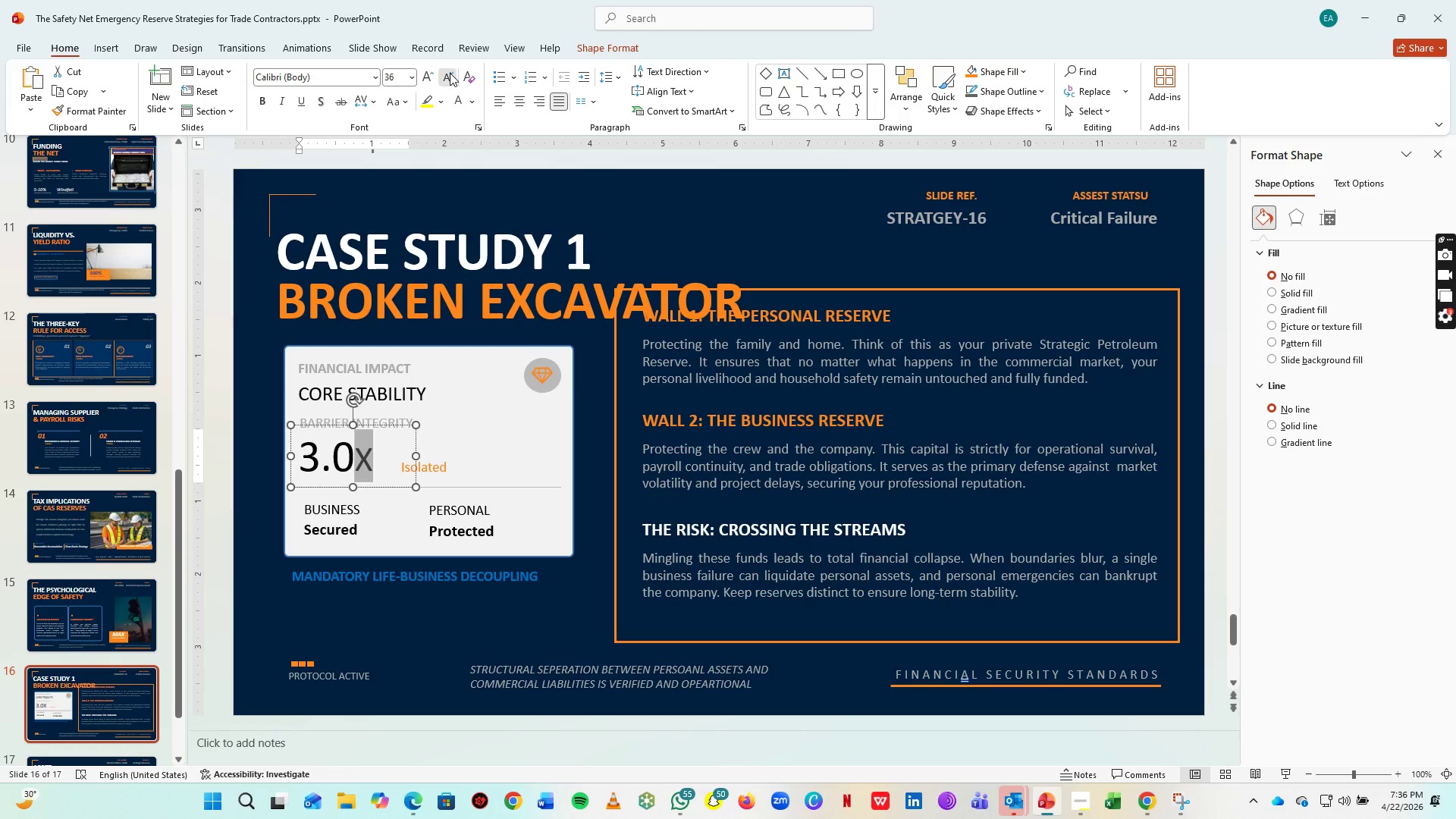 
triple_click([450, 73])
 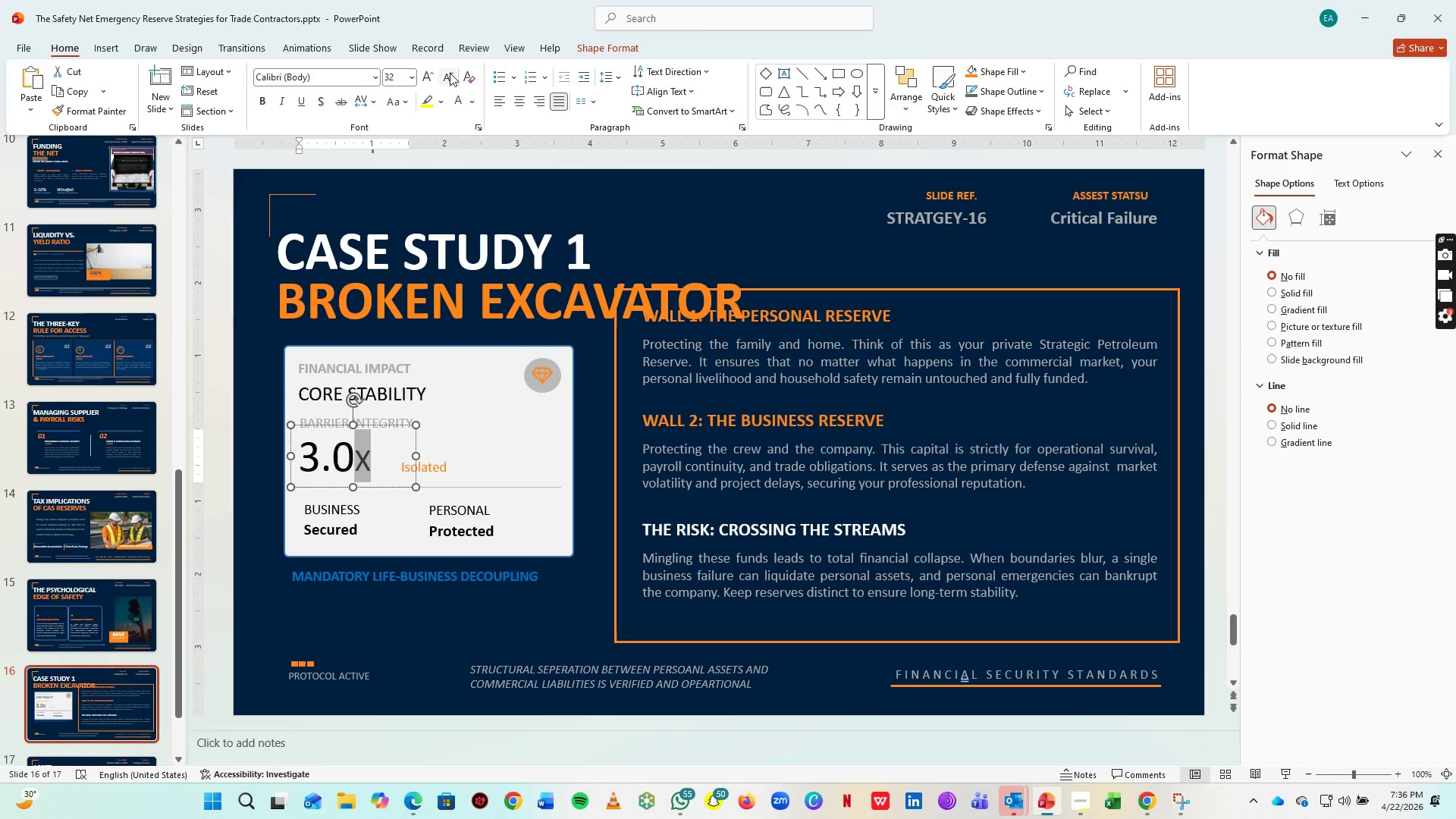 
left_click([450, 73])
 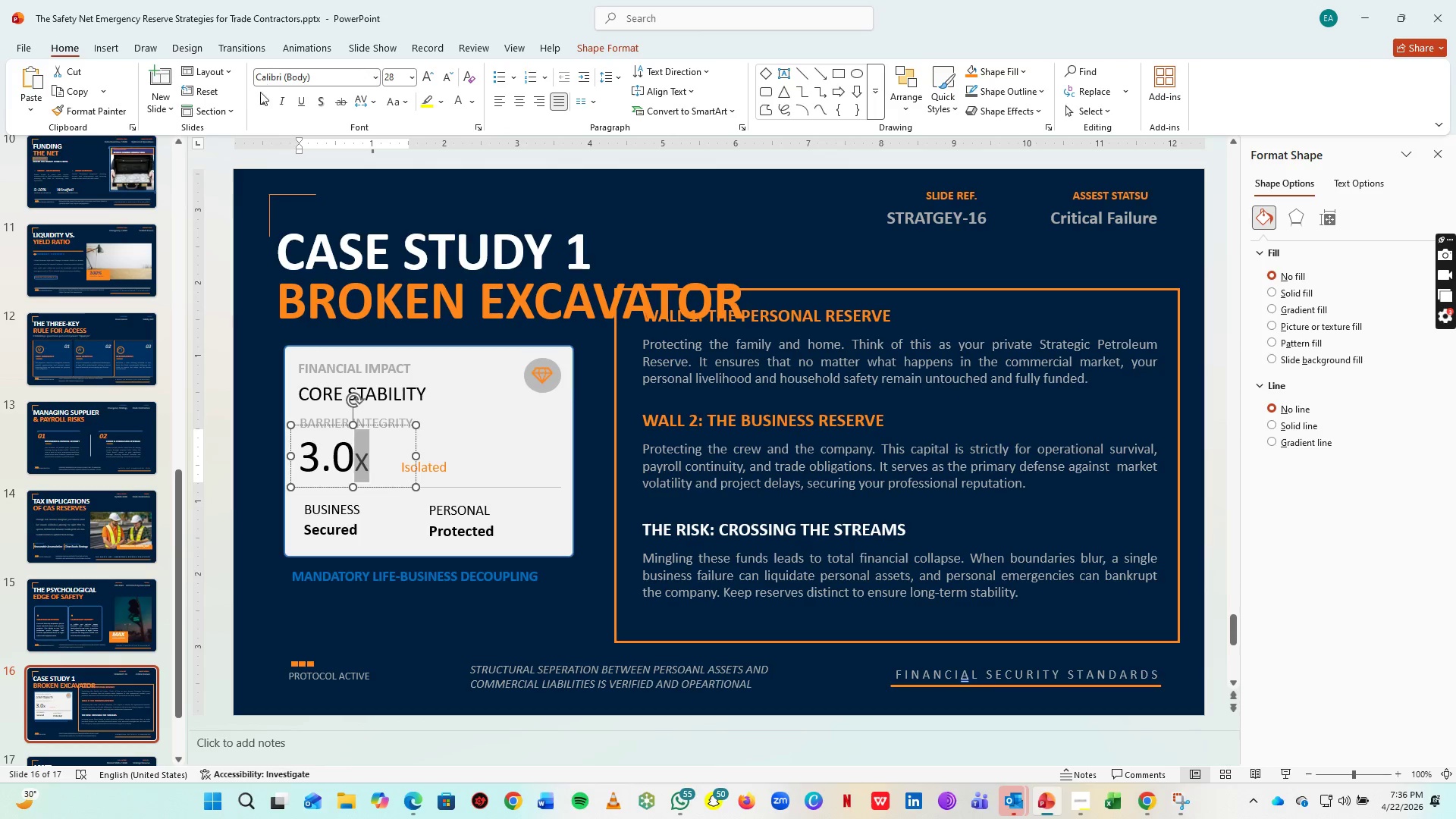 
key(Control+ControlLeft)
 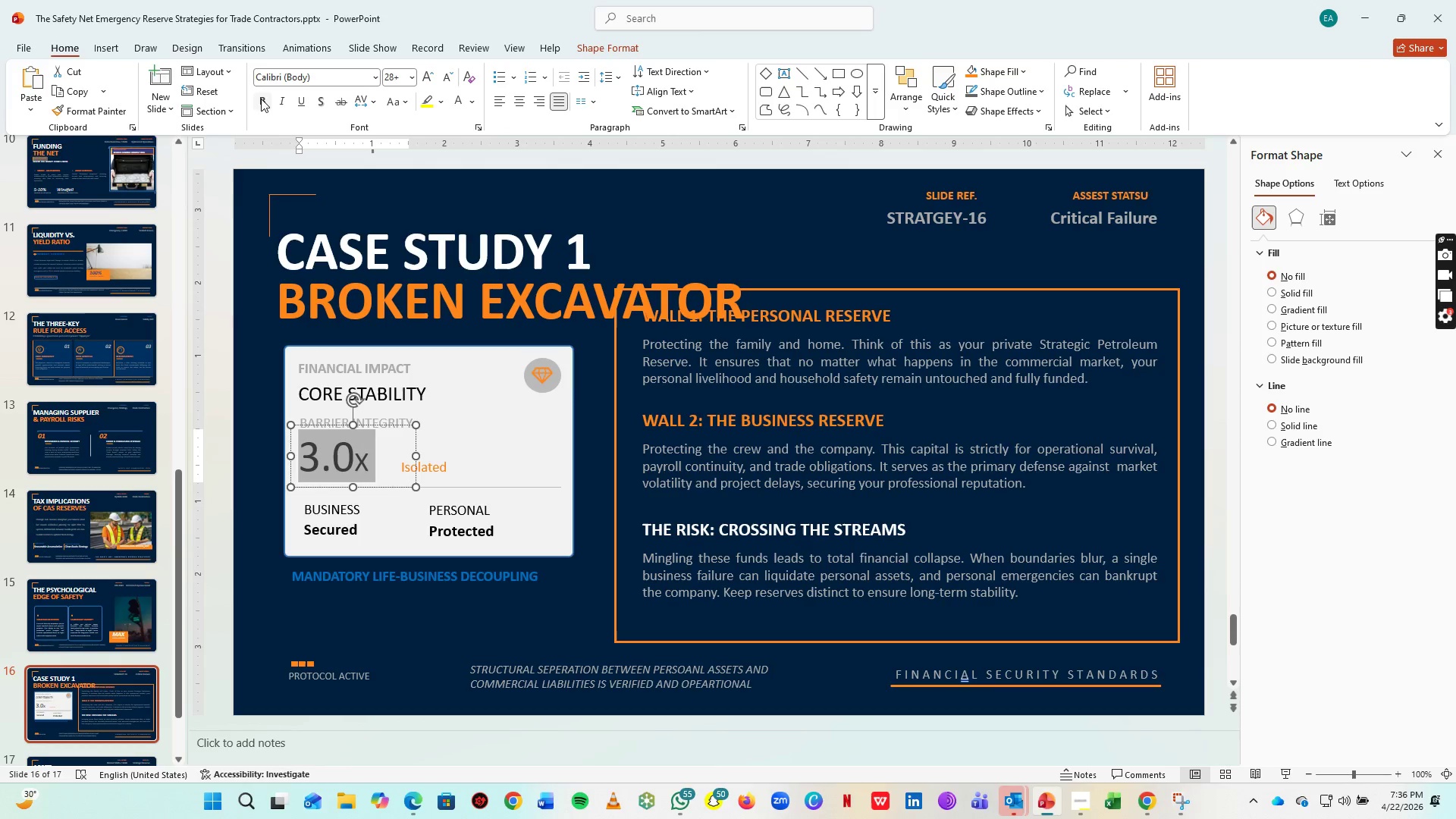 
key(Control+A)
 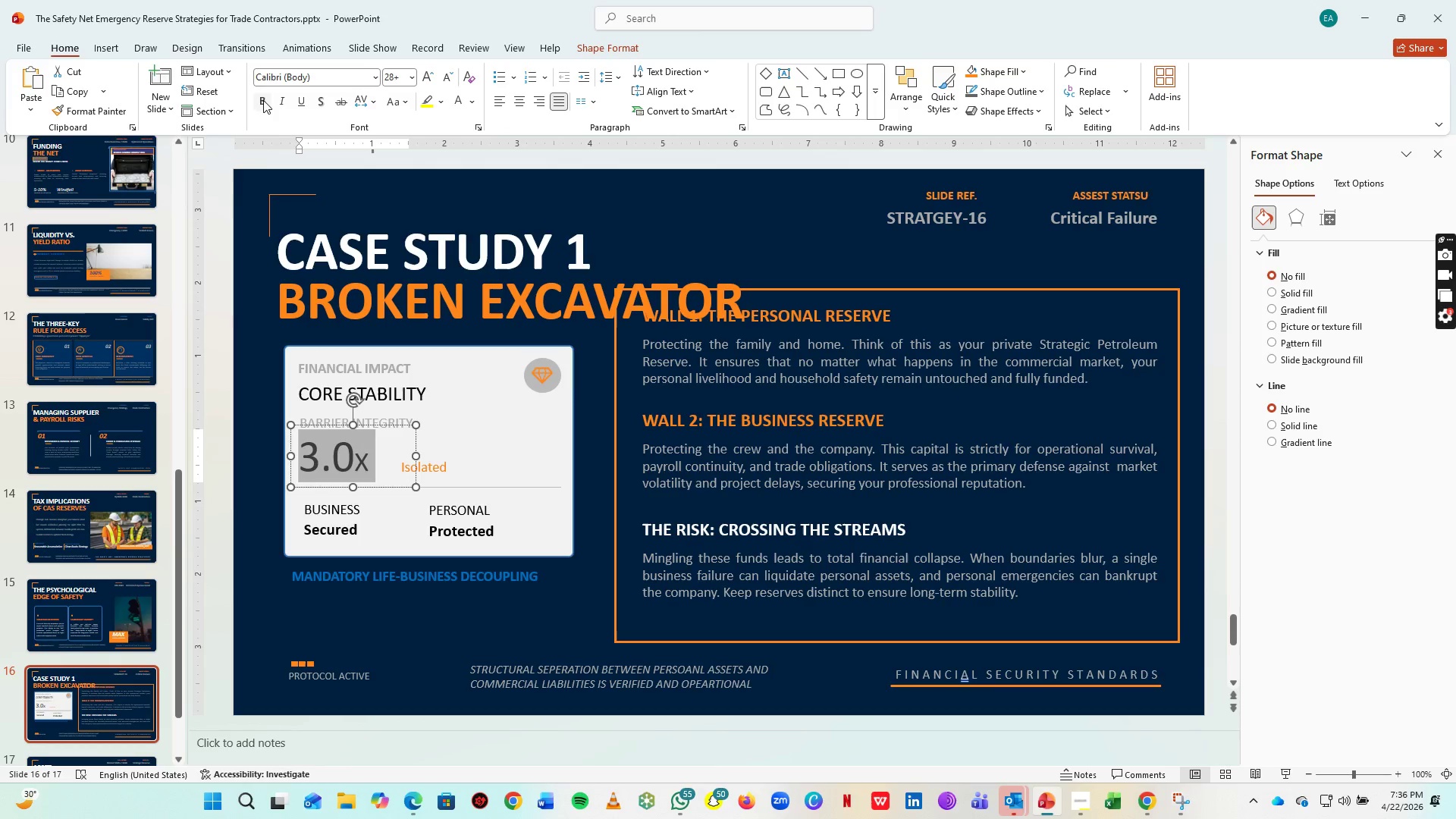 
left_click([263, 100])
 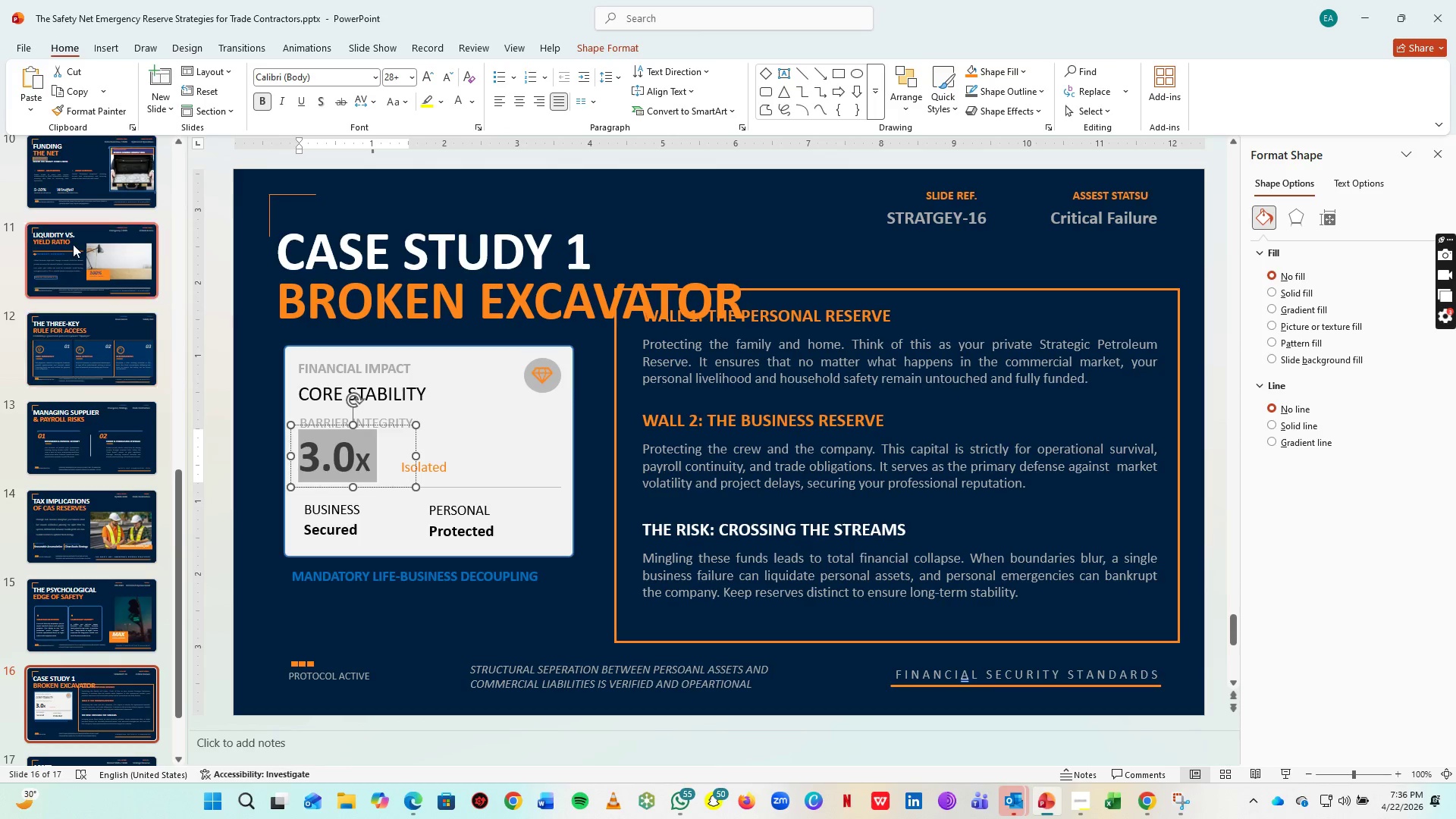 
scroll: coordinate [77, 260], scroll_direction: up, amount: 8.0
 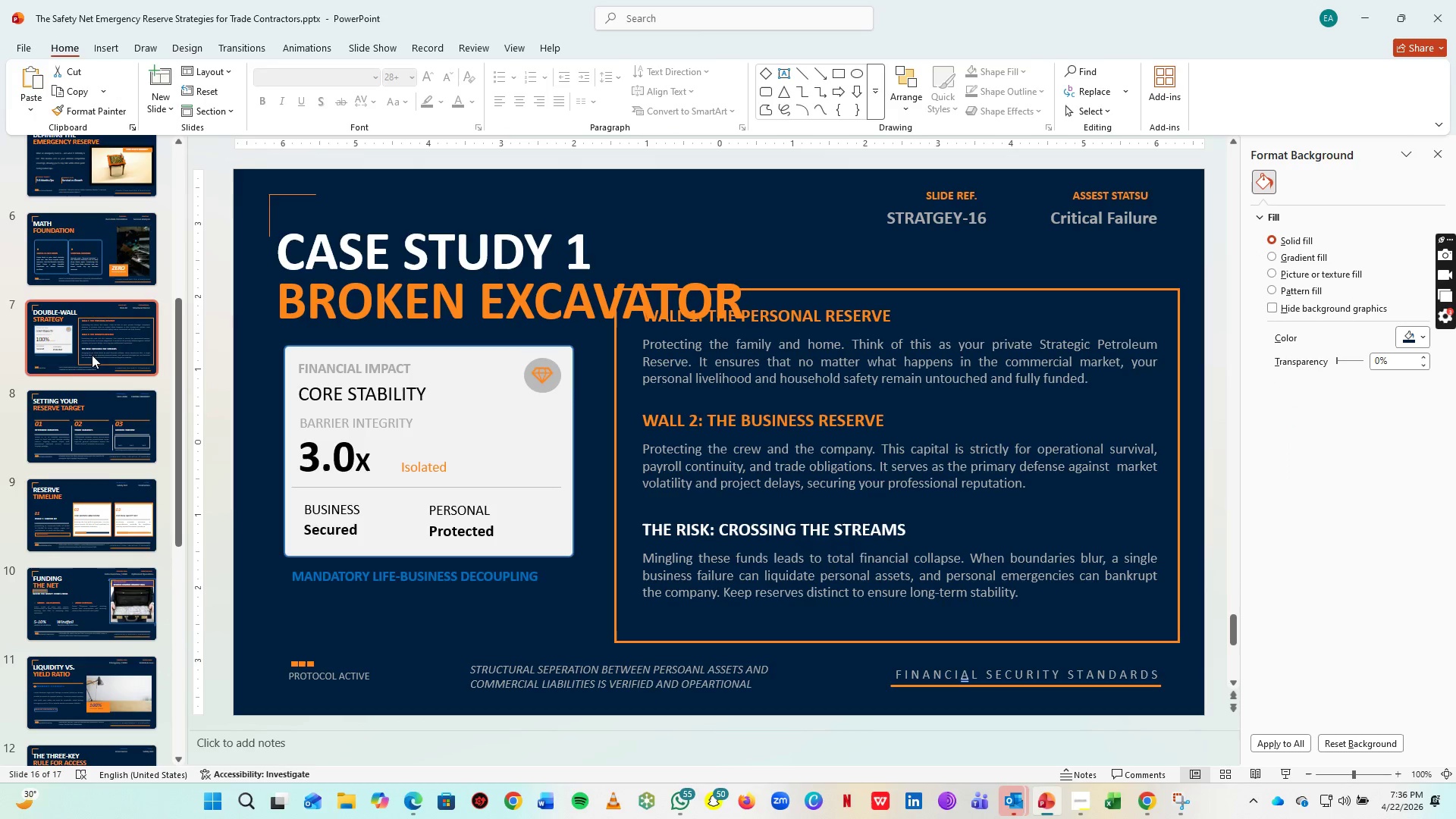 
left_click([92, 353])
 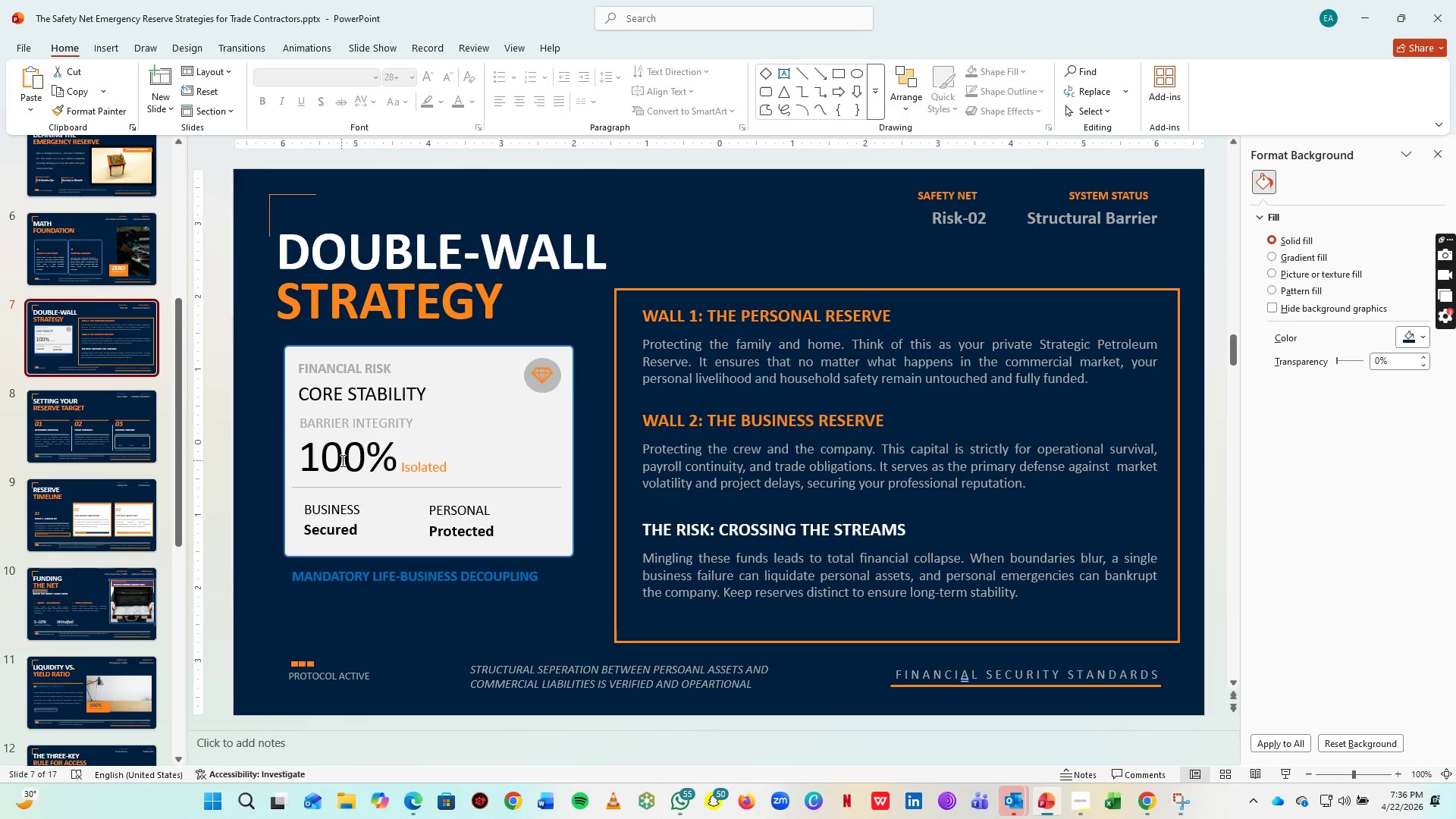 
left_click([341, 460])
 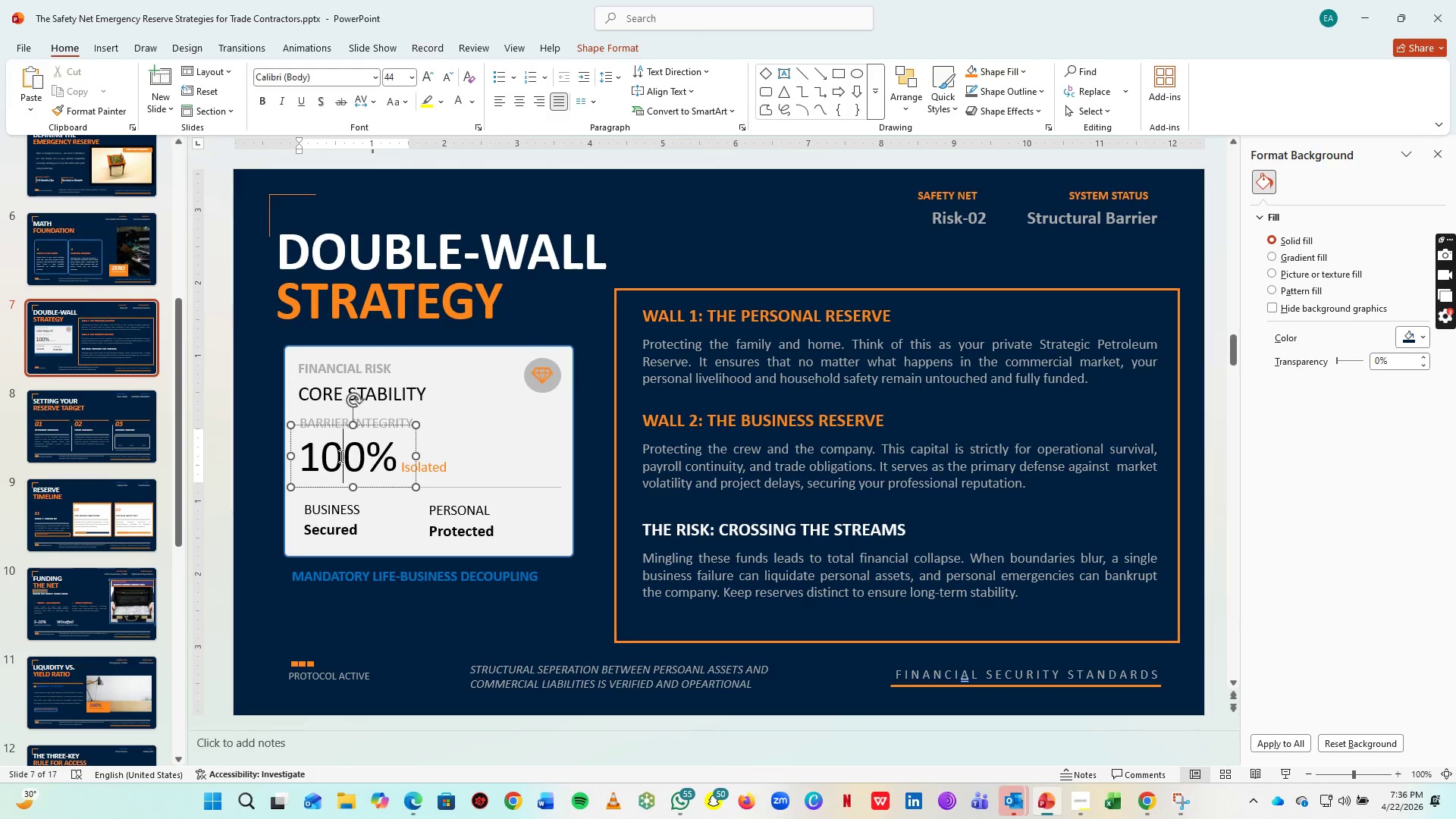 
hold_key(key=ControlLeft, duration=0.31)
 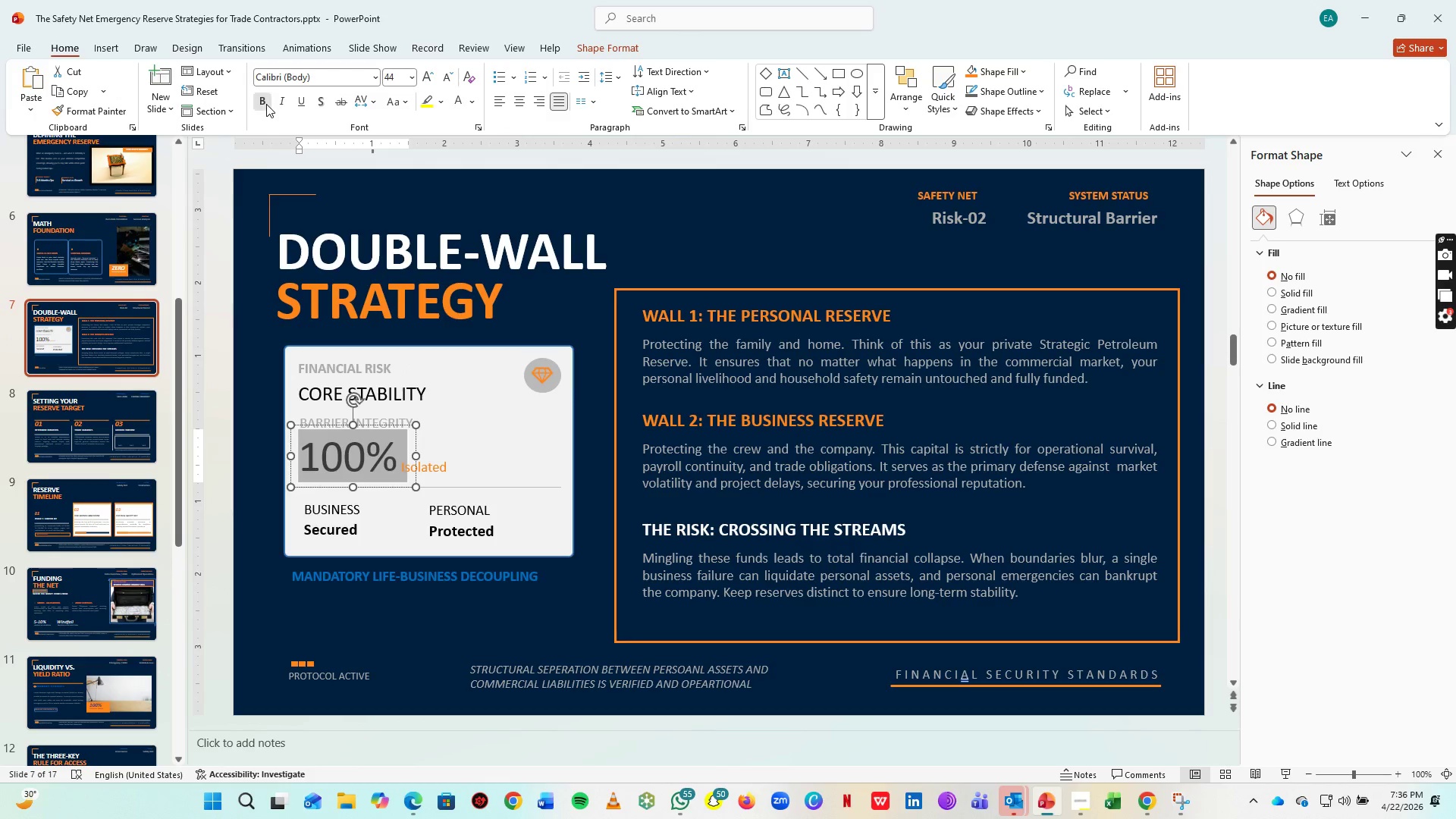 
left_click([266, 104])
 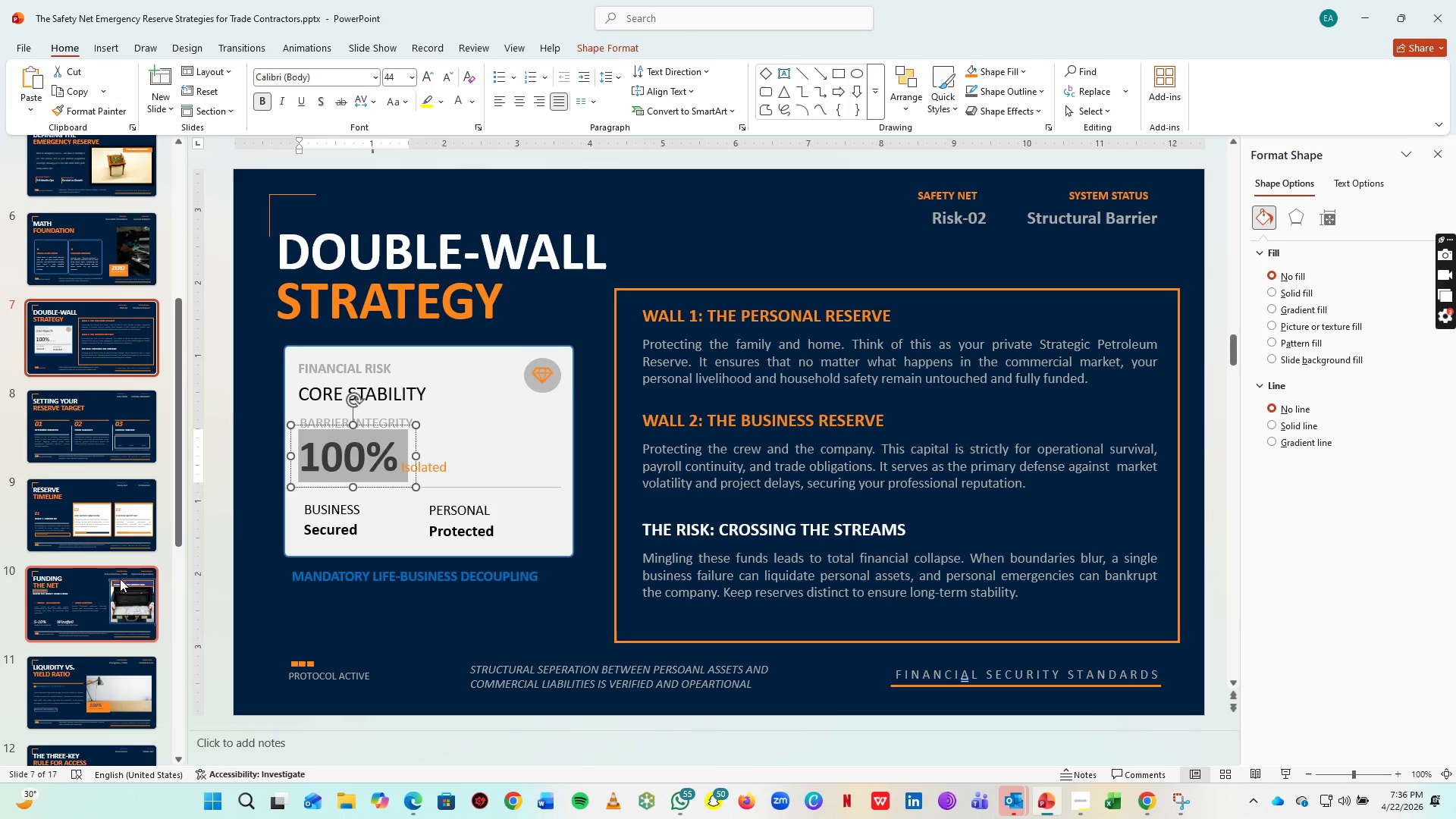 
scroll: coordinate [103, 584], scroll_direction: down, amount: 13.0
 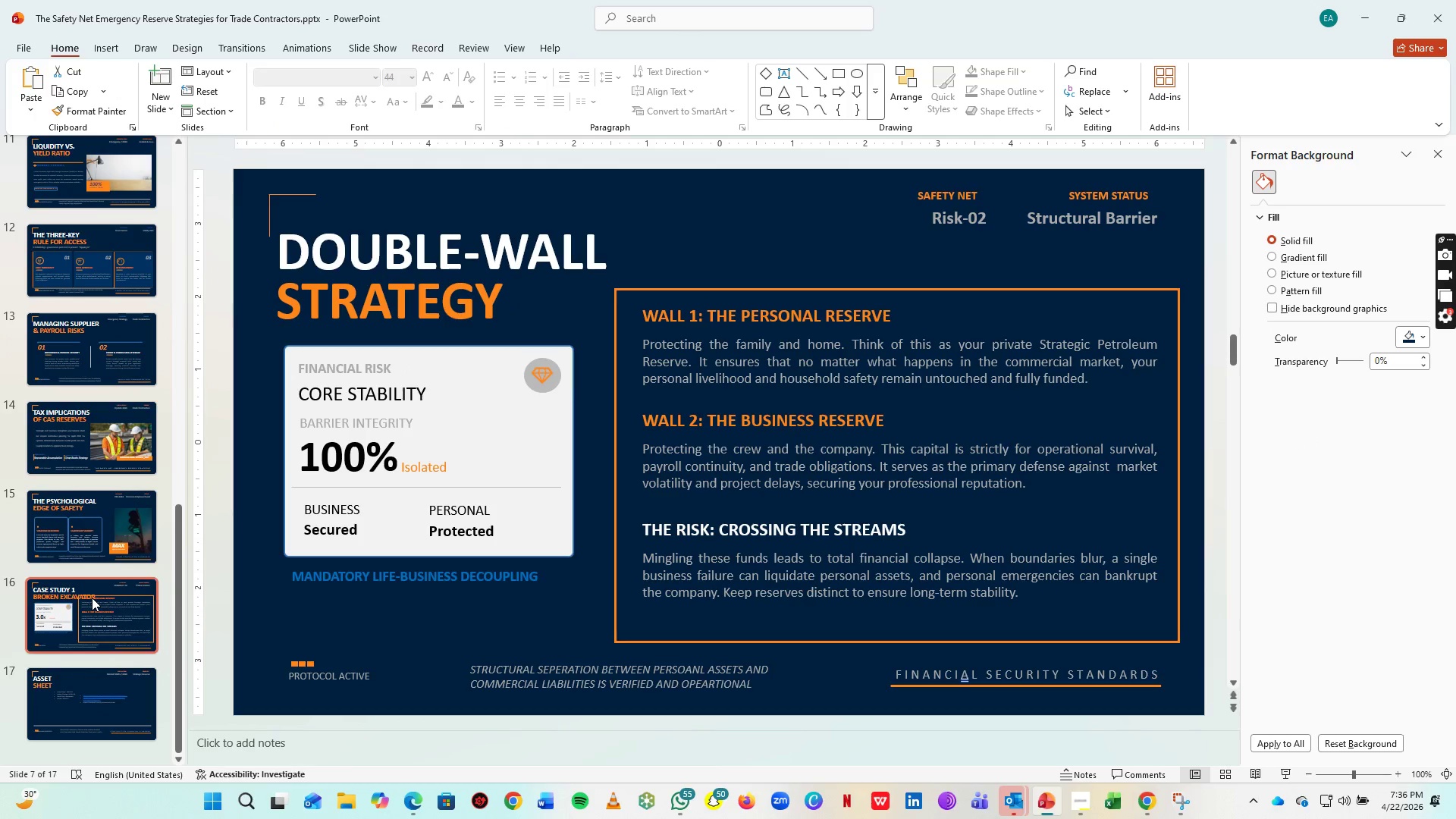 
left_click([92, 598])
 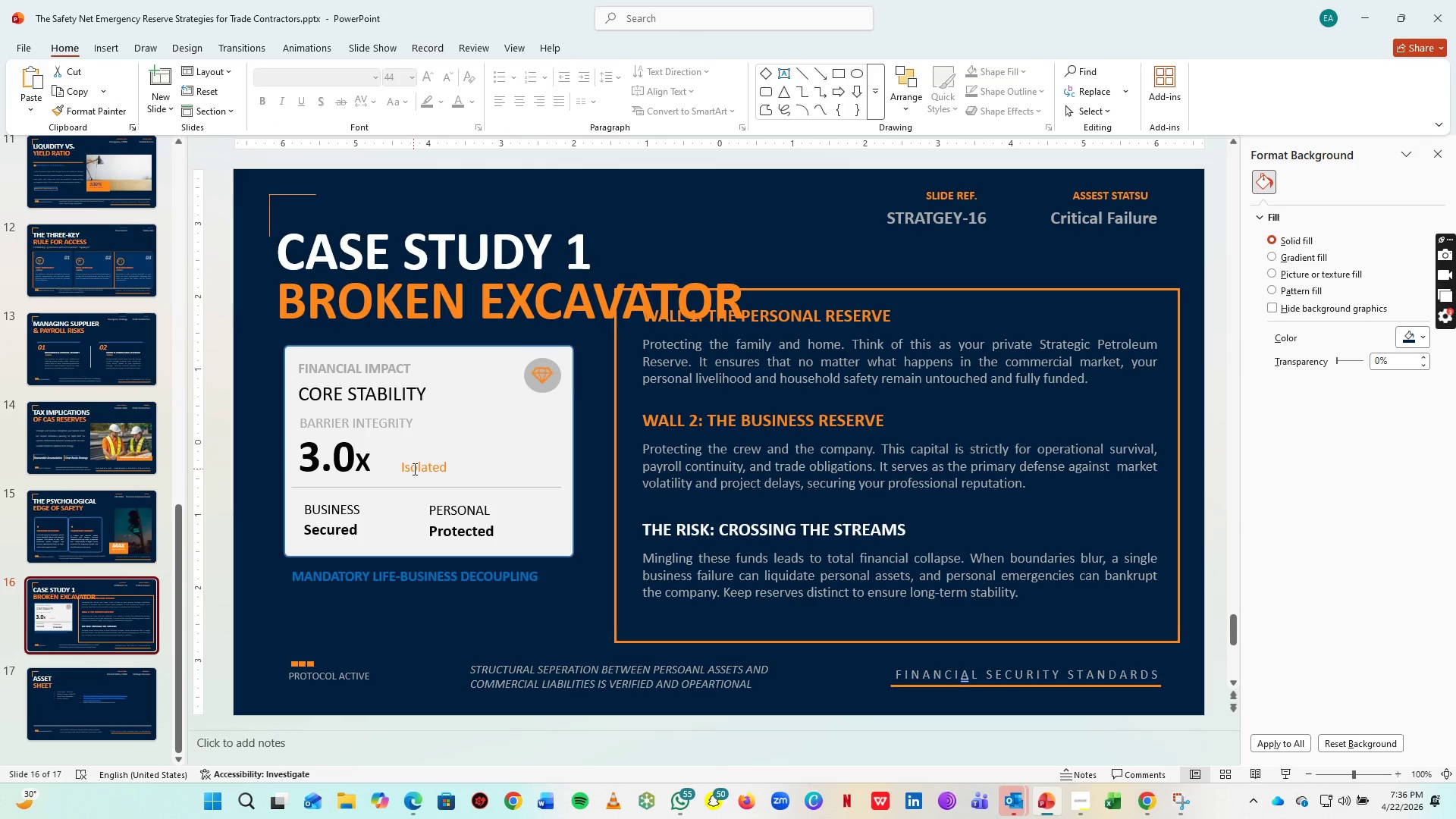 
left_click([413, 469])
 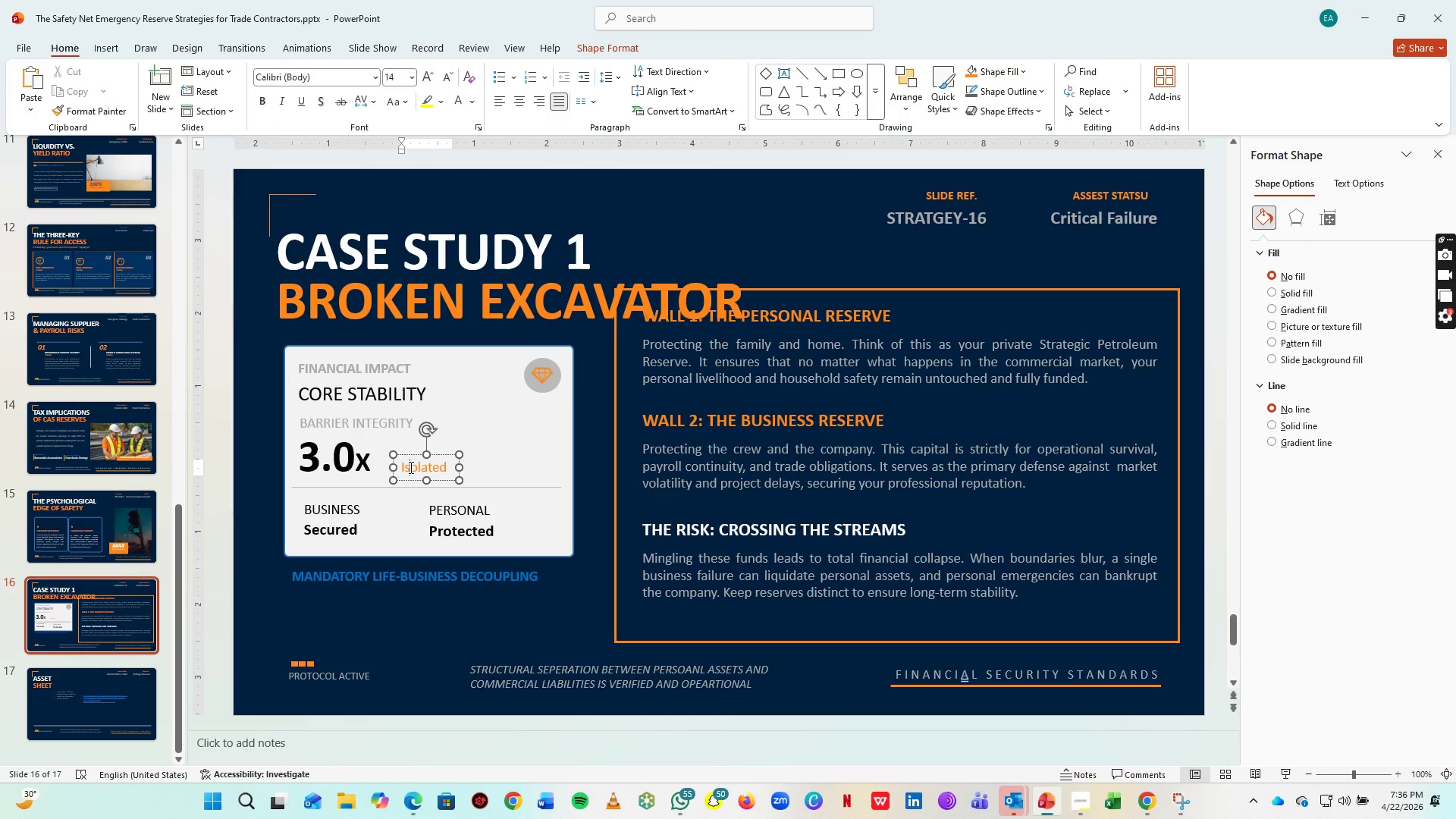 
key(Control+A)
 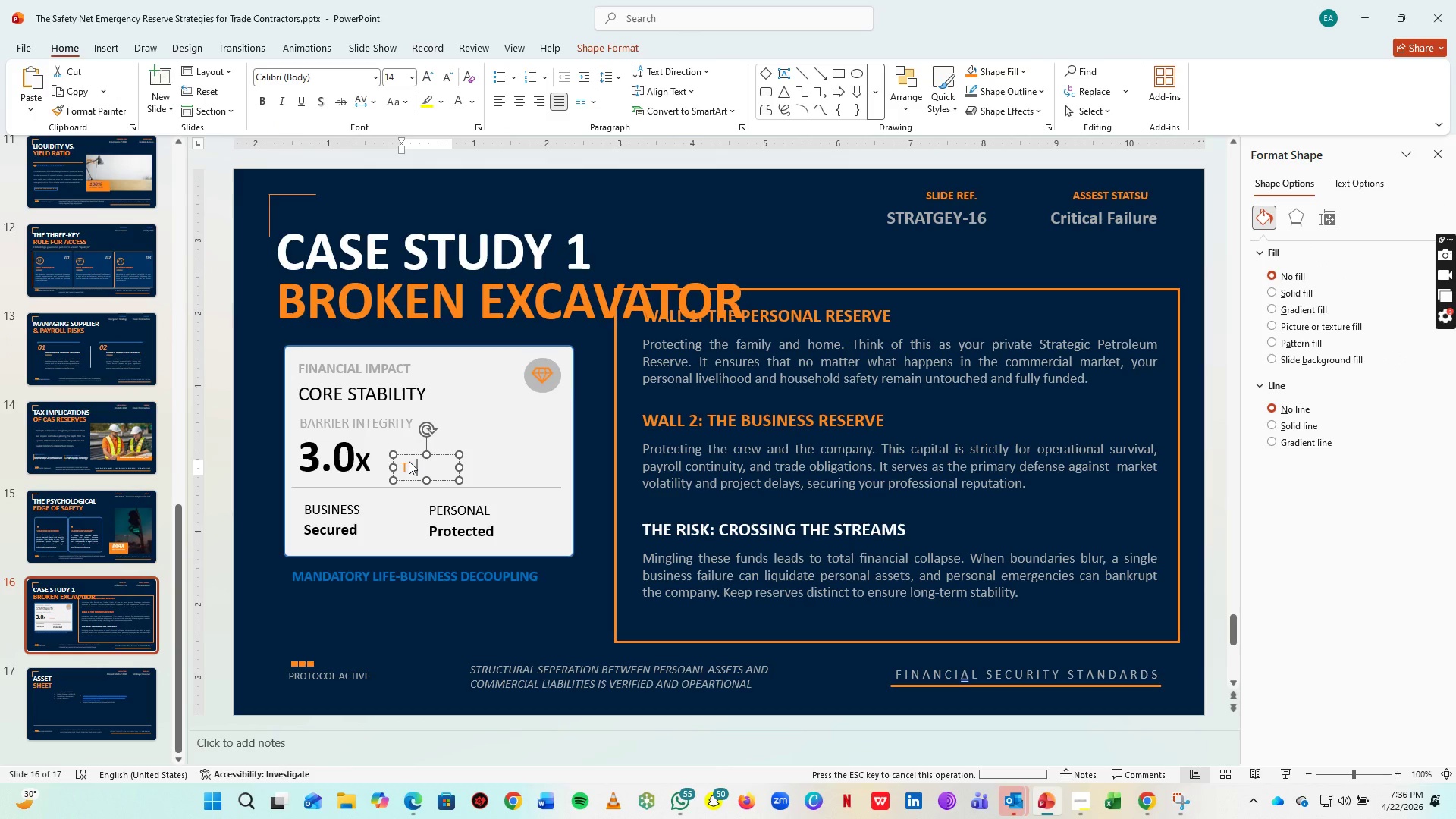 
type(Total Cos)
 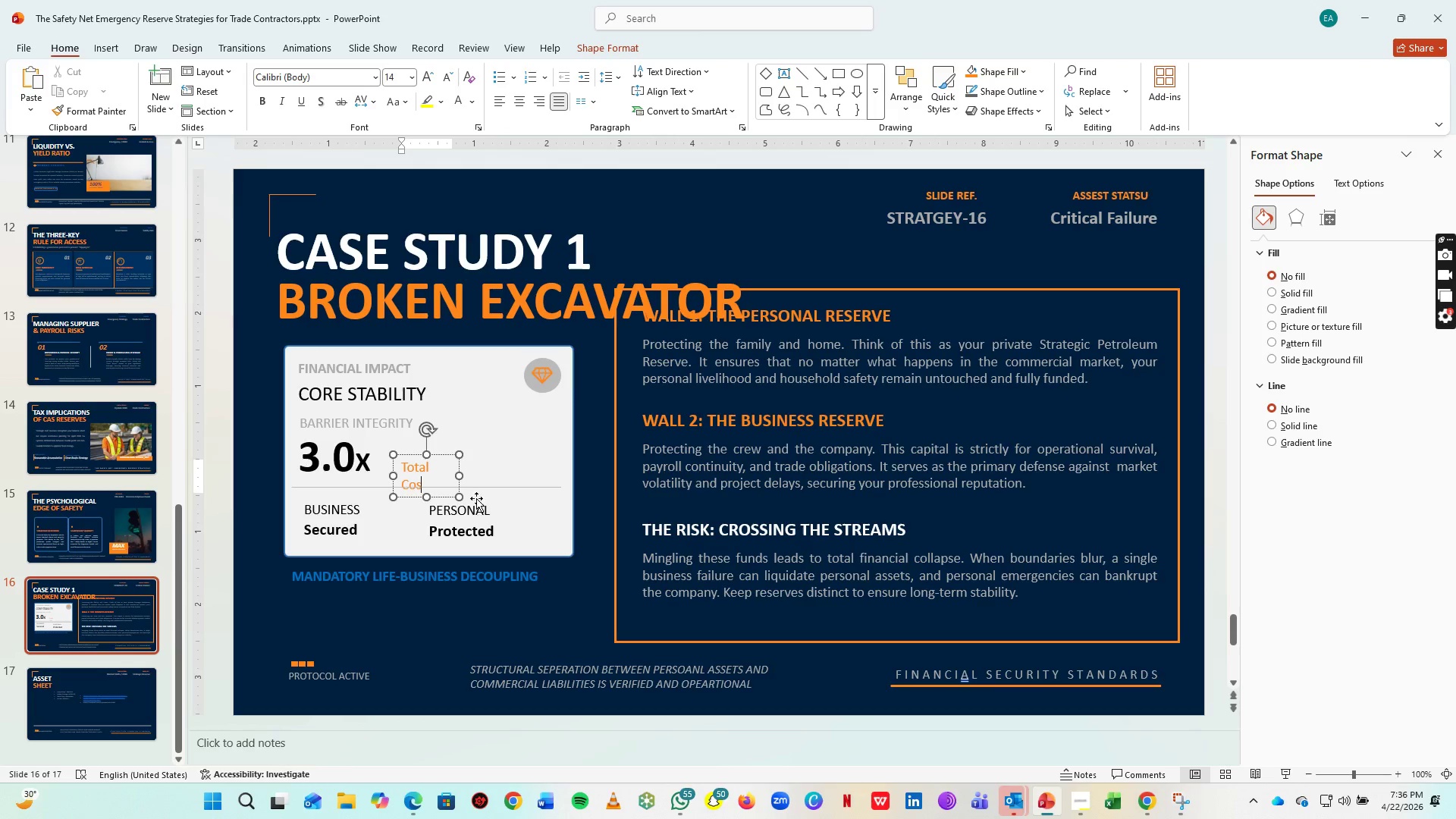 
key(T)
 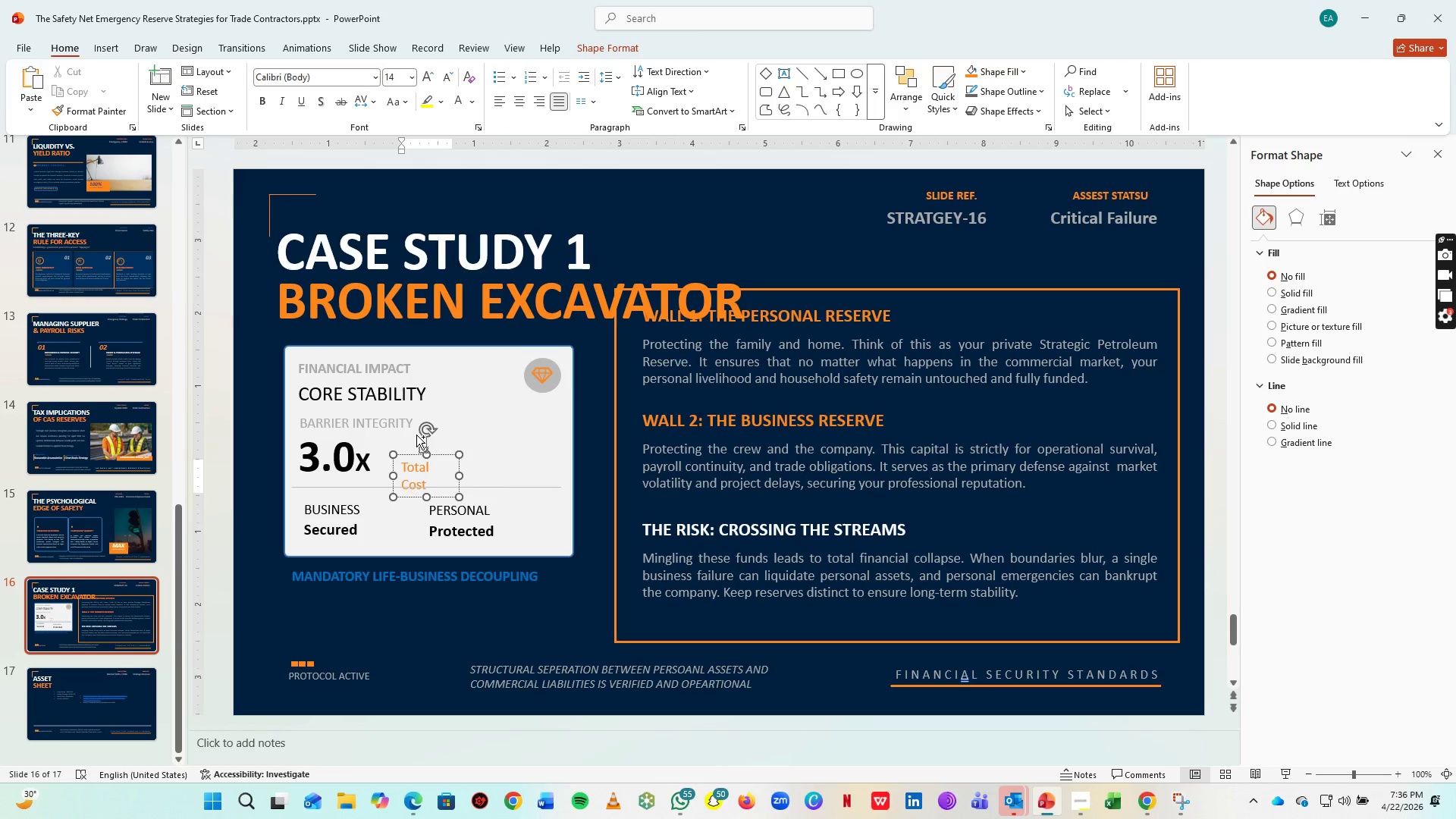 
key(Control+ControlLeft)
 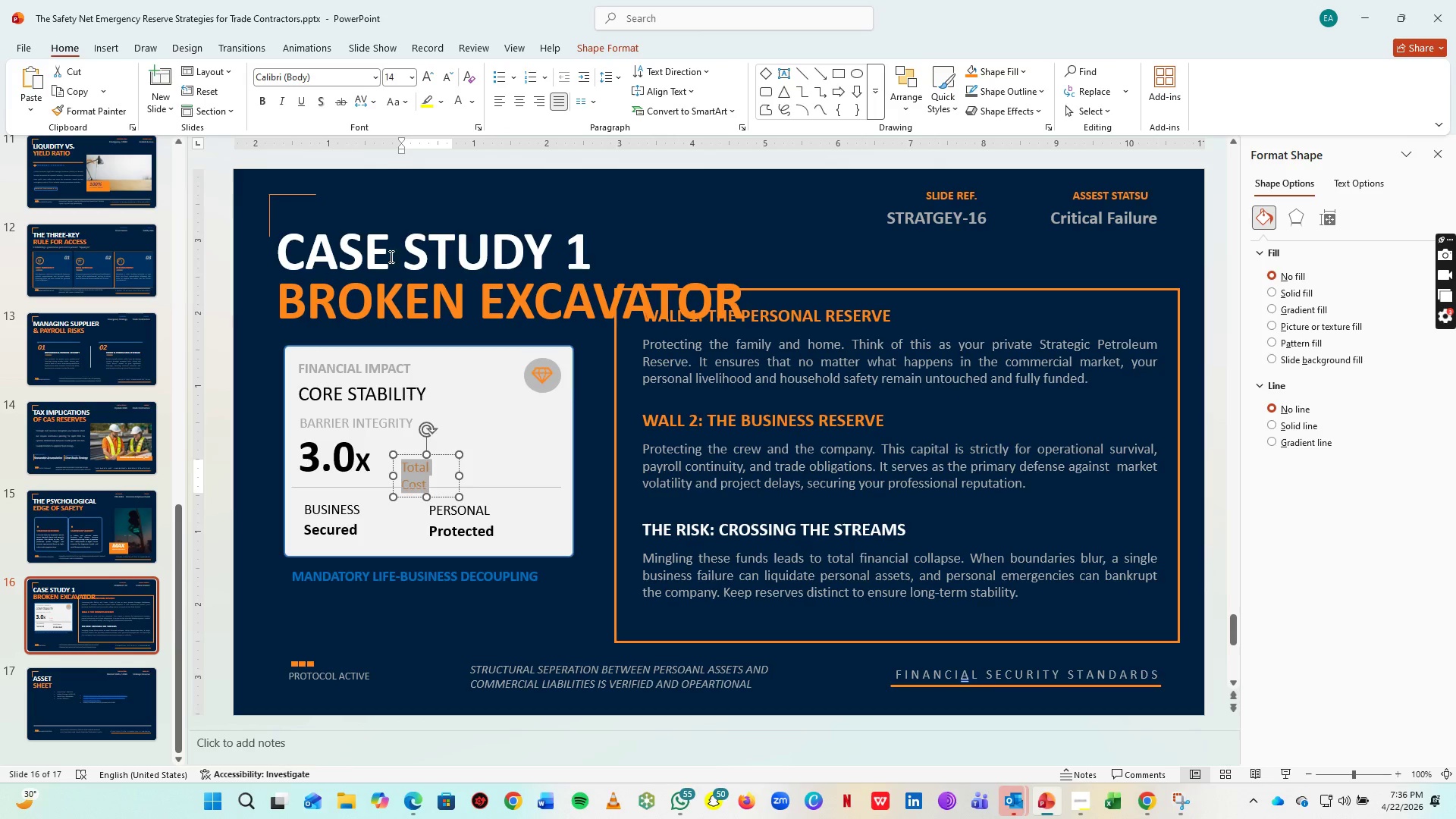 
key(Control+A)
 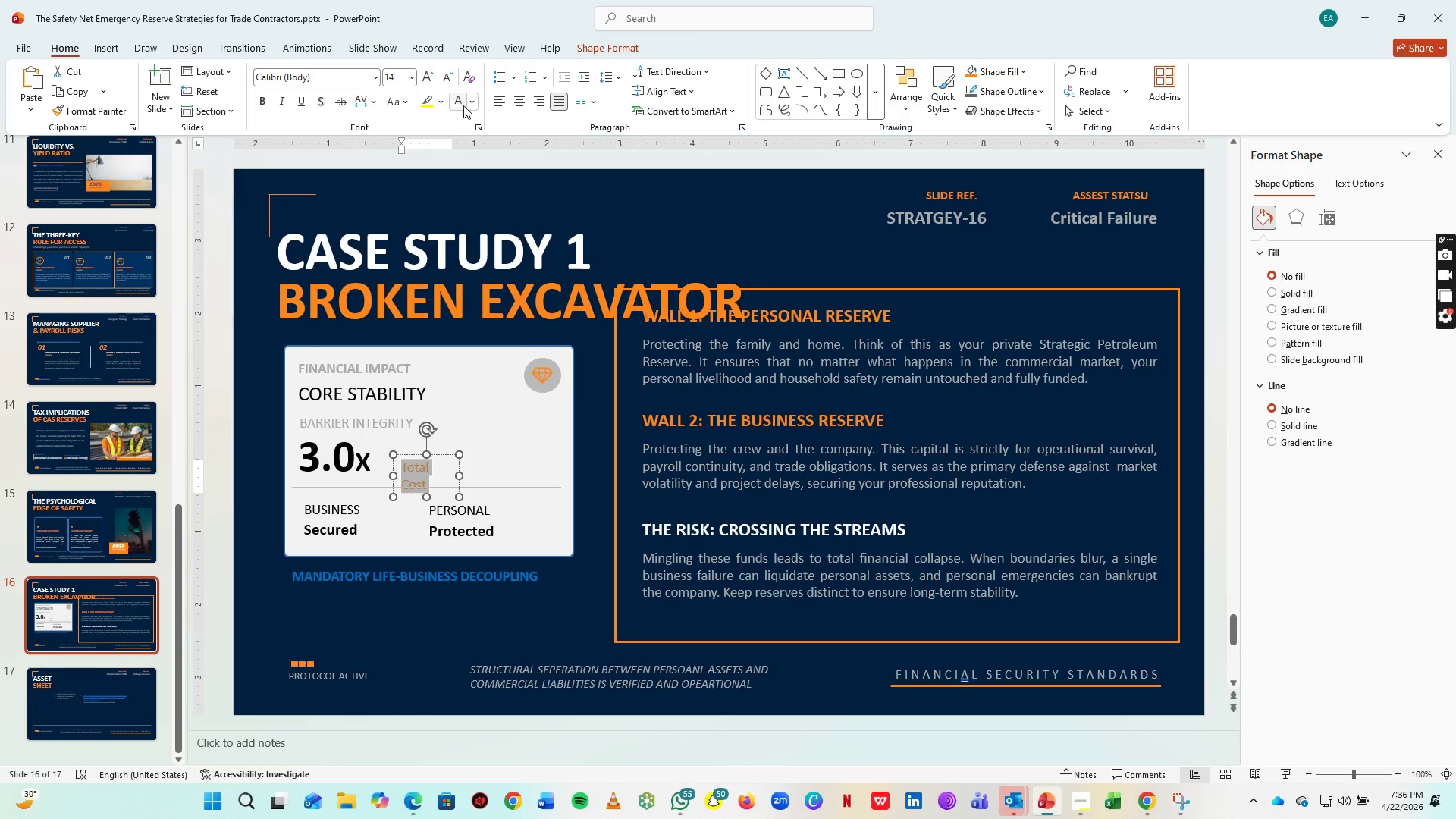 
left_click([476, 103])
 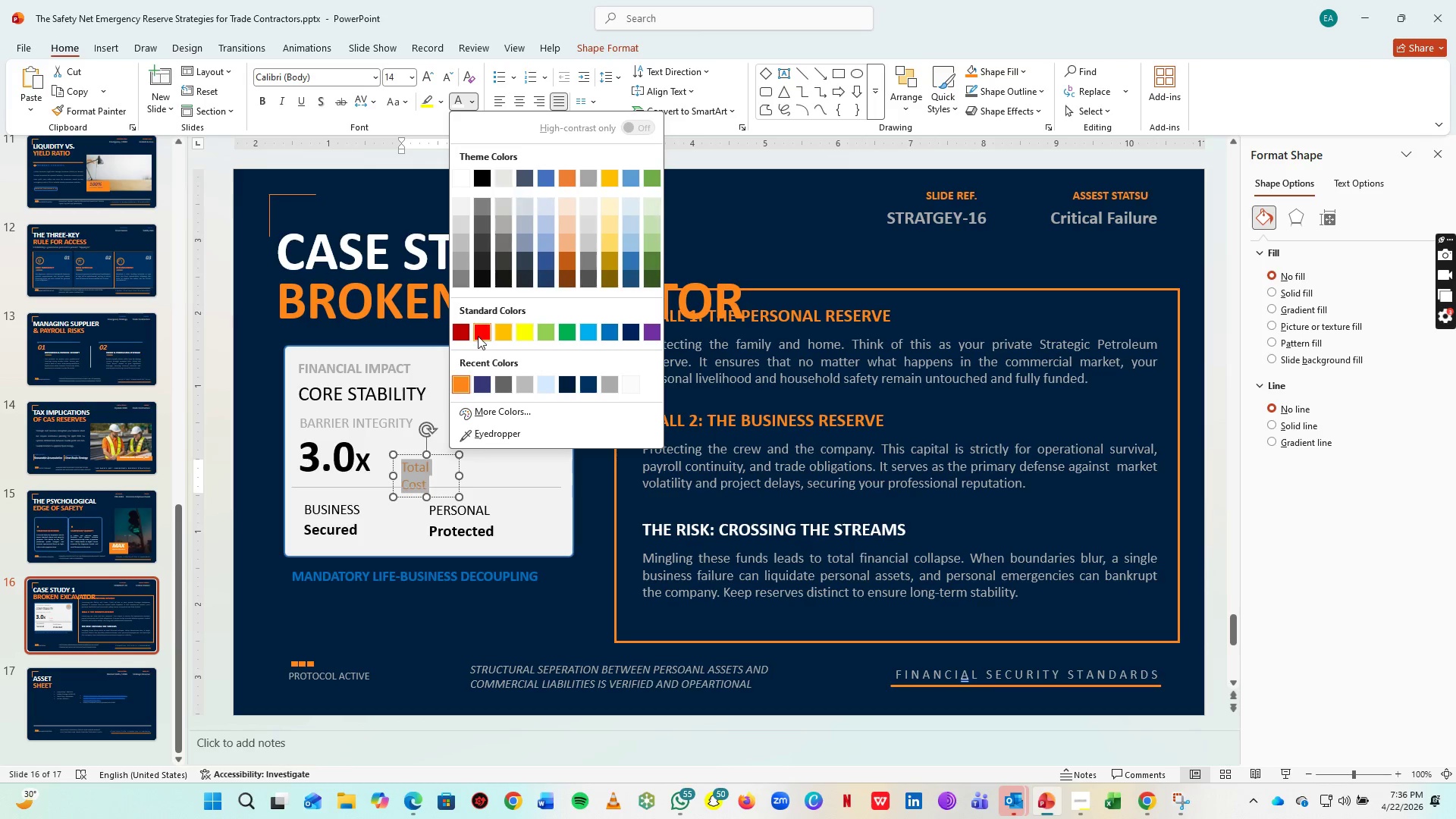 
left_click([482, 337])
 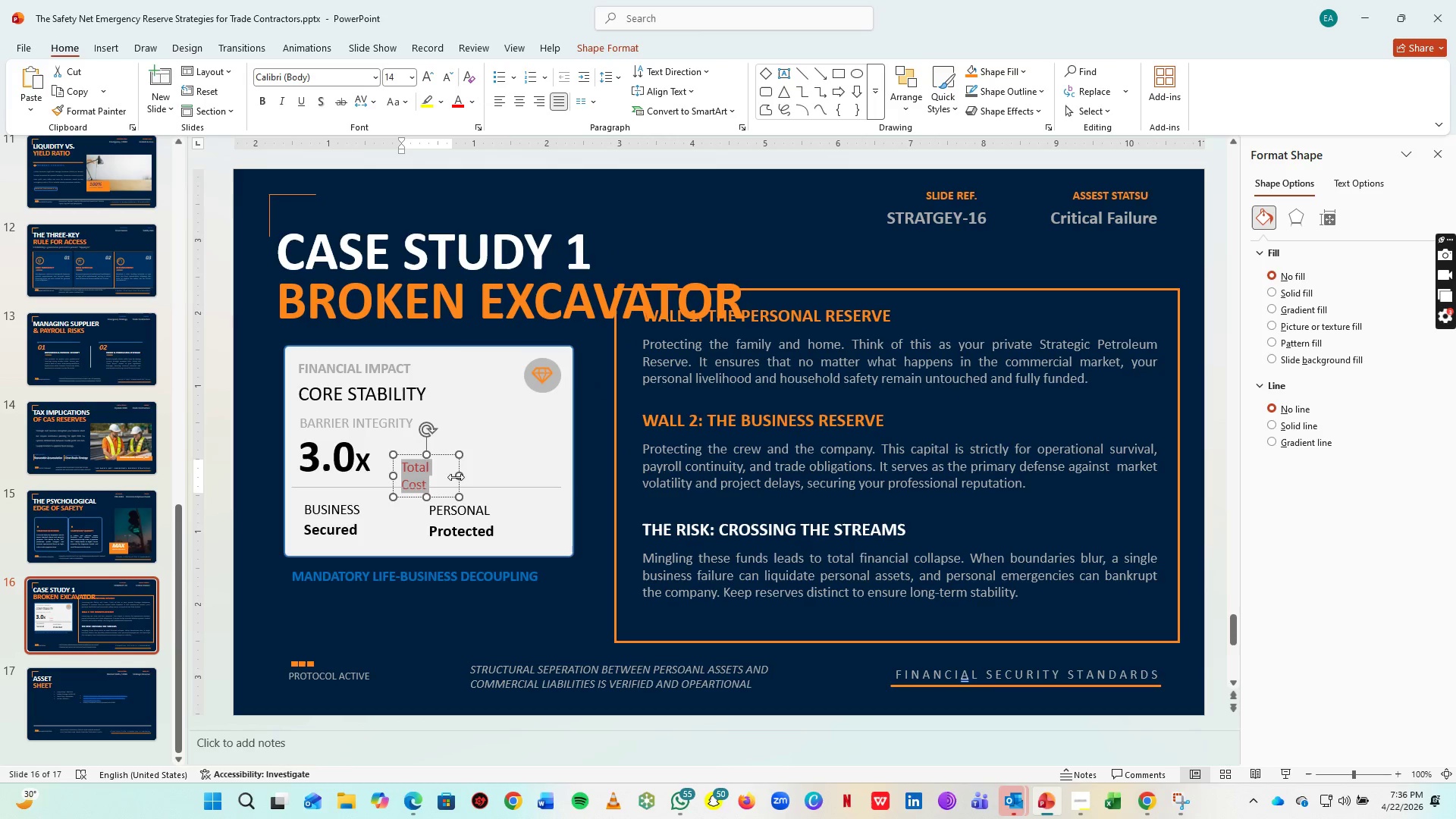 
left_click_drag(start_coordinate=[459, 476], to_coordinate=[482, 476])
 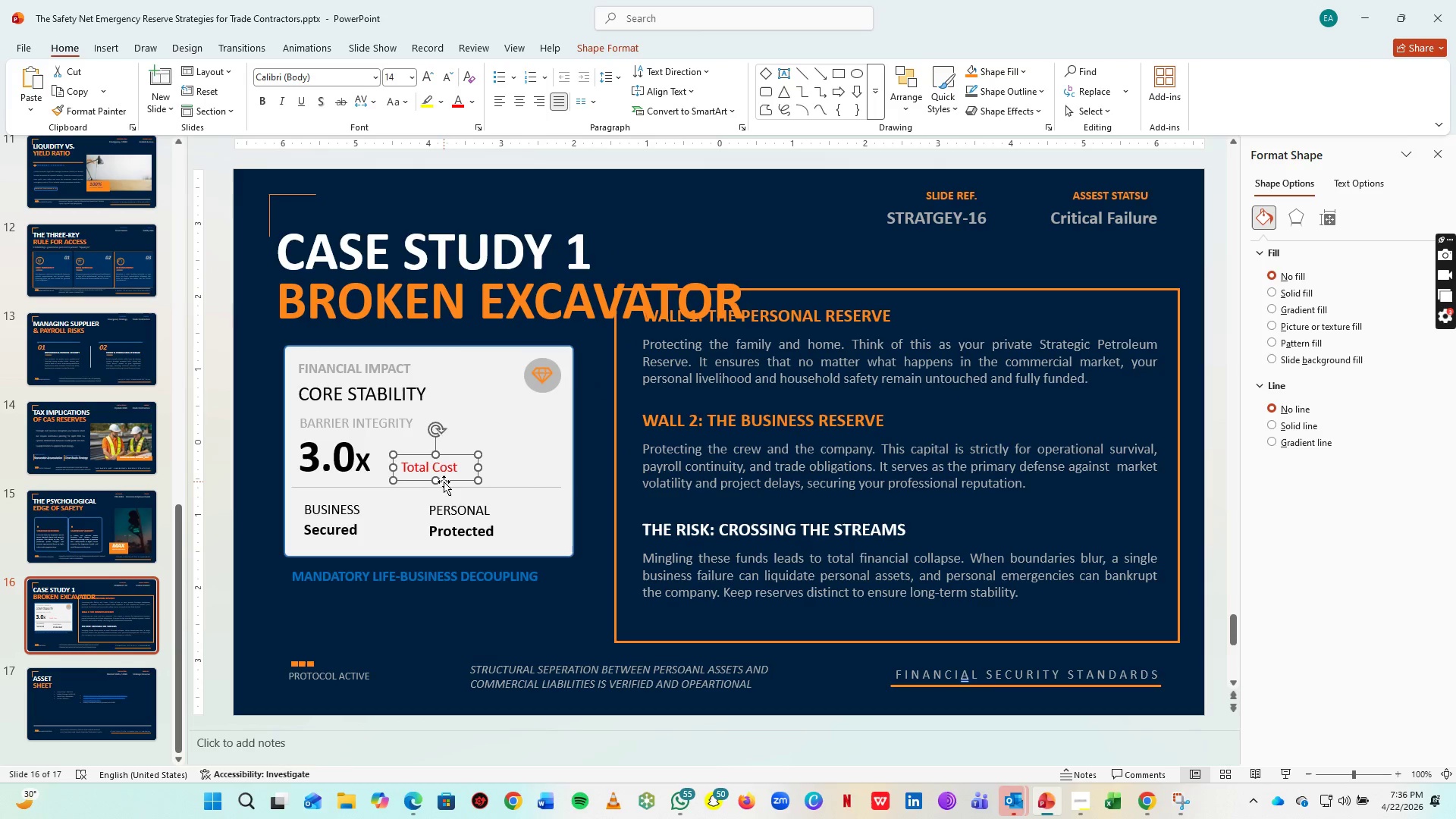 
left_click_drag(start_coordinate=[444, 482], to_coordinate=[419, 481])
 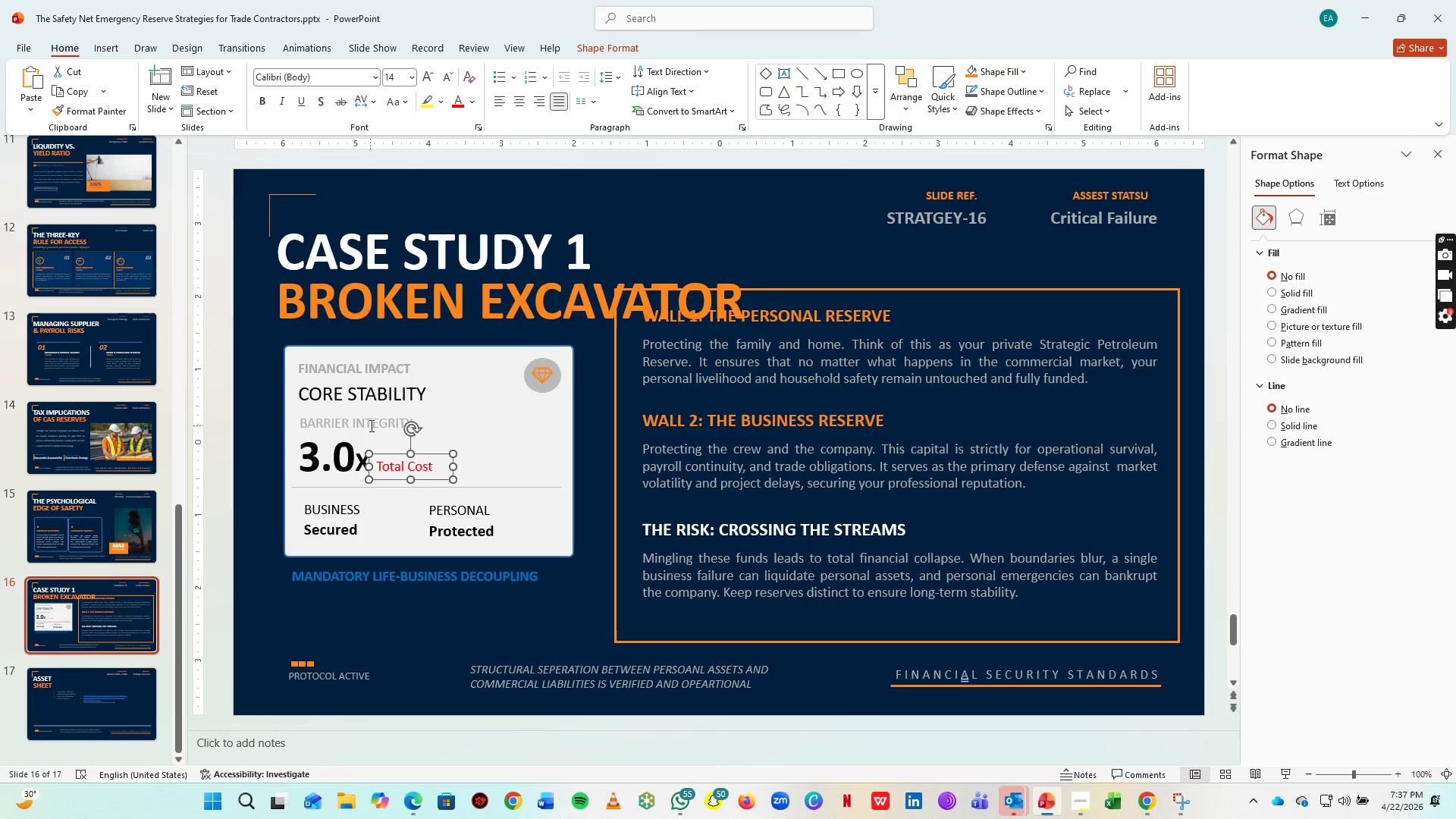 
left_click([370, 425])
 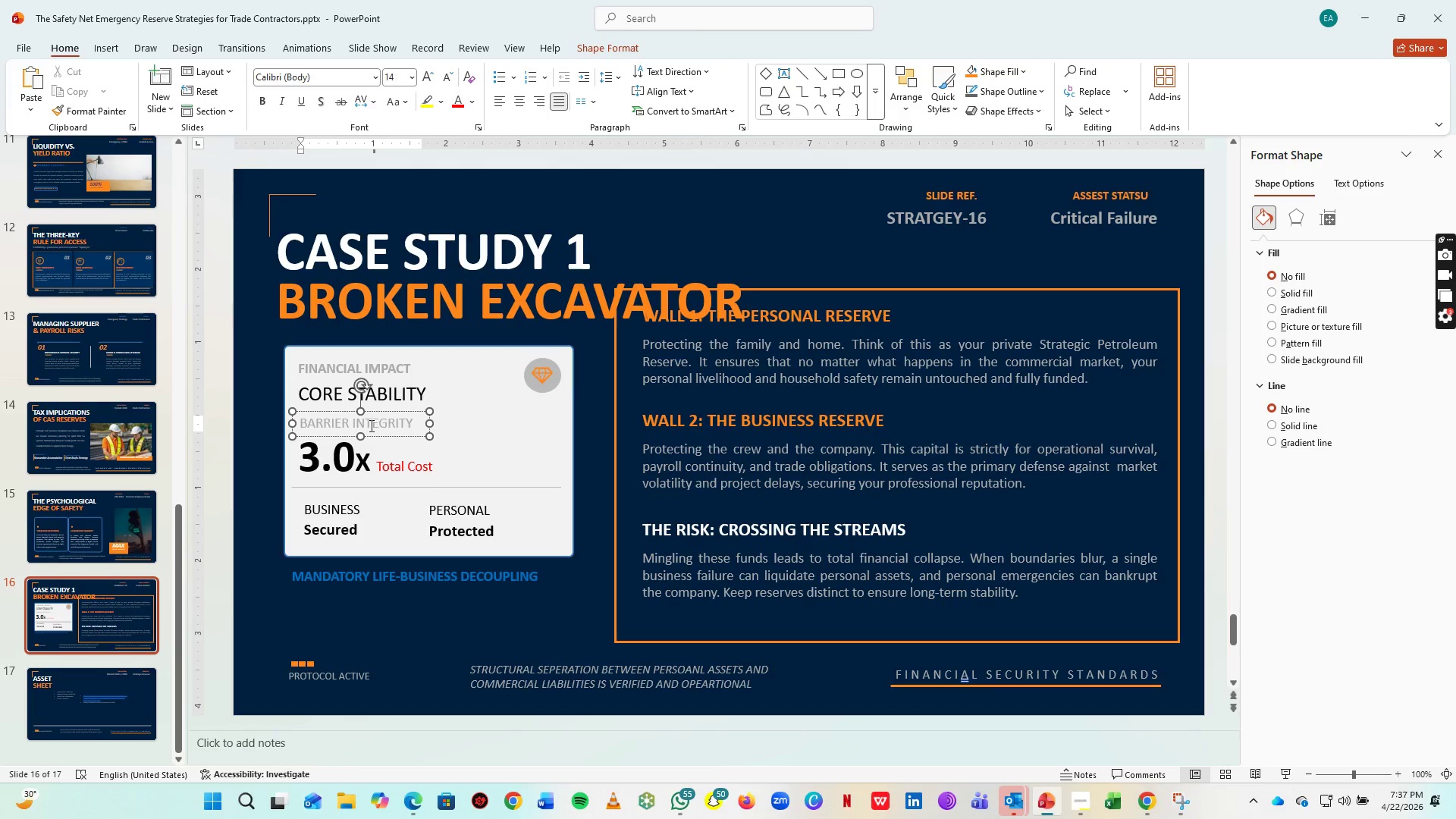 
wait(5.12)
 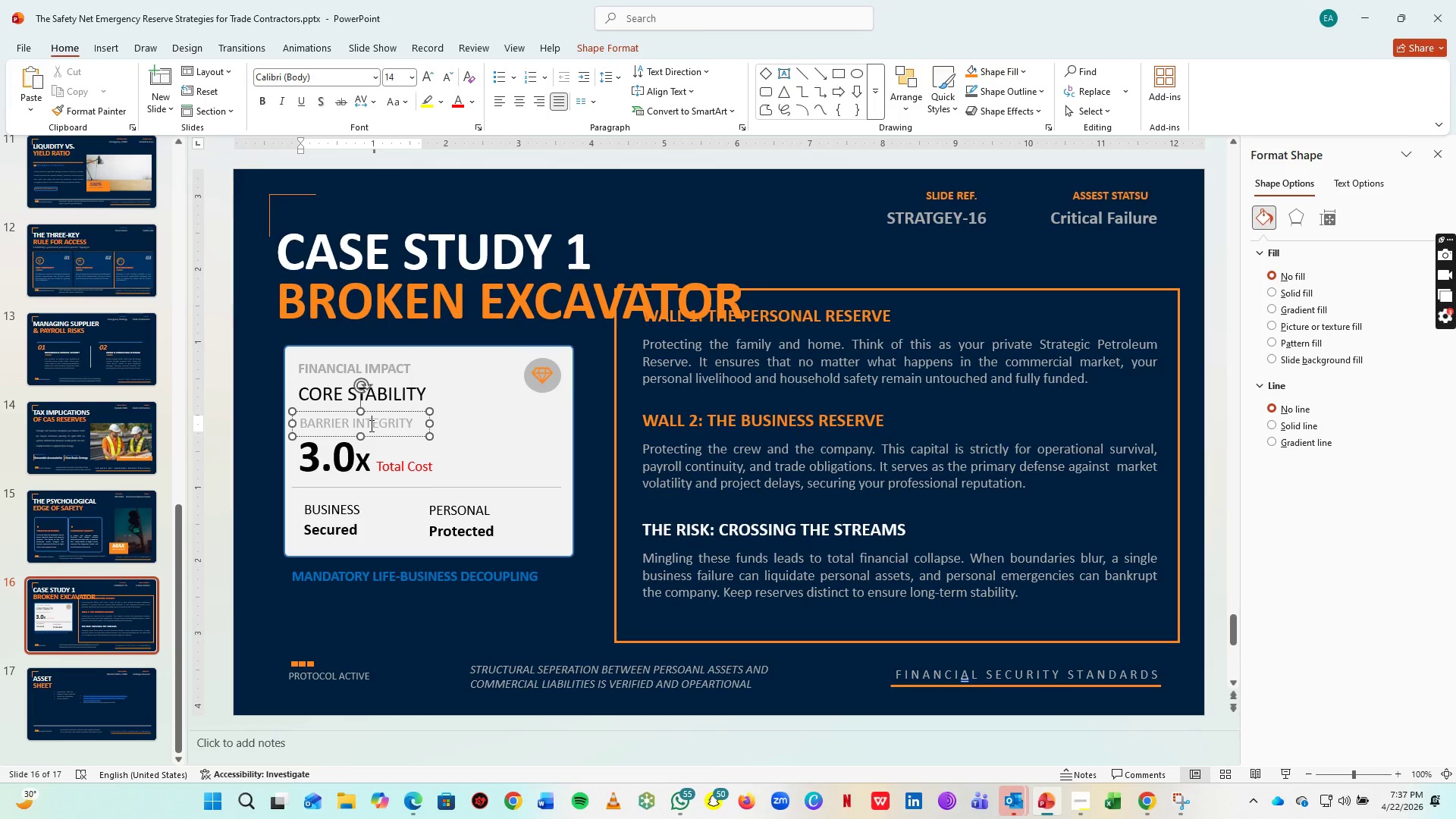 
double_click([391, 399])
 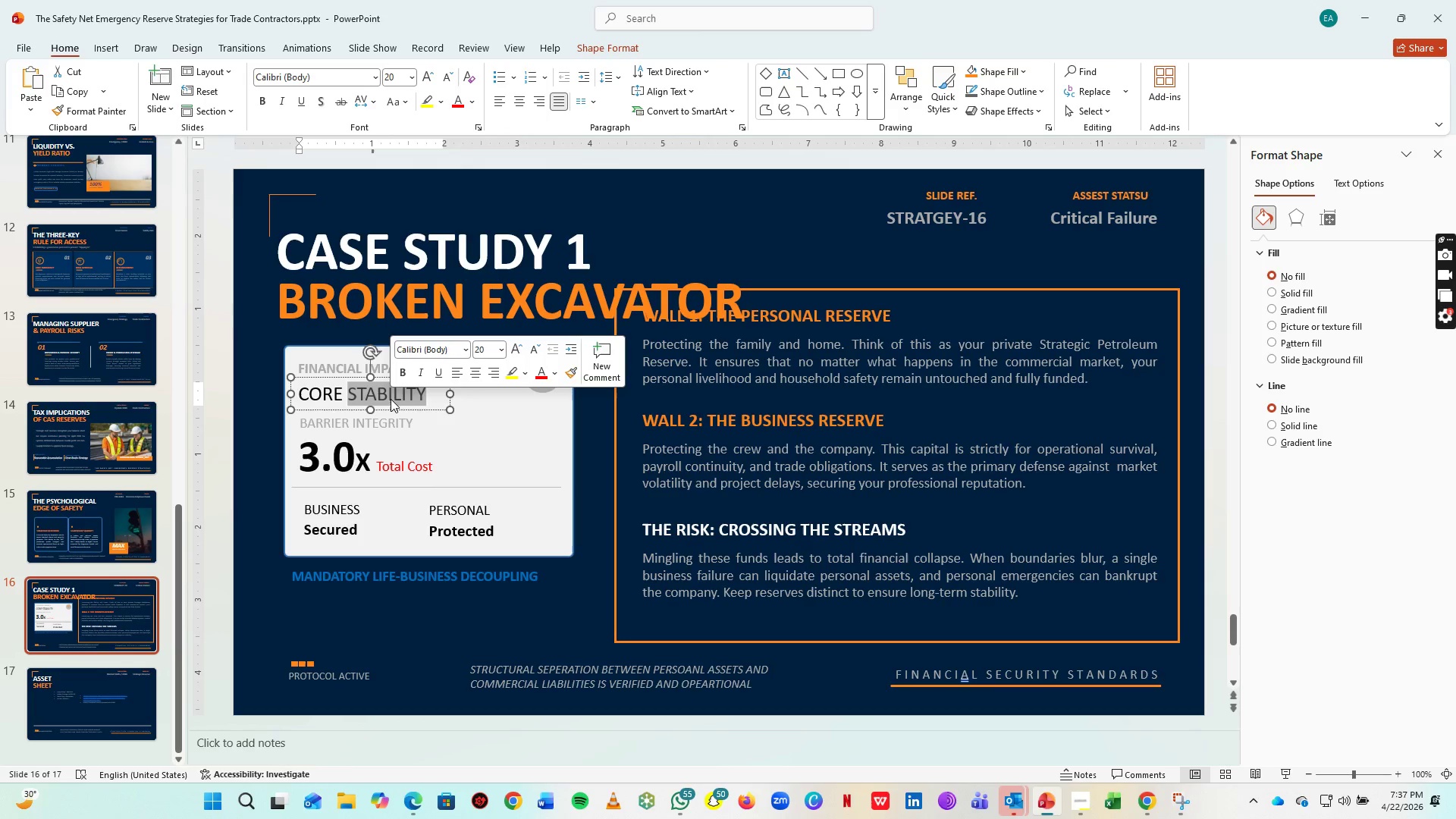 
key(Backspace)
key(Backspace)
key(Backspace)
type(st)
key(Backspace)
key(Backspace)
type(ST ANALYSIS)
 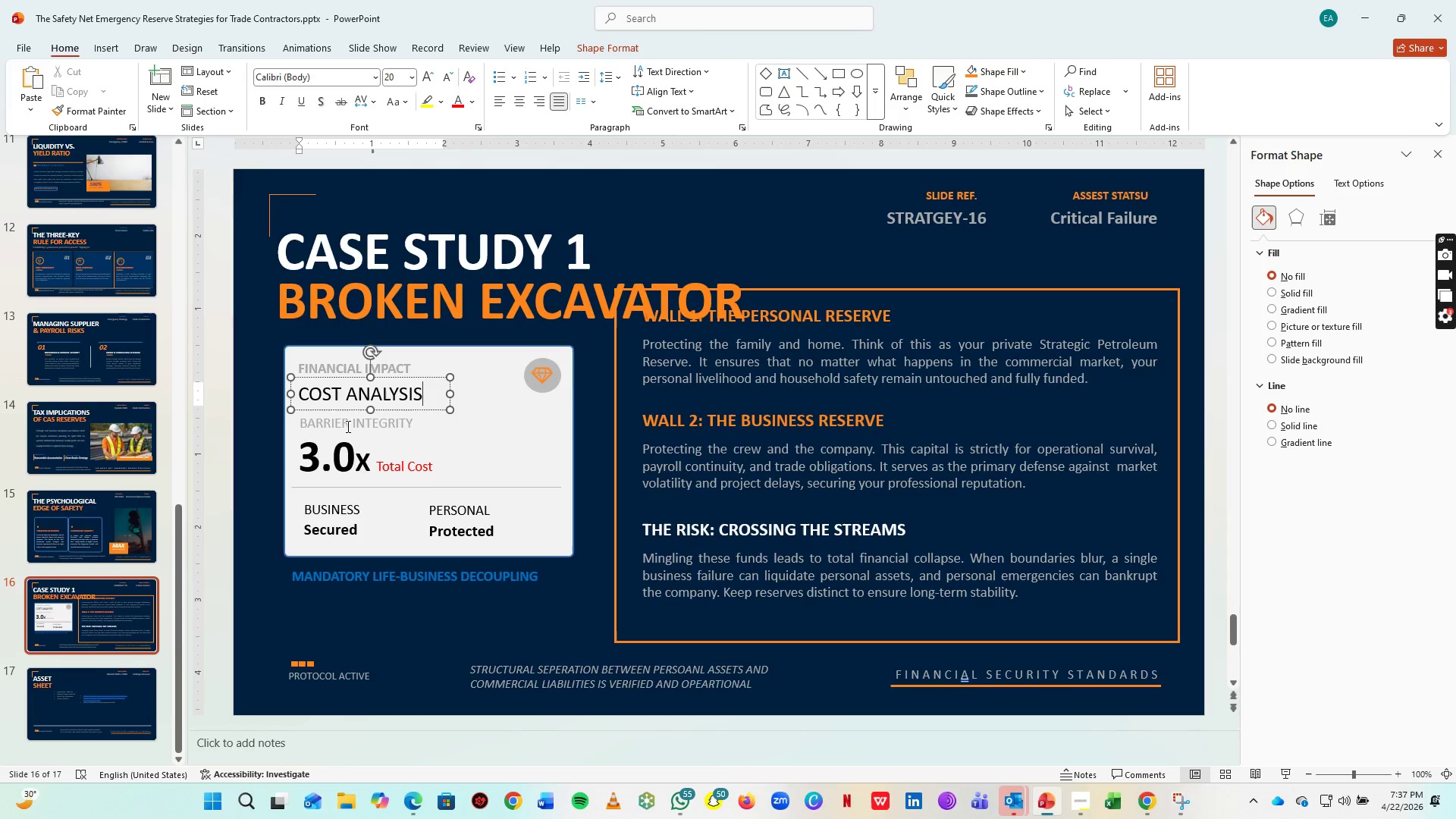 
key(Control+A)
 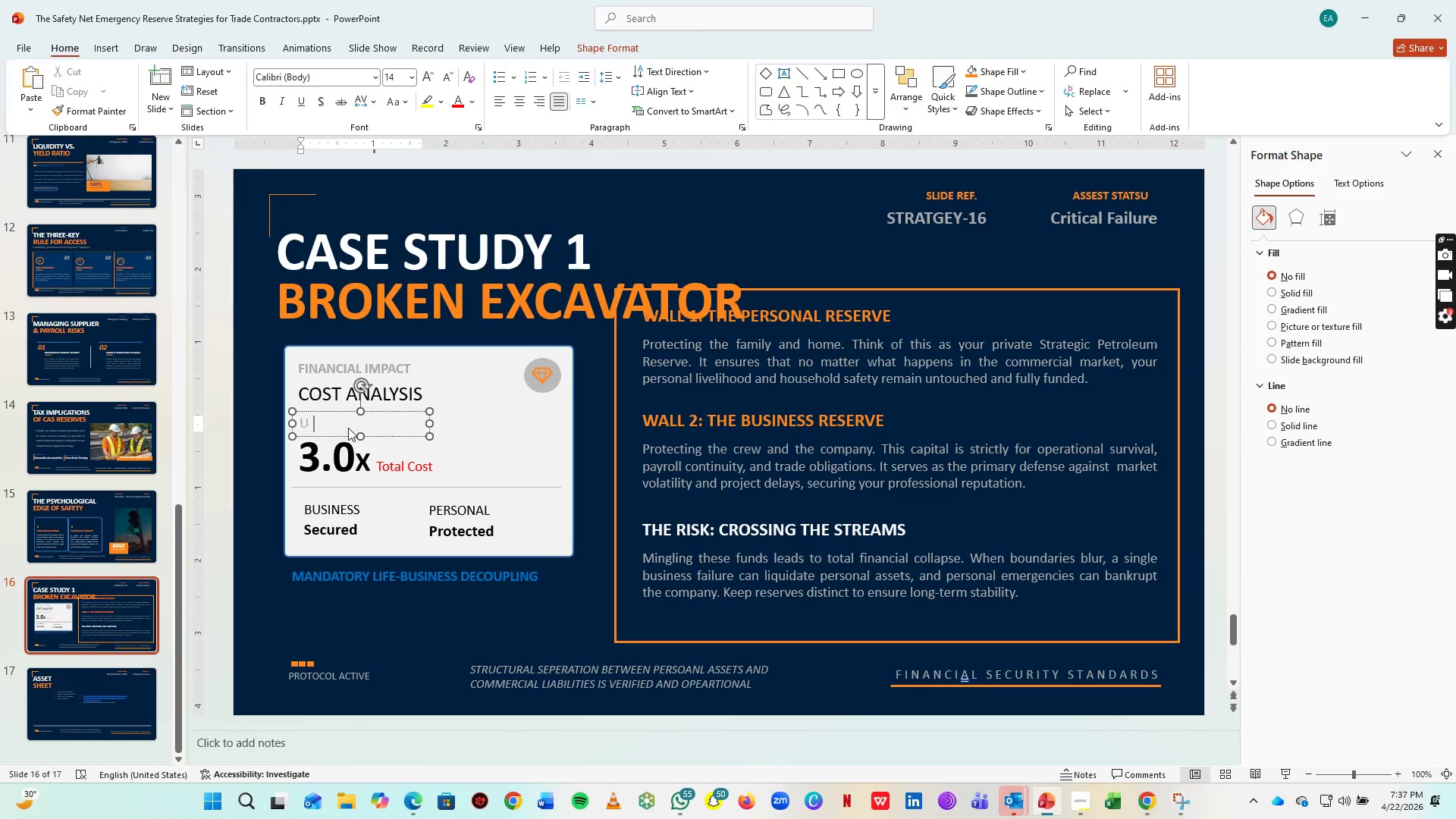 
type(UNPREPARENESS MULTIPLIER)
 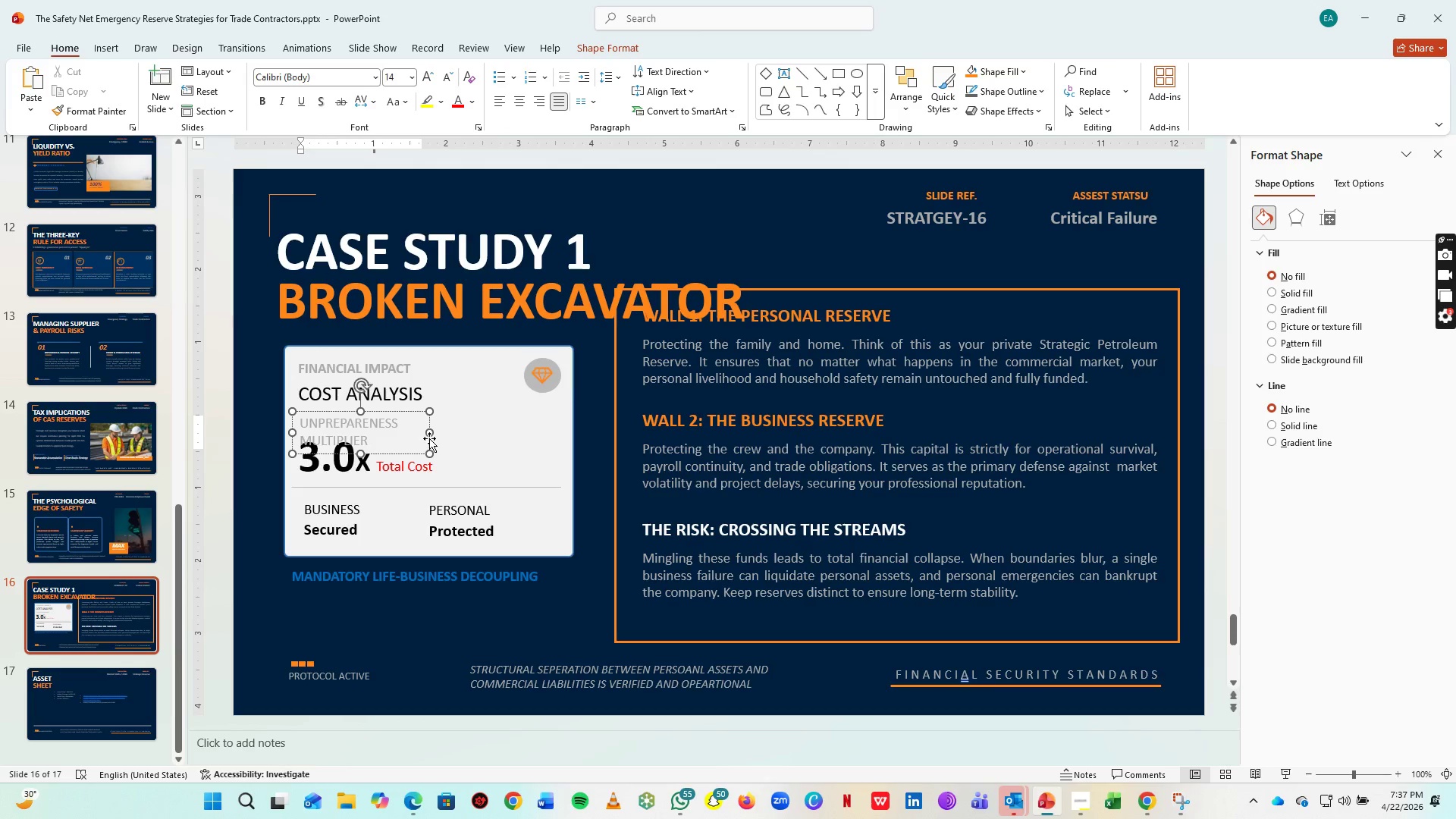 
left_click_drag(start_coordinate=[429, 431], to_coordinate=[497, 429])
 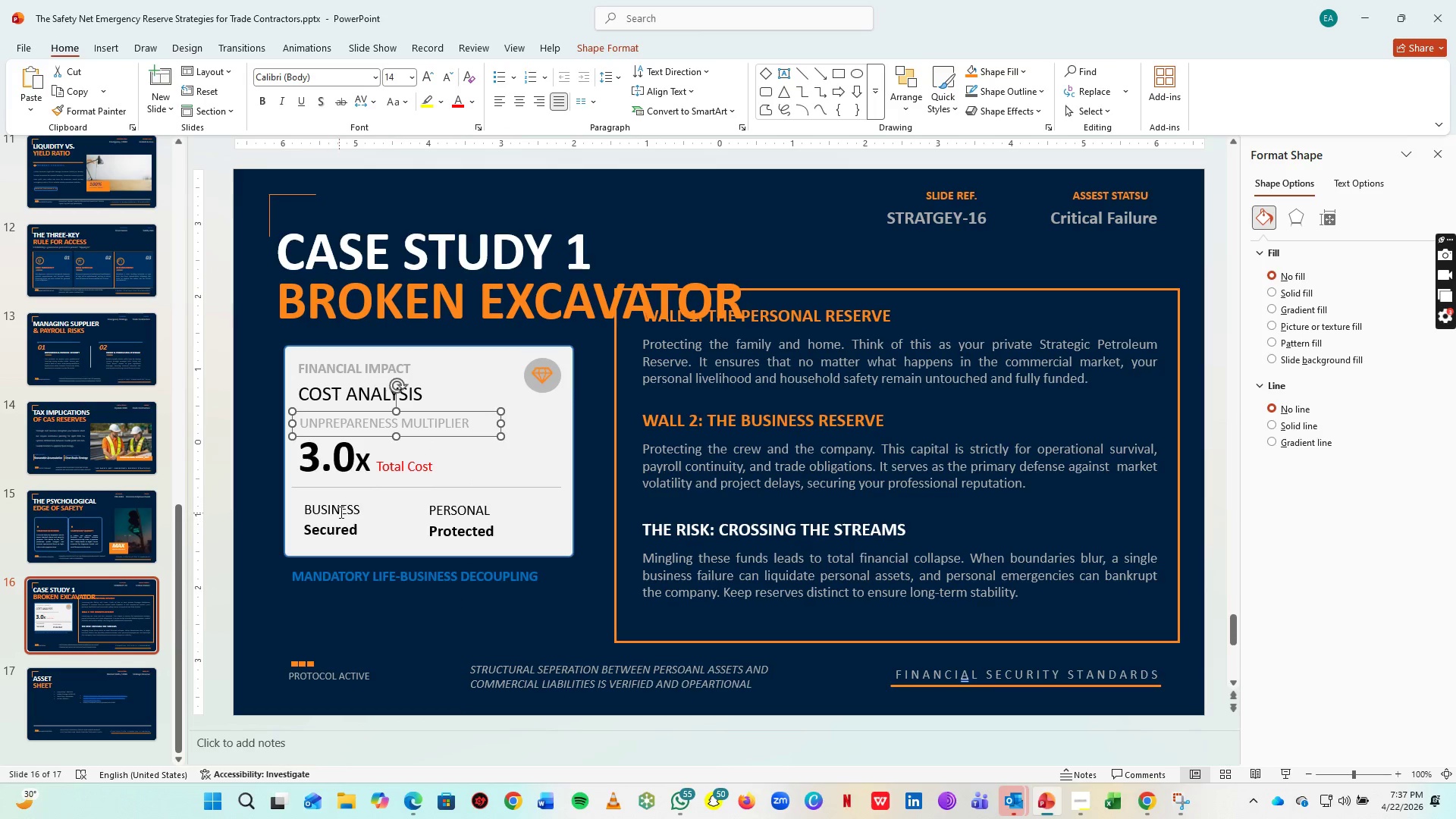 
double_click([340, 510])
 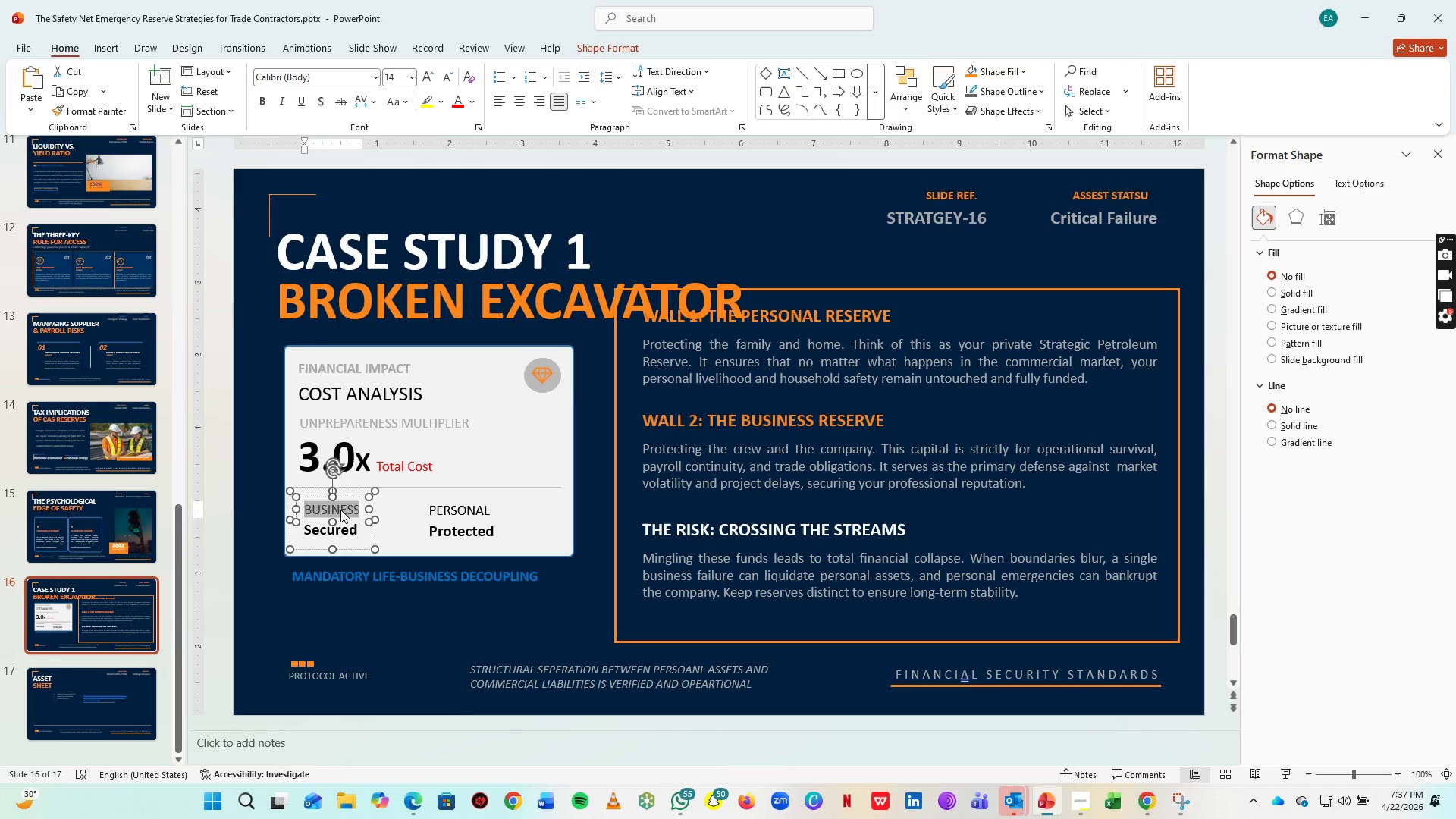 
type(DEBT RATE)
 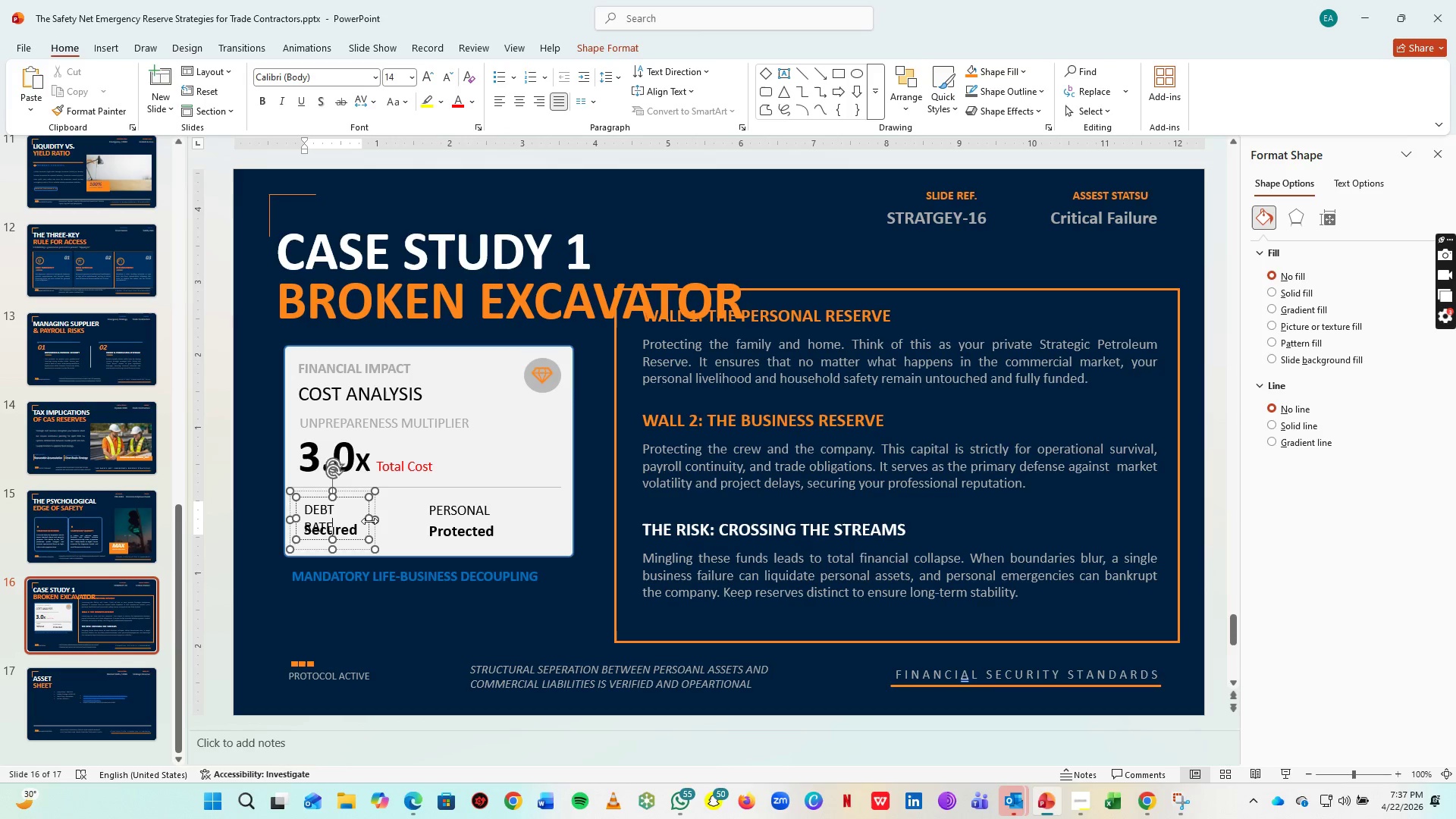 
left_click_drag(start_coordinate=[369, 520], to_coordinate=[375, 519])
 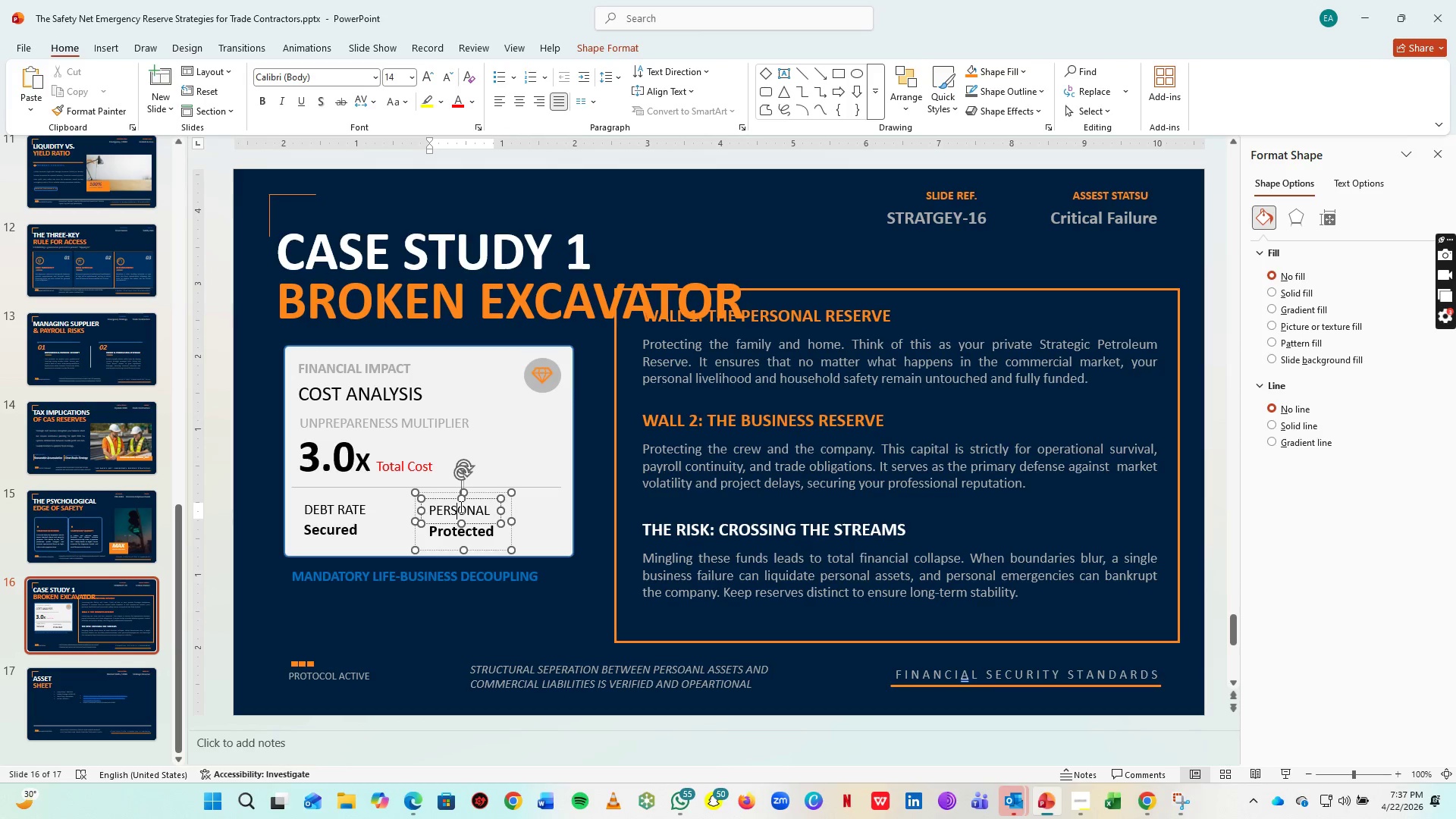 
key(Control+A)
 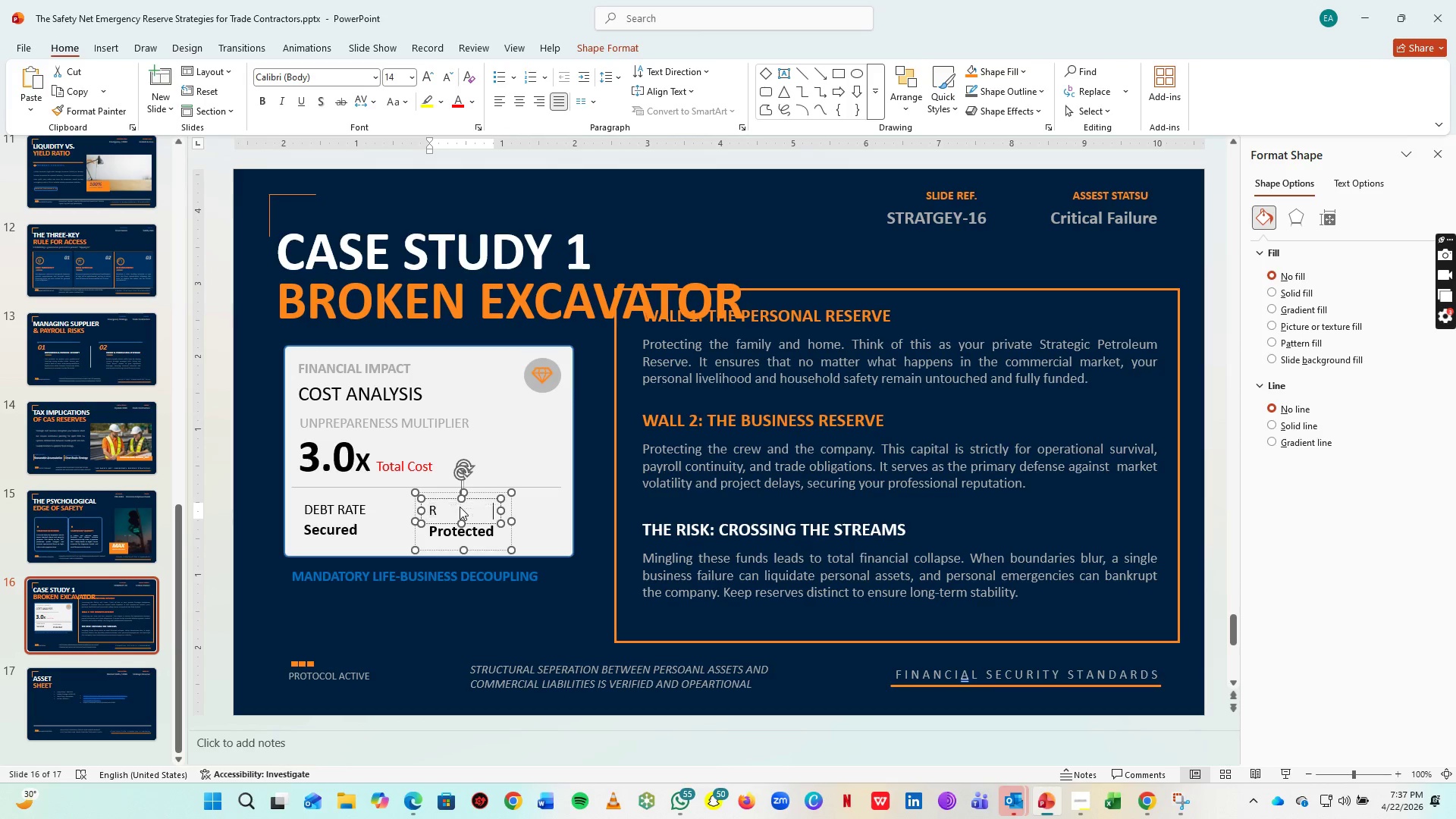 
type(RISK LEVEL)
 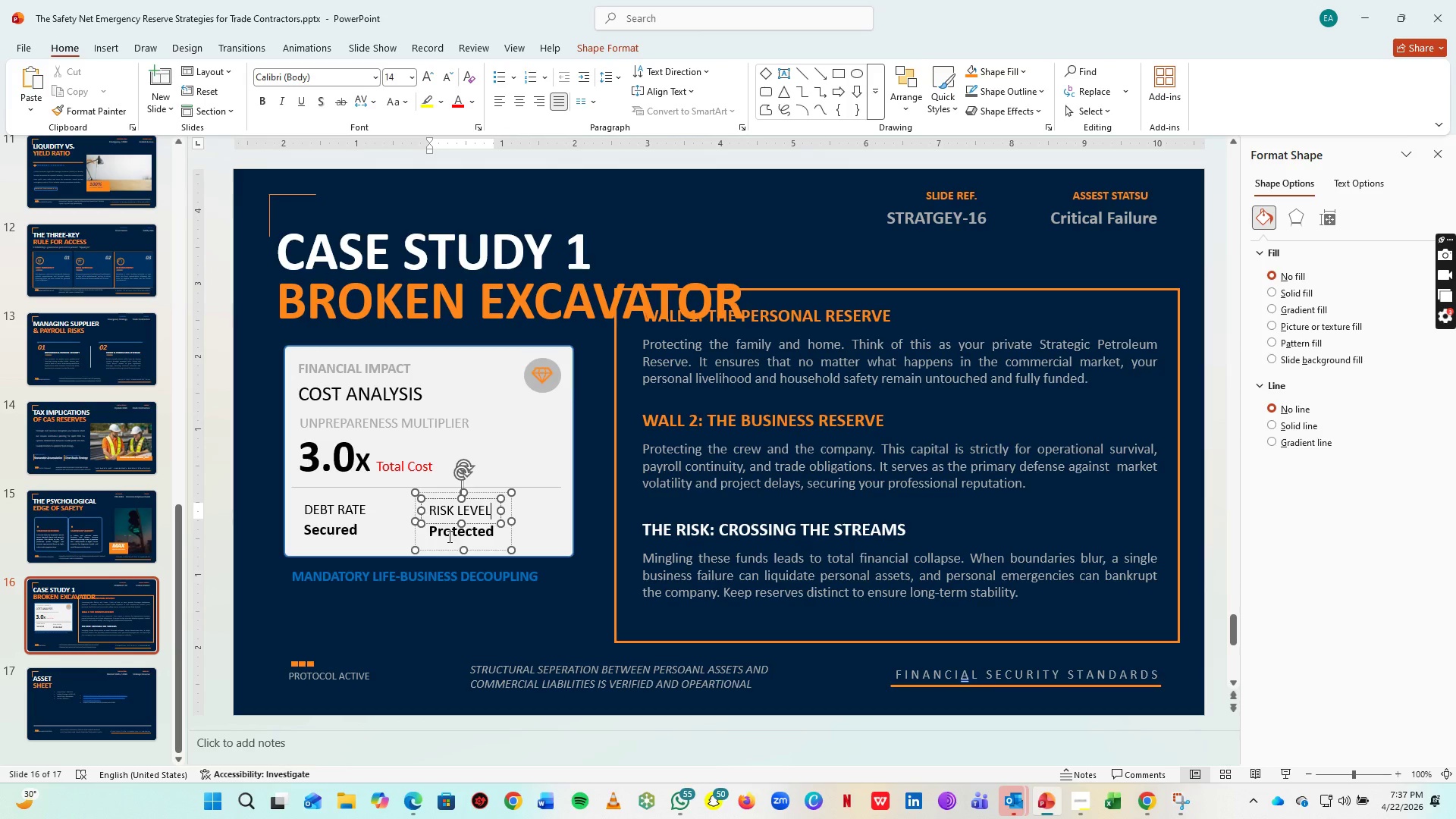 
left_click([450, 530])
 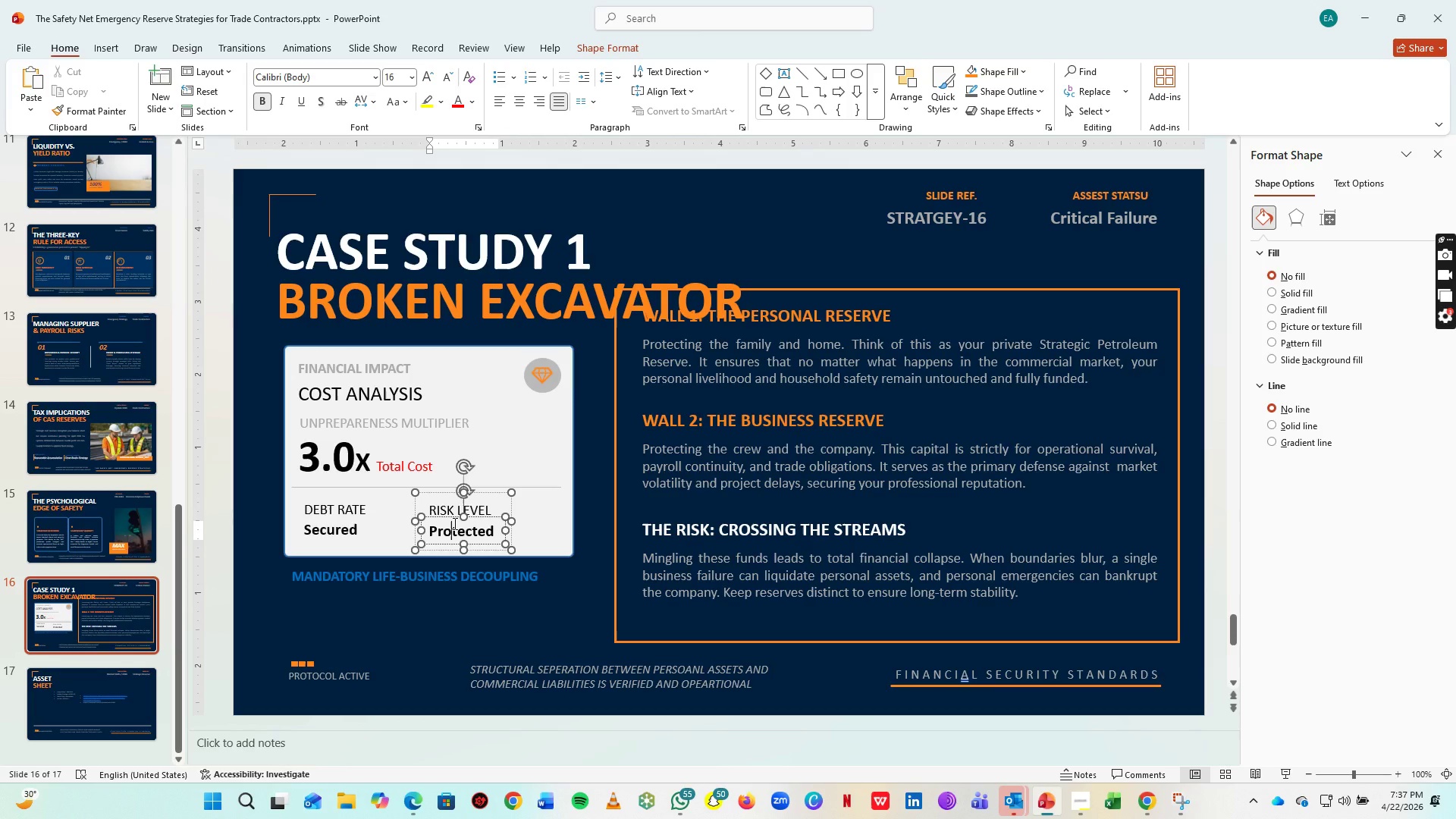 
key(Control+A)
 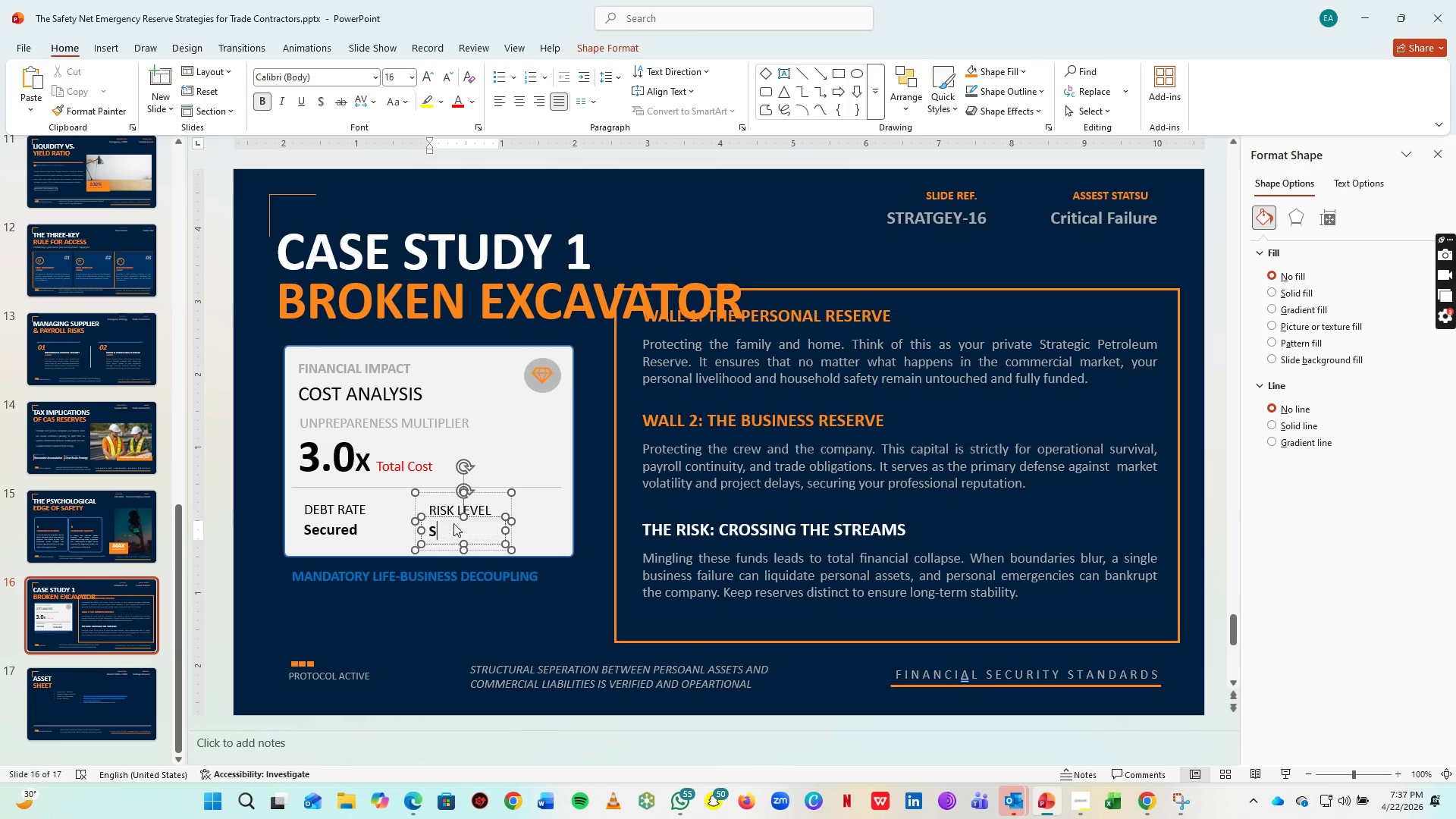 
type(Severe)
 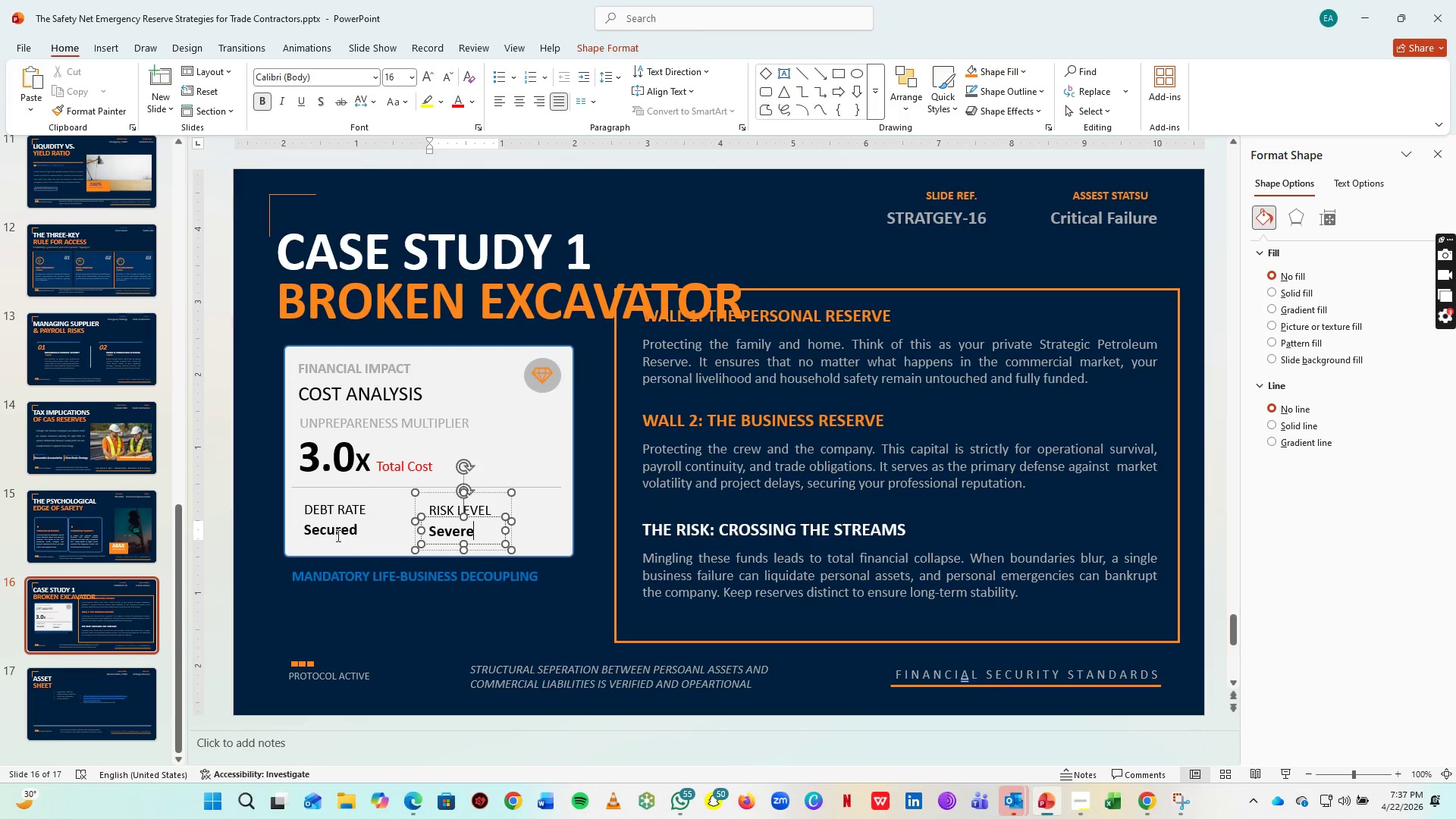 
left_click([340, 529])
 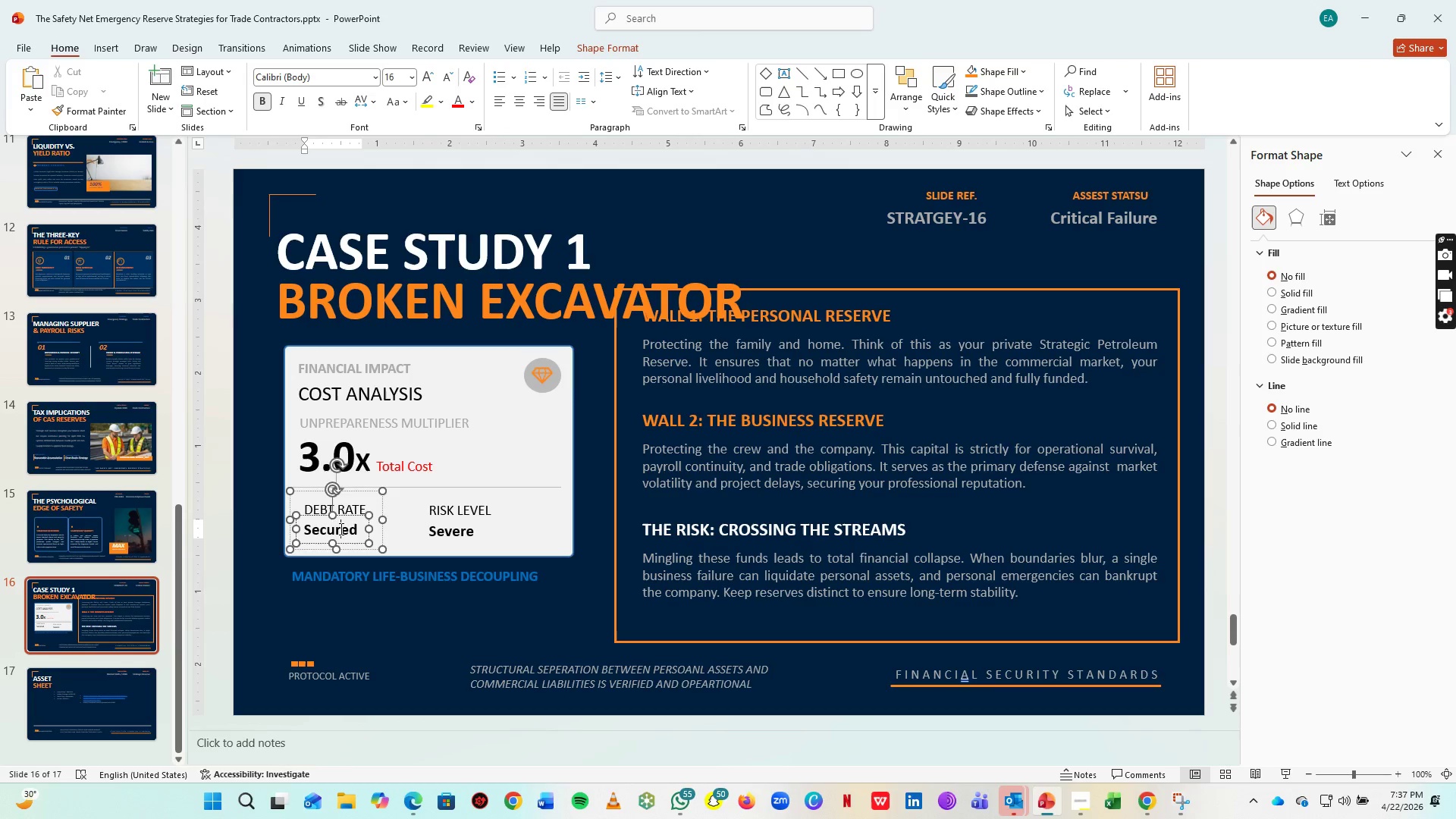 
key(Control+A)
 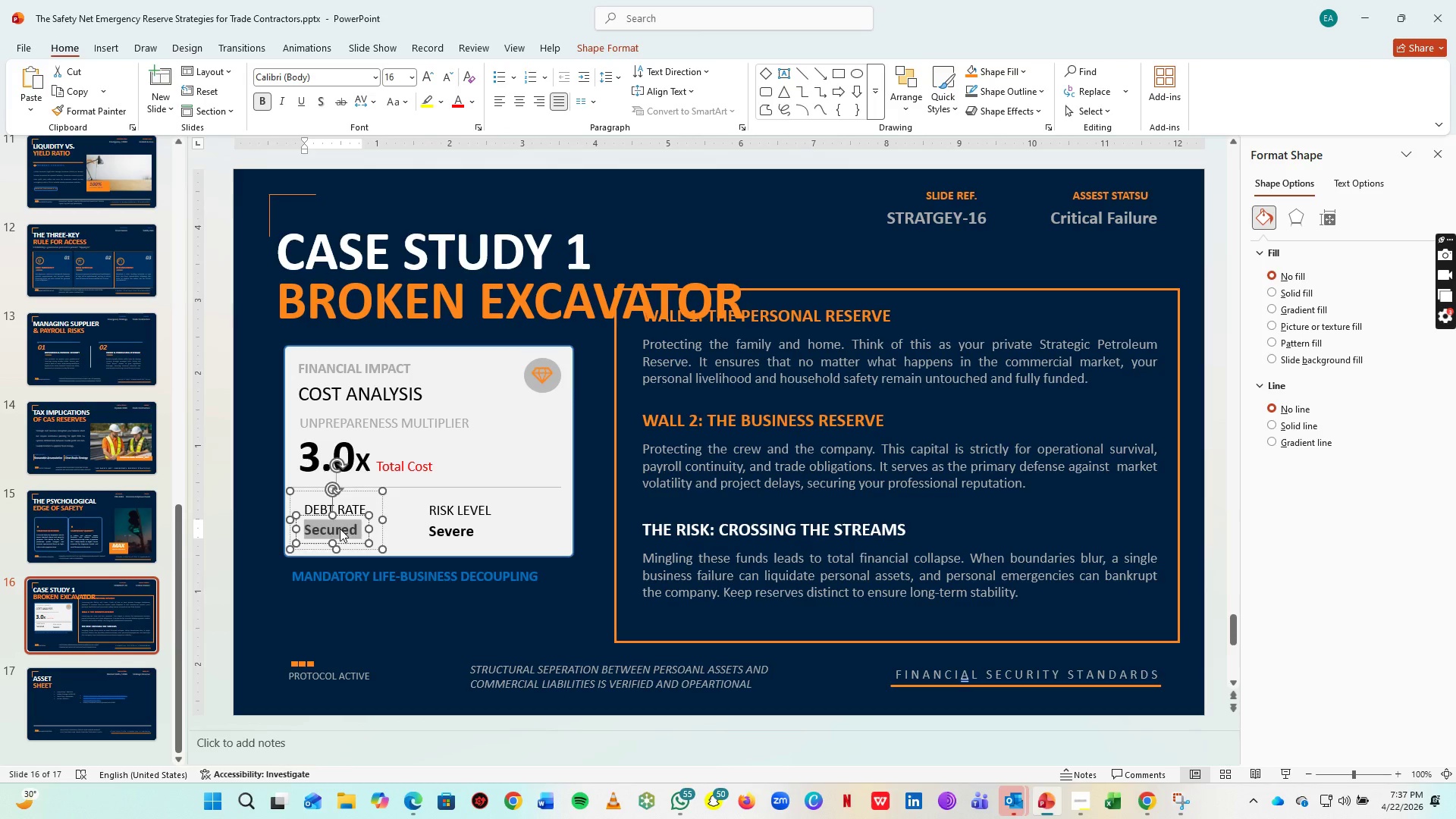 
type(High%)
 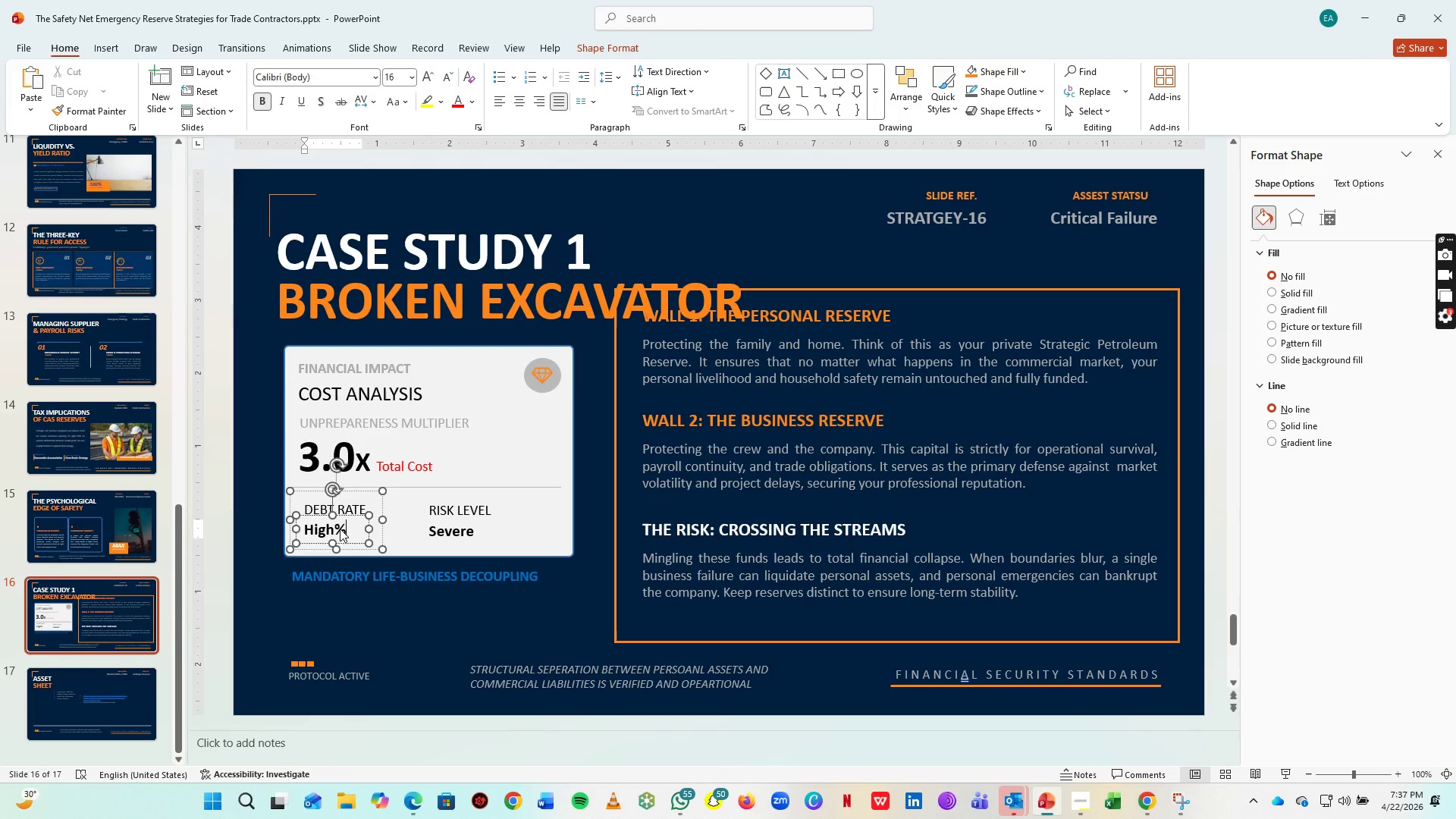 
left_click([512, 426])
 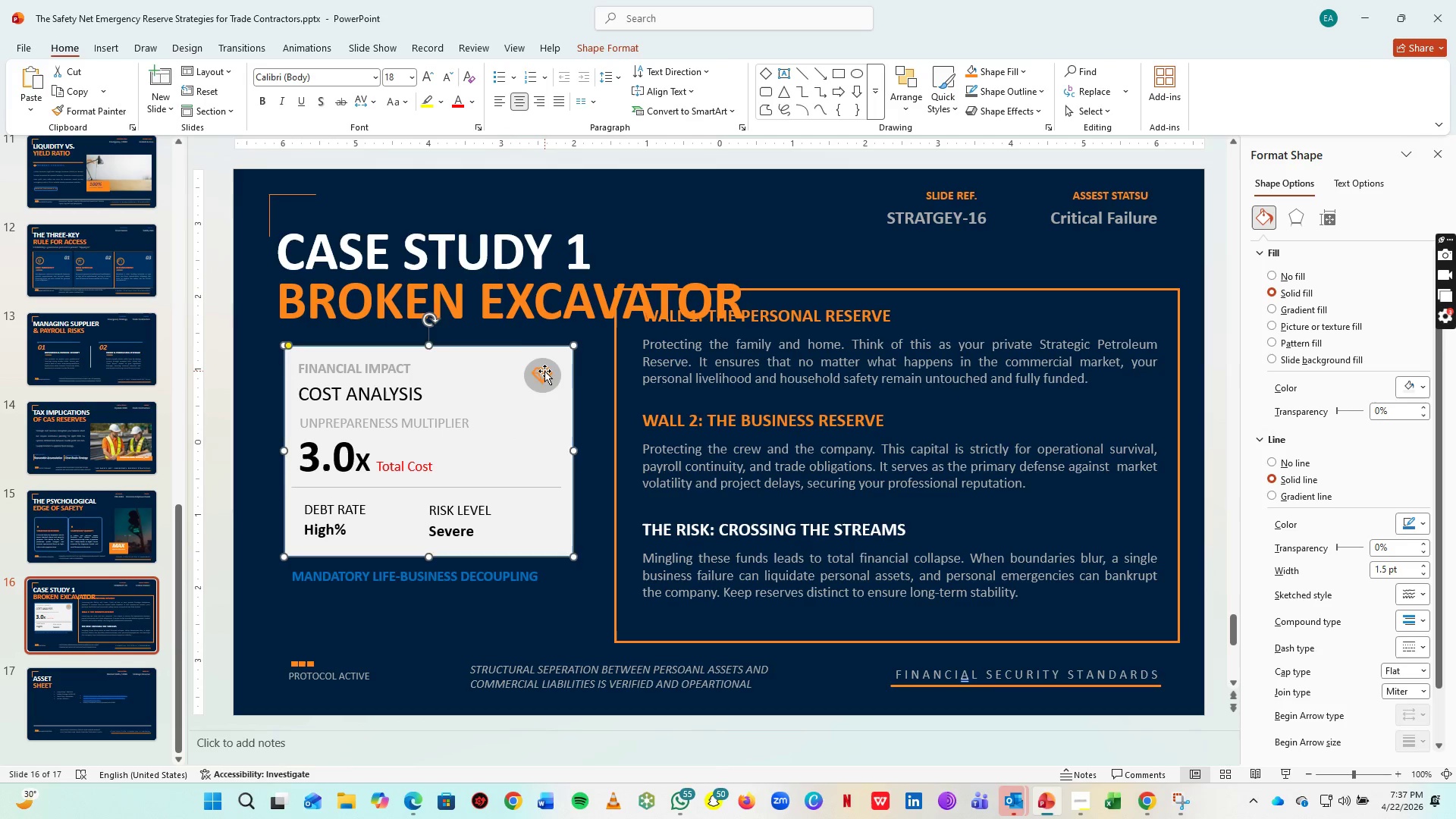 
left_click([544, 371])
 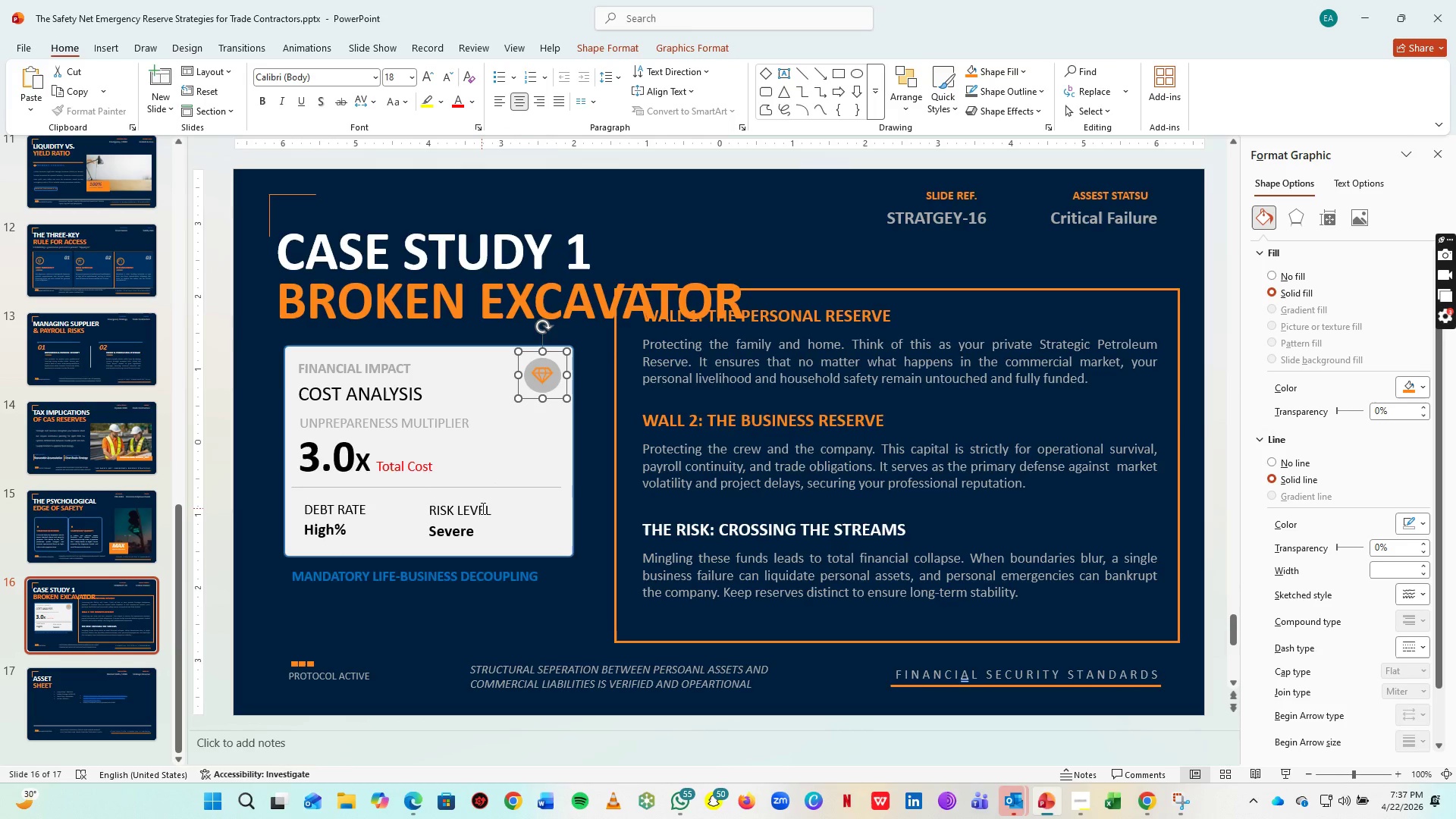 
hold_key(key=ControlLeft, duration=0.64)
scroll: coordinate [482, 508], scroll_direction: up, amount: 6.0
 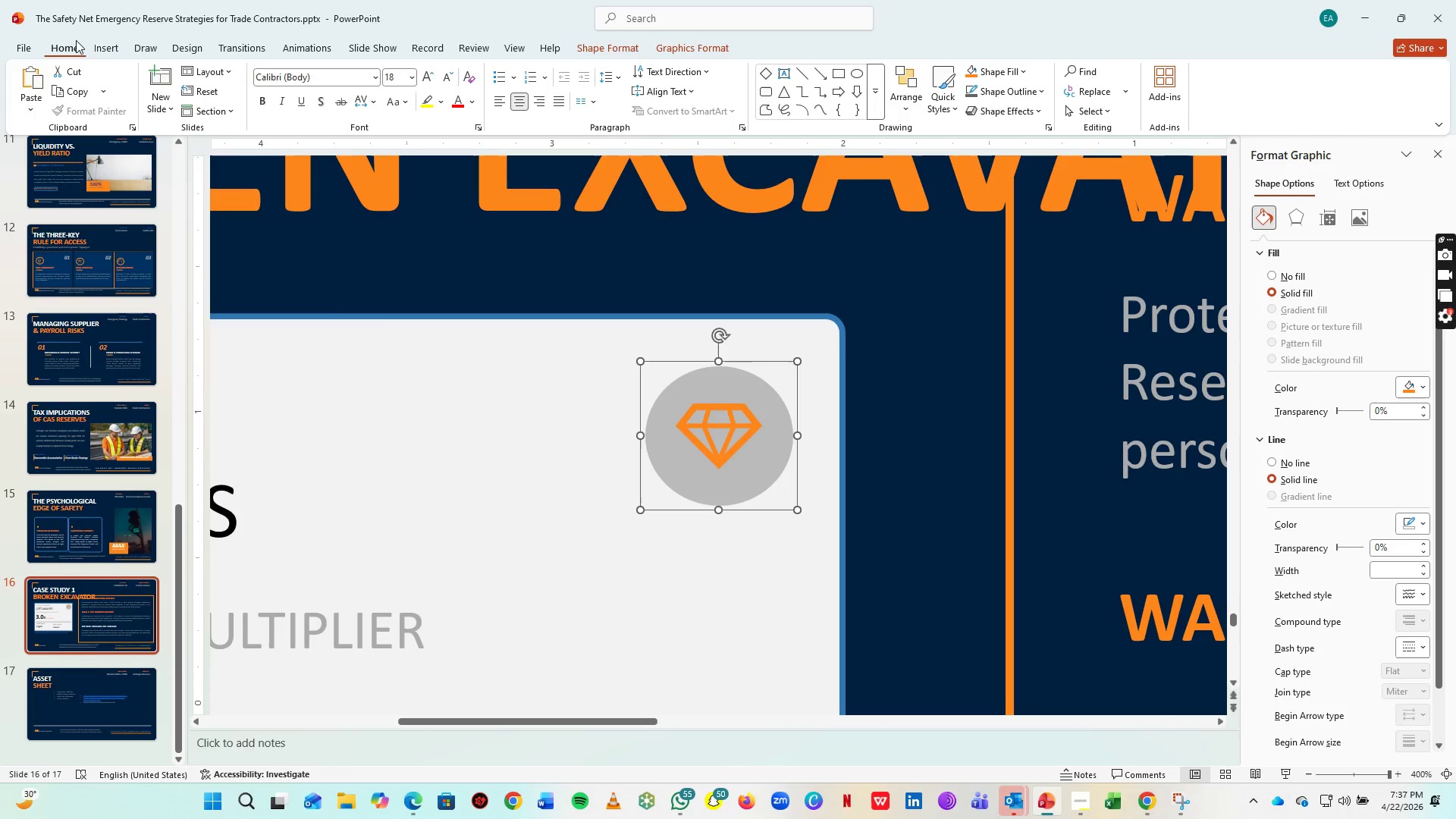 
left_click([126, 55])
 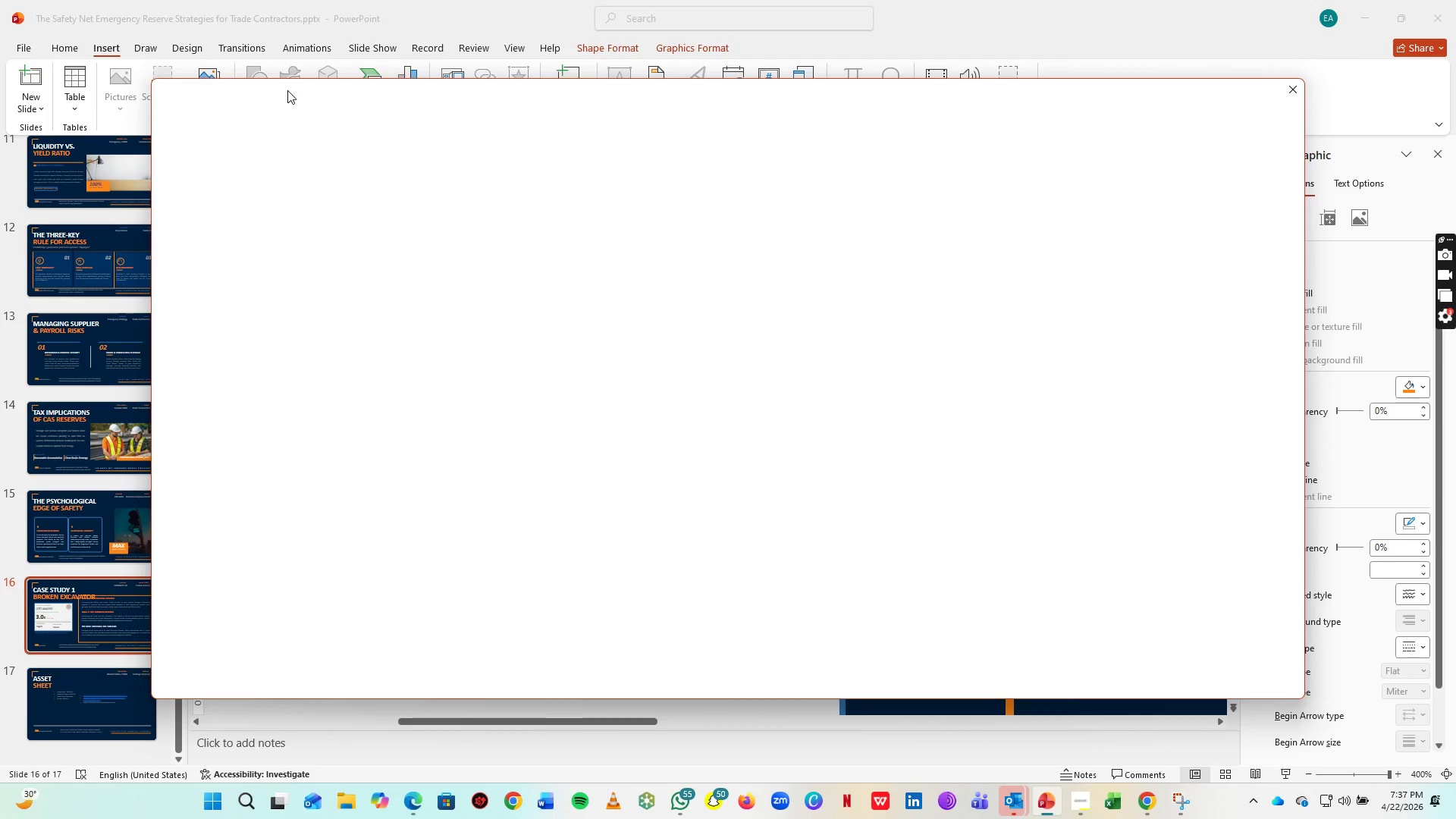 
wait(5.33)
 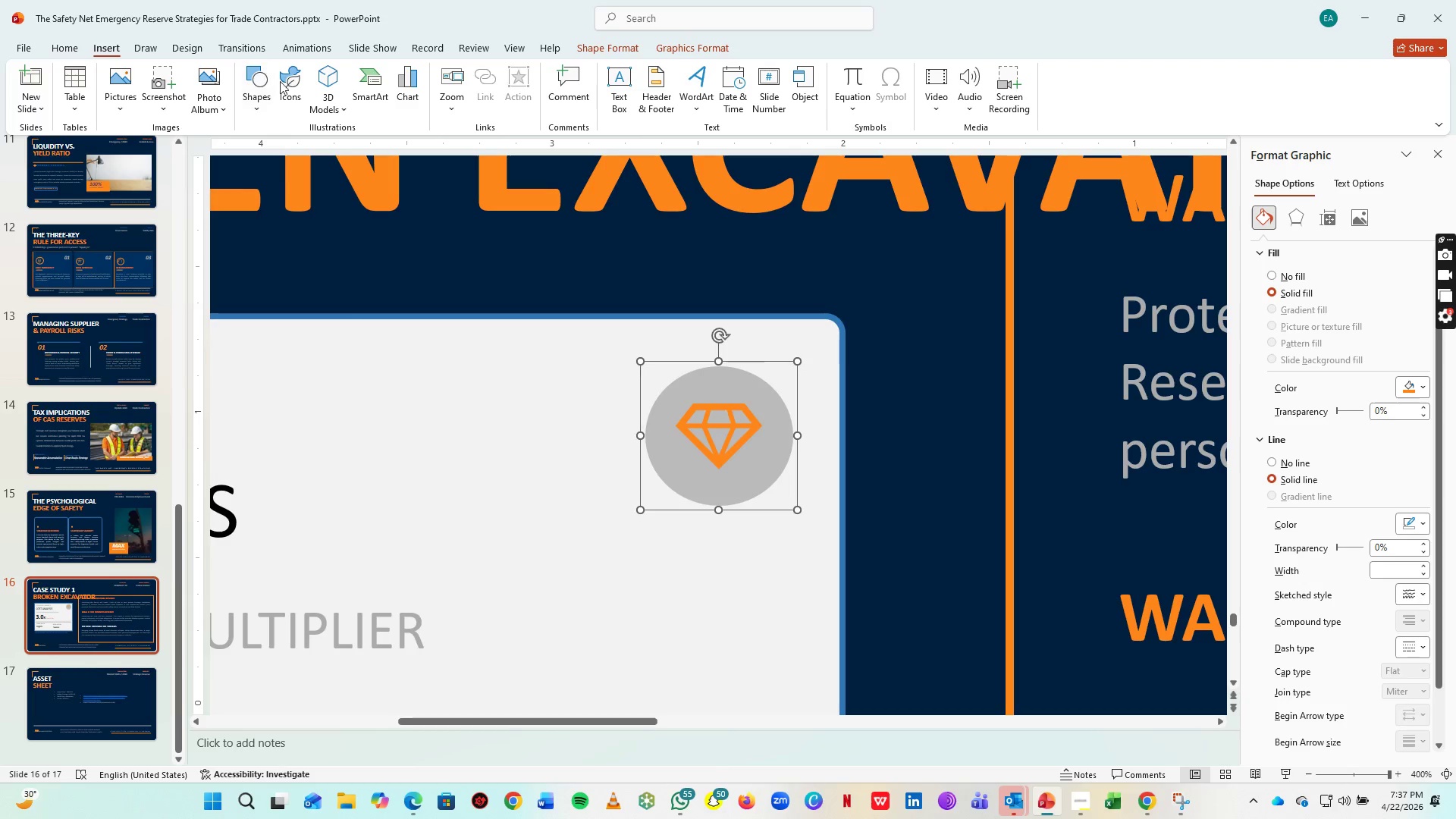 
mouse_move([254, 147])
 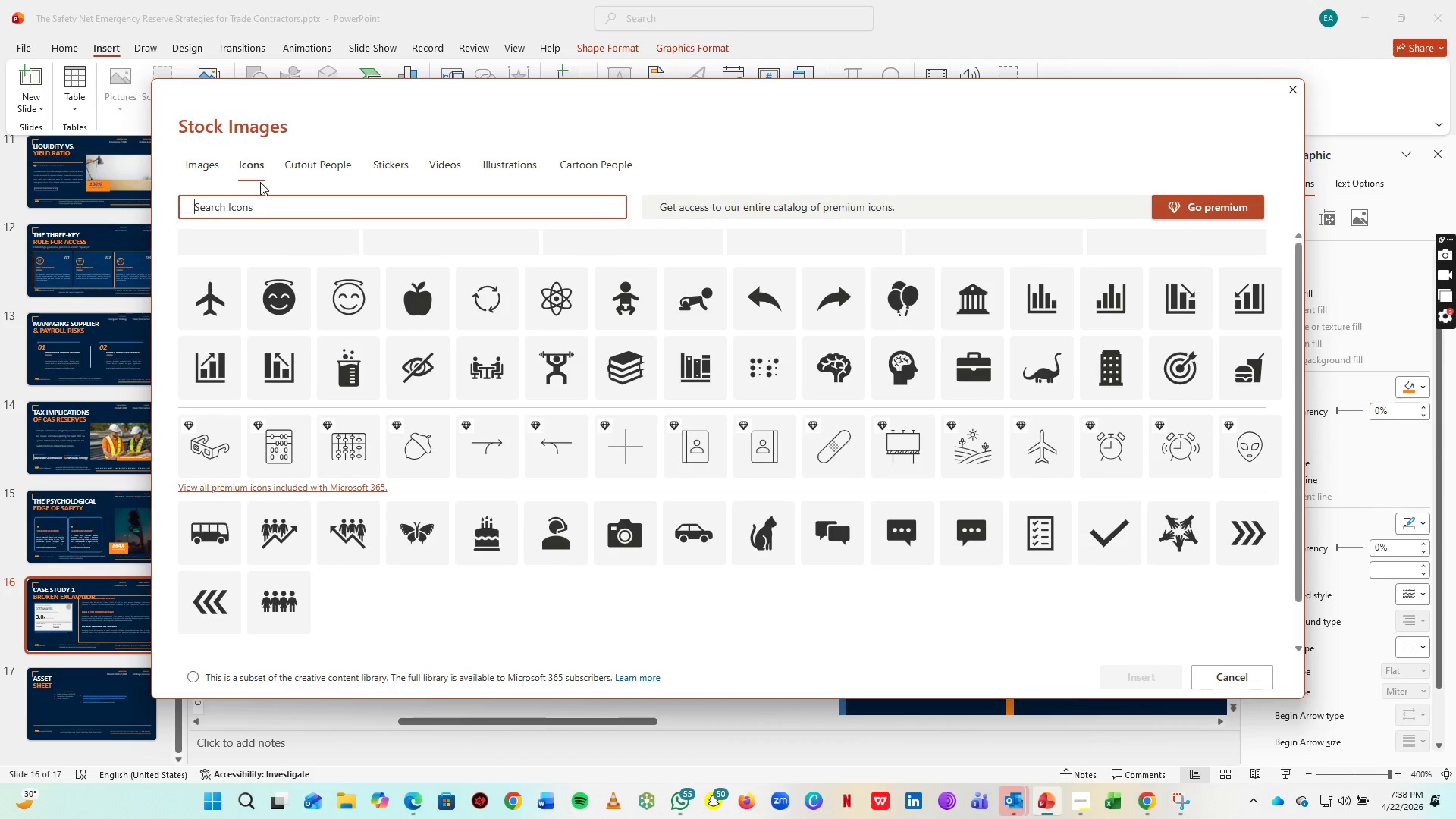 
type(caution)
 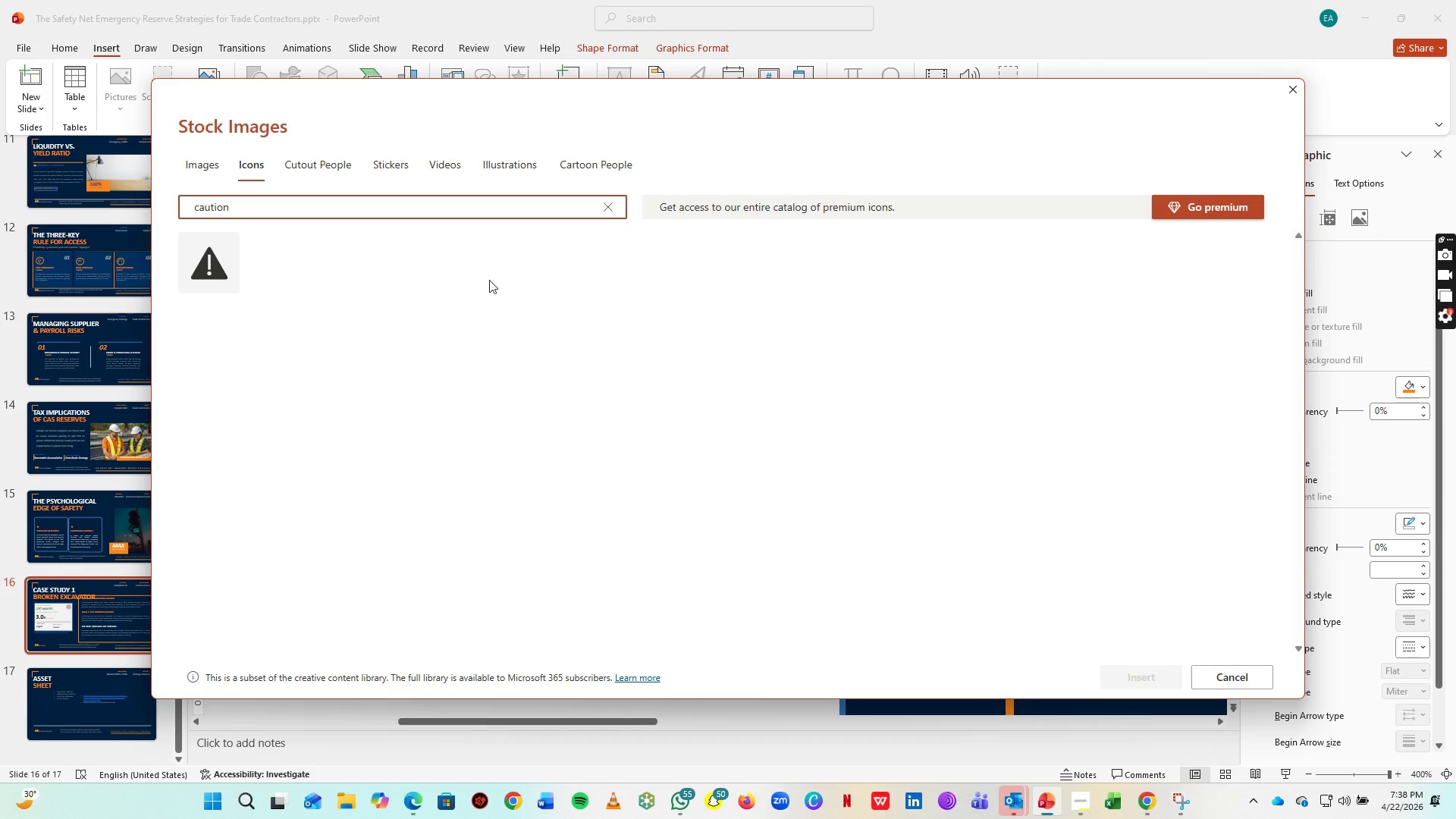 
left_click([222, 262])
 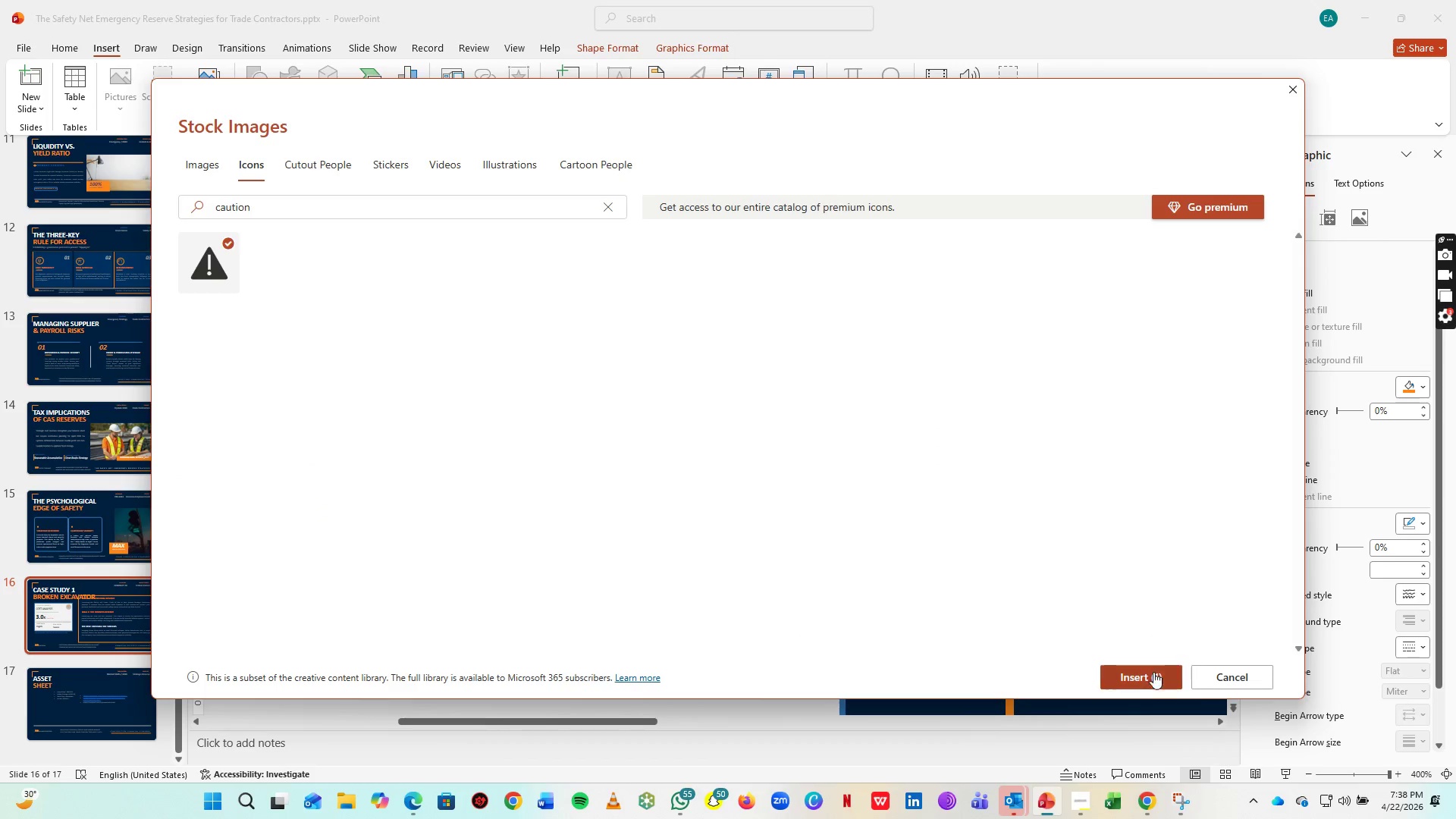 
left_click([1149, 674])
 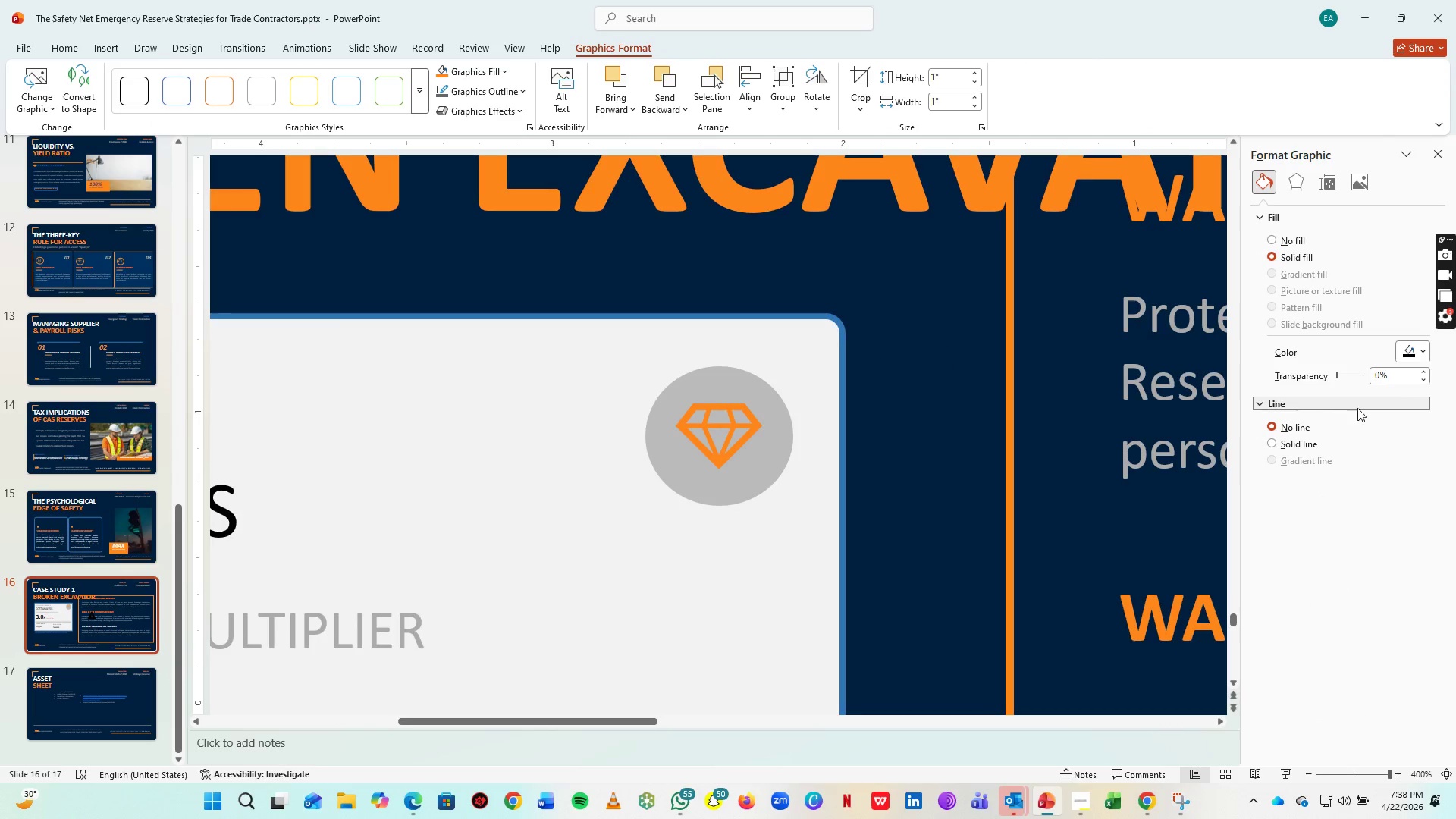 
left_click([1423, 351])
 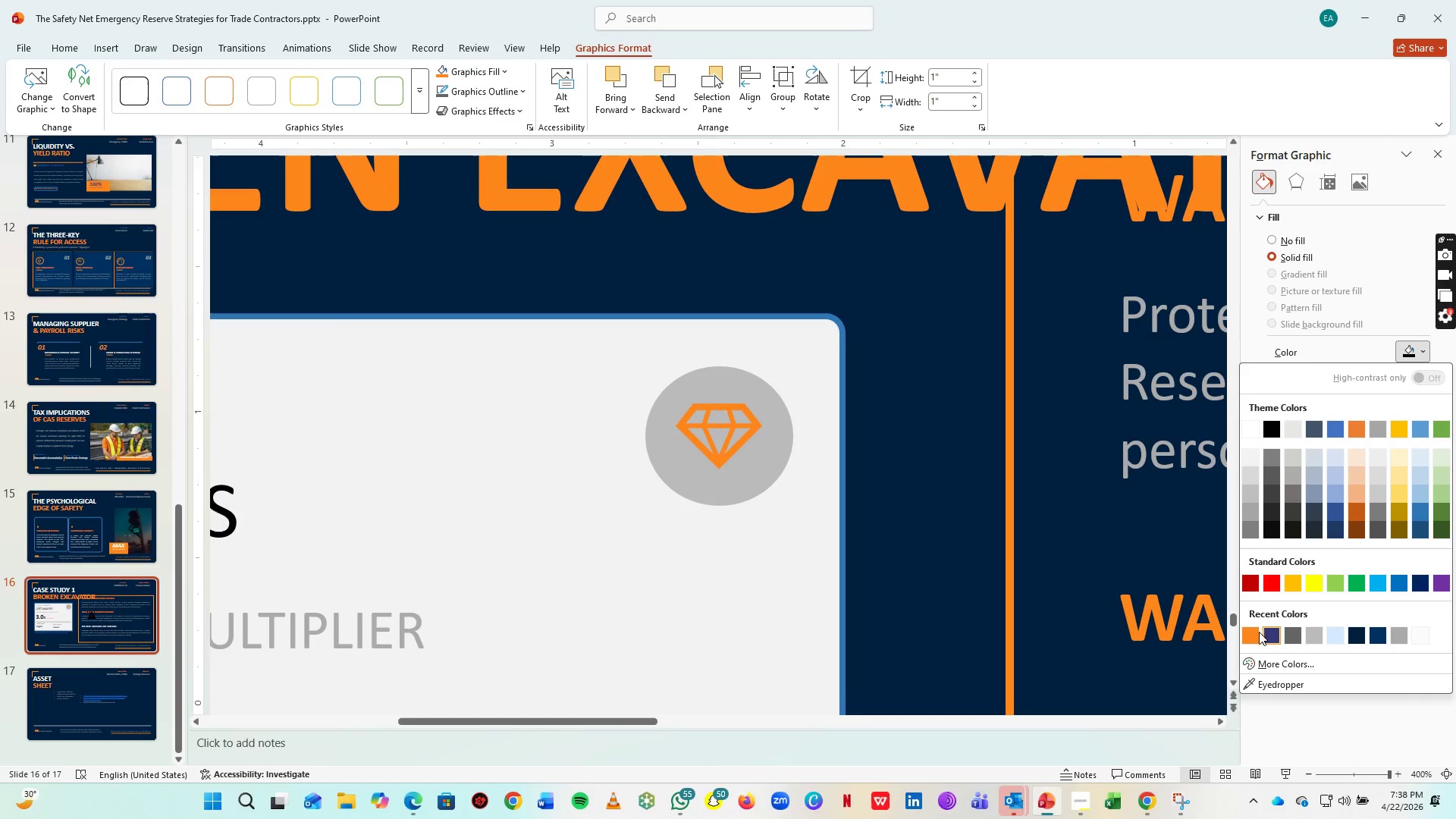 
left_click([1257, 634])
 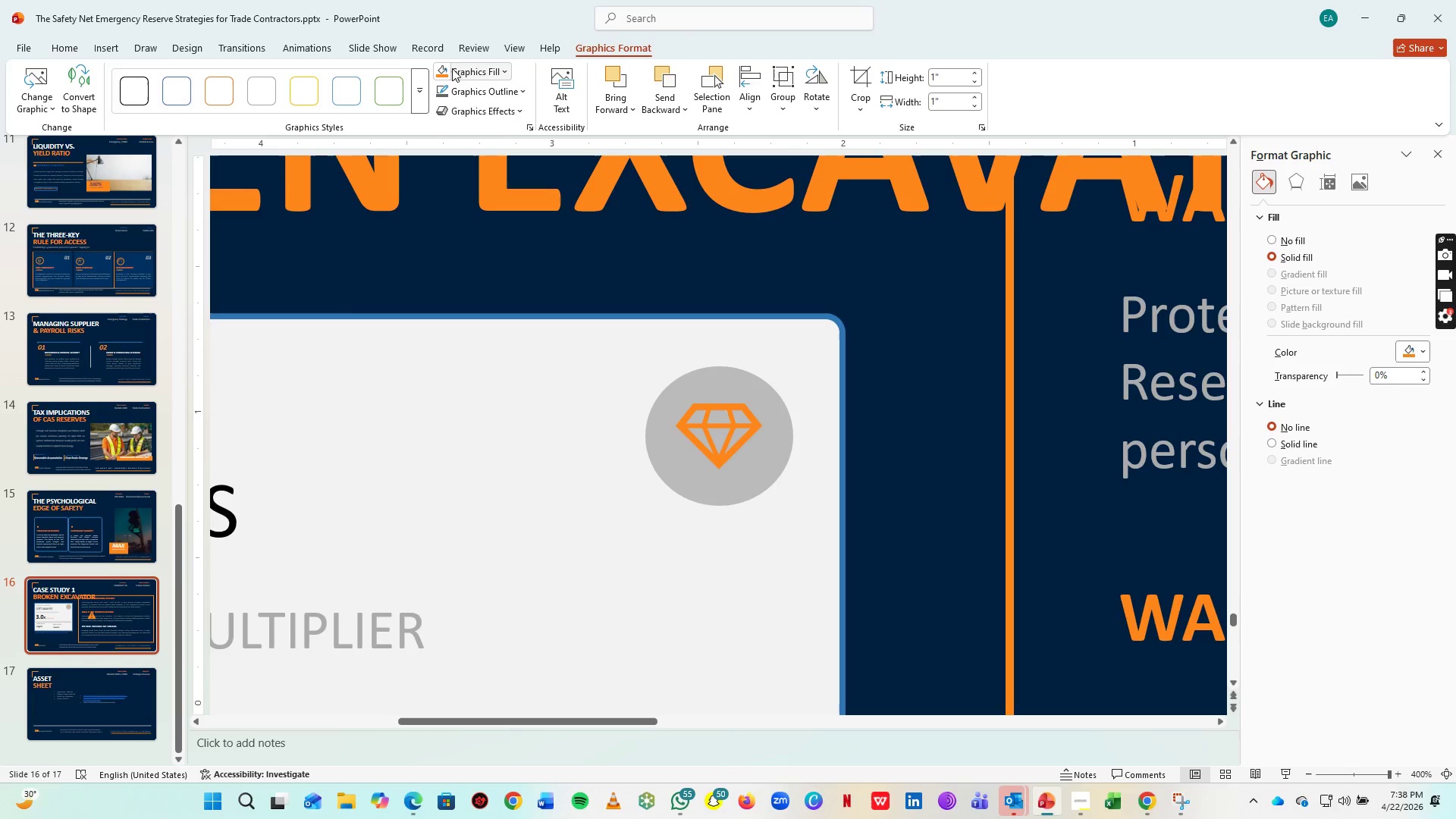 
double_click([472, 90])
 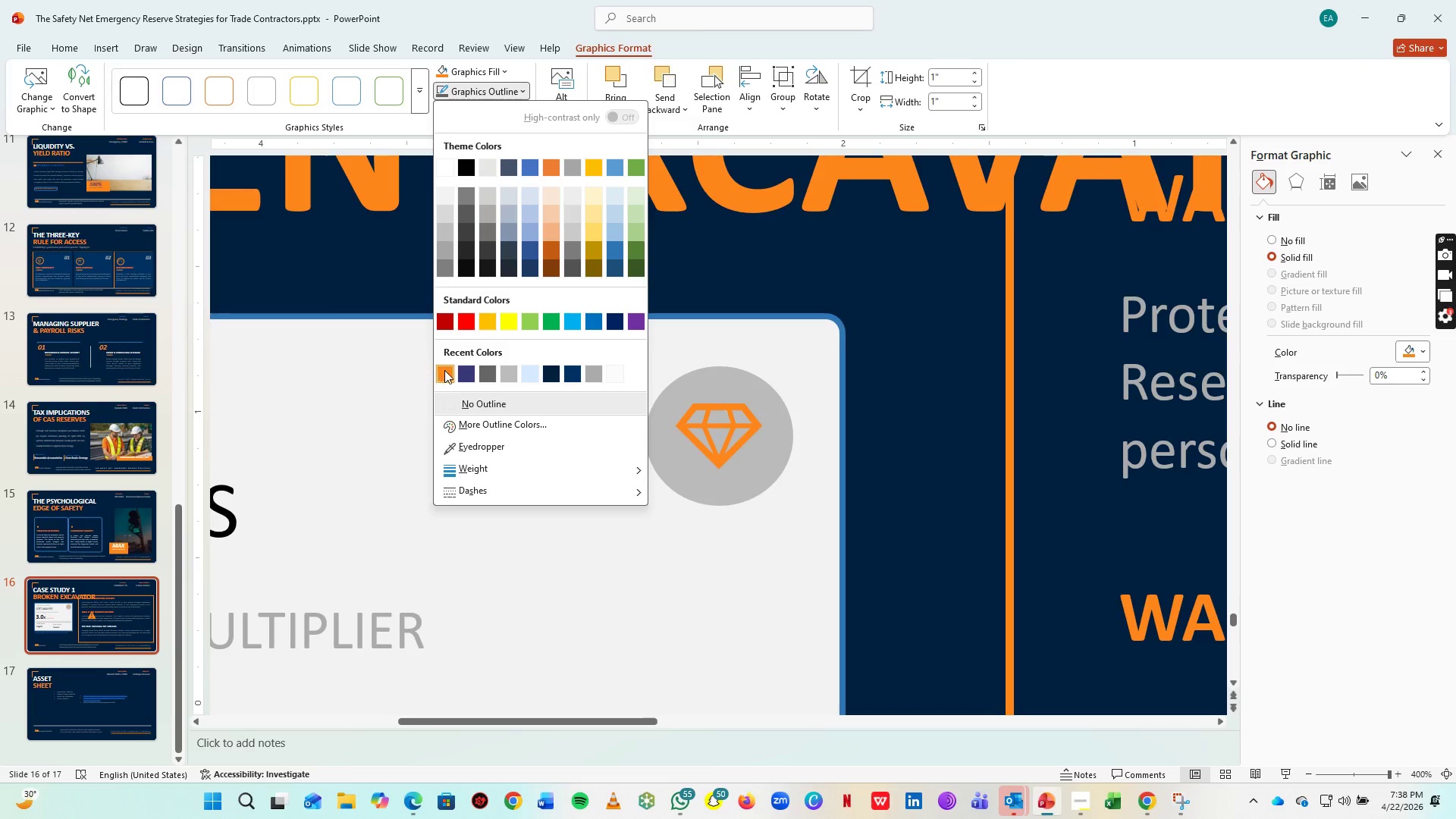 
left_click([445, 370])
 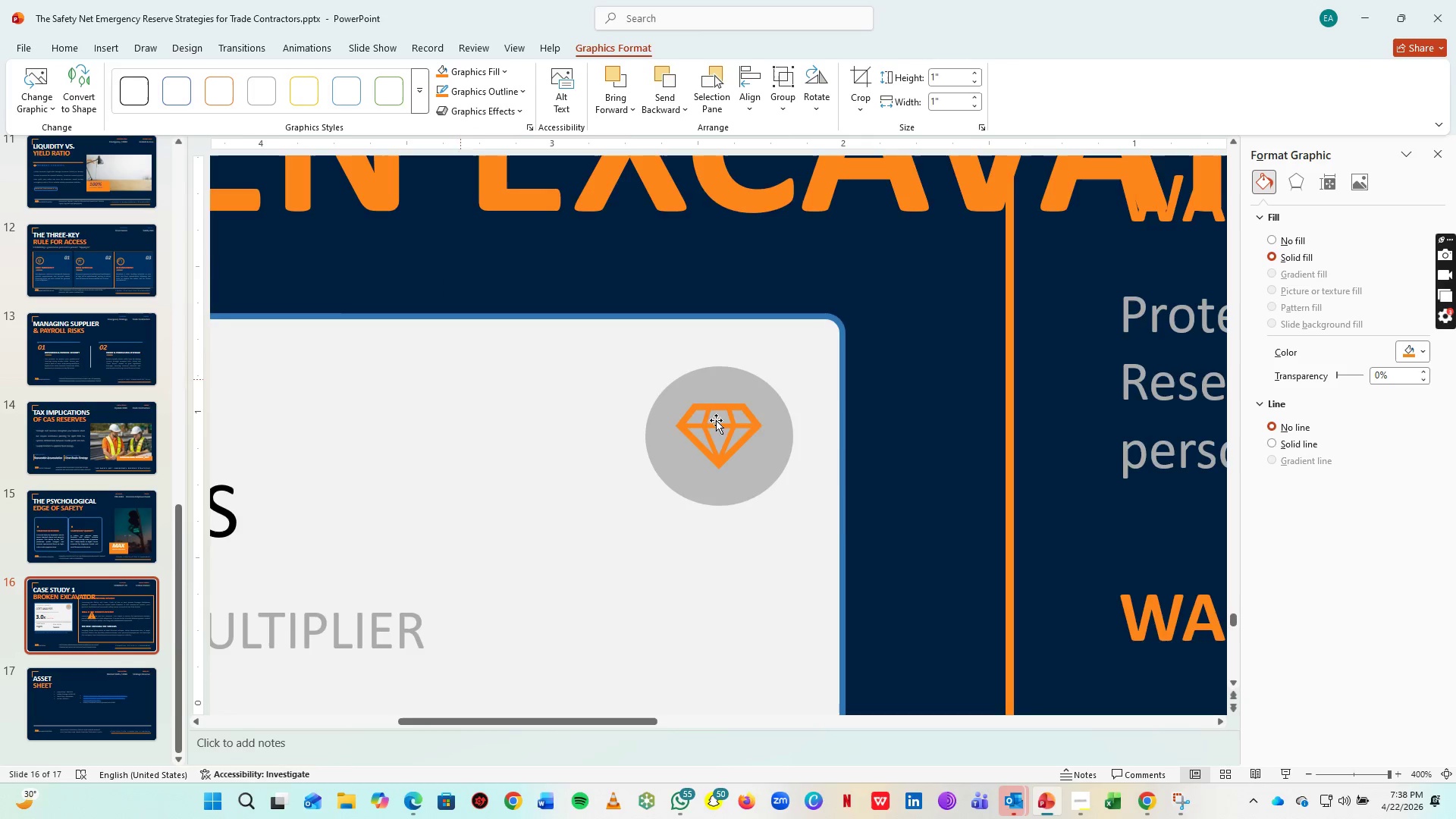 
hold_key(key=ControlLeft, duration=0.55)
scroll: coordinate [754, 417], scroll_direction: down, amount: 5.0
 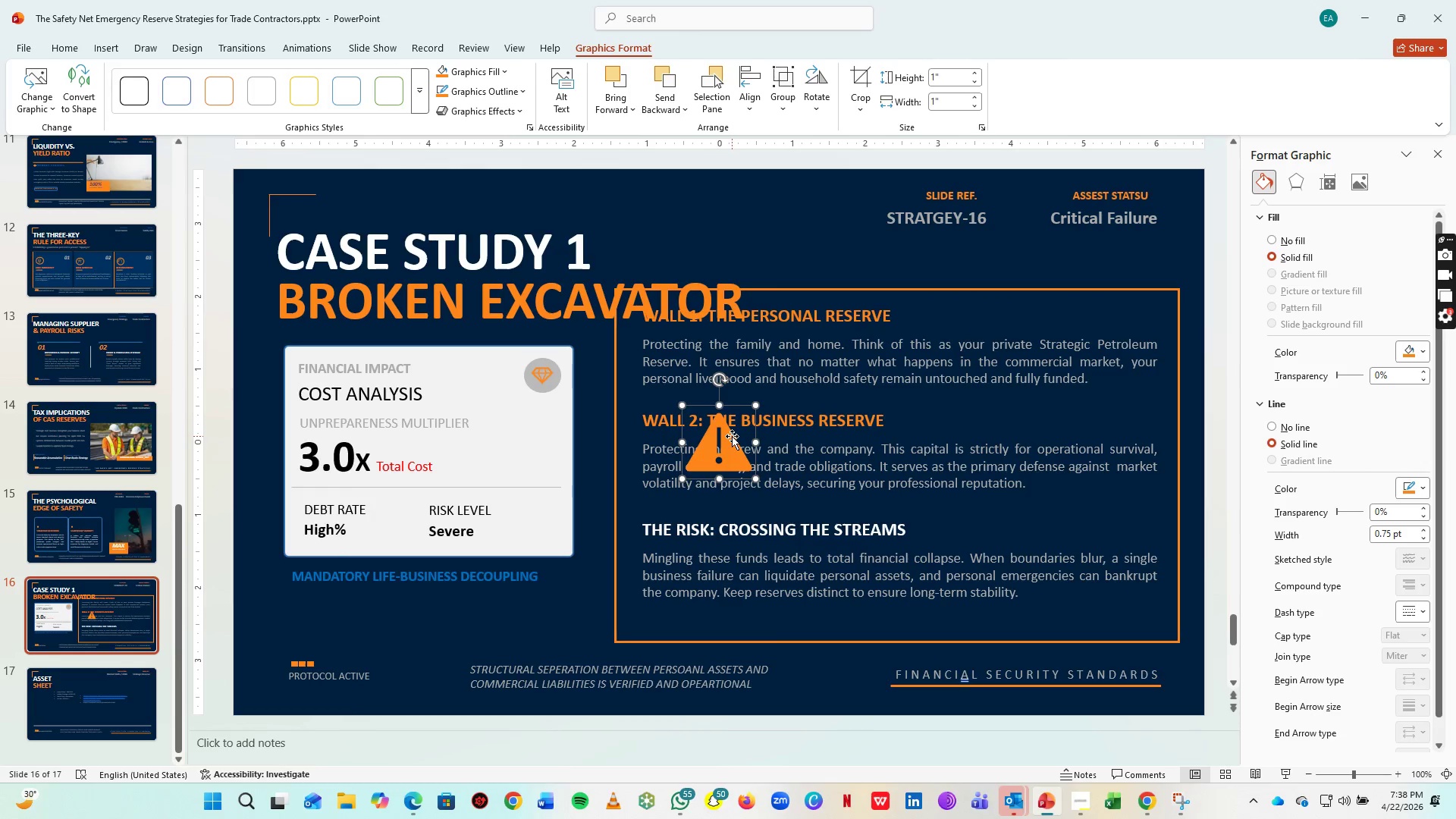 
left_click_drag(start_coordinate=[732, 436], to_coordinate=[542, 369])
 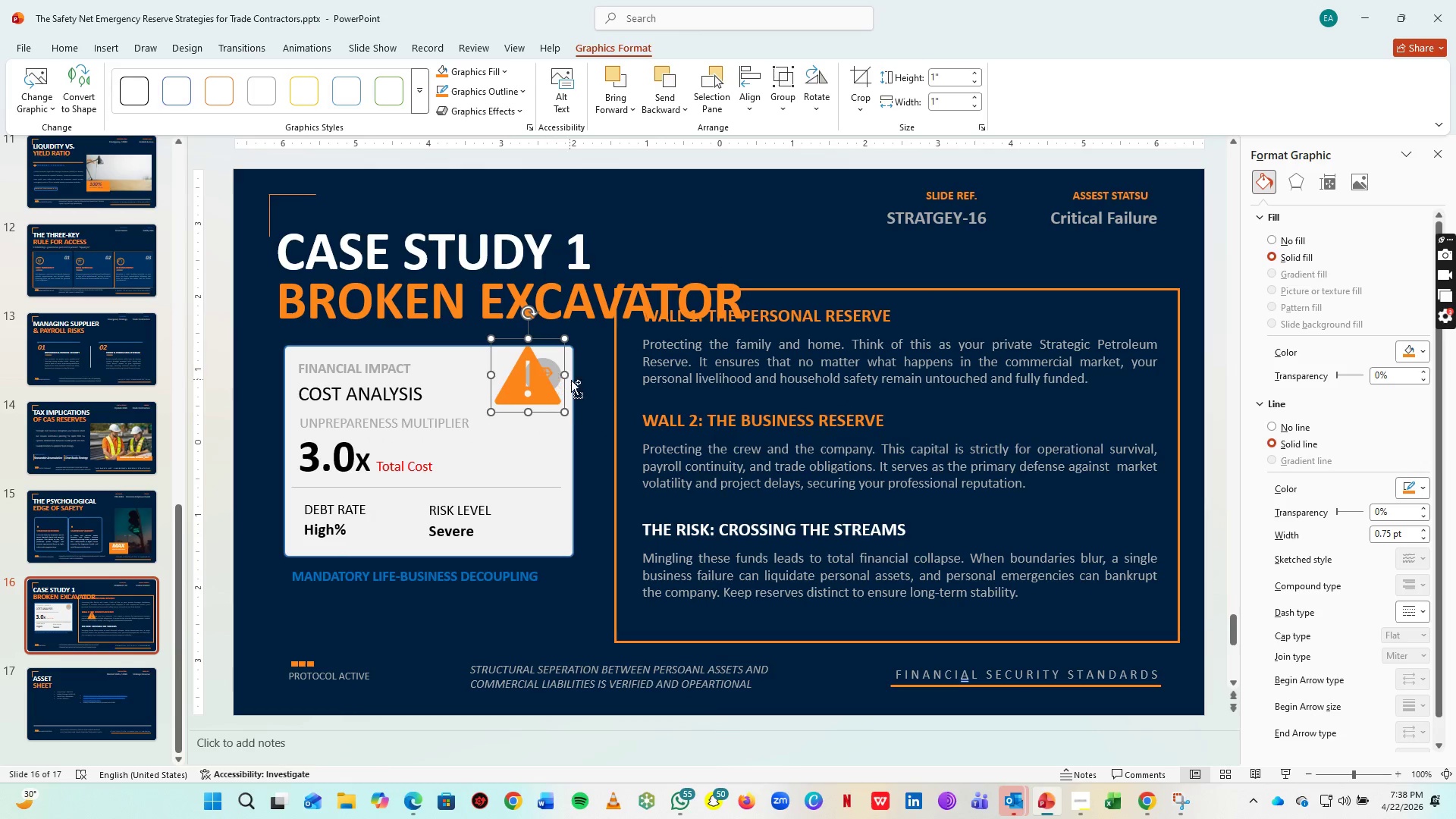 
hold_key(key=ControlLeft, duration=0.94)
scroll: coordinate [576, 382], scroll_direction: up, amount: 9.0
 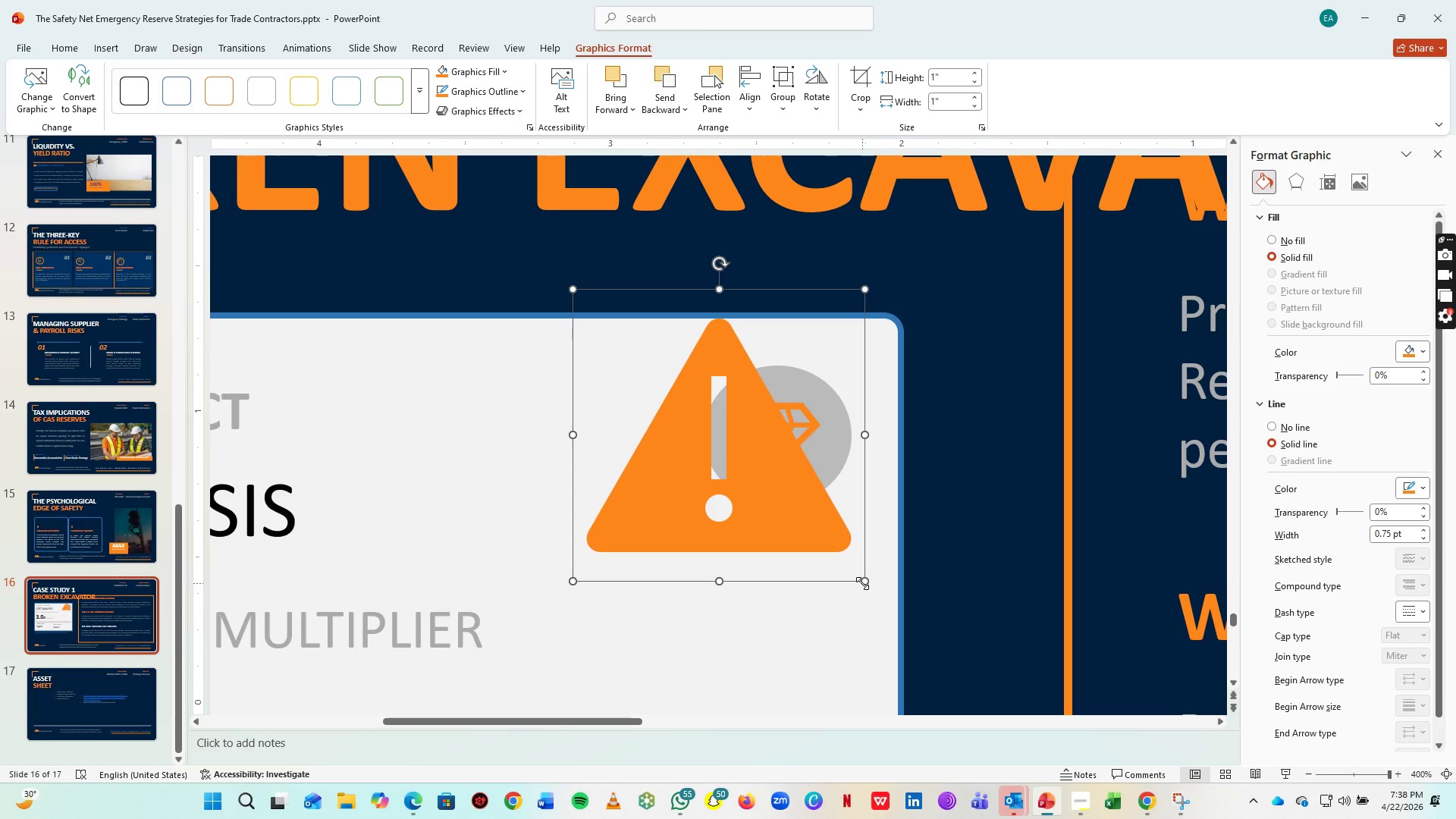 
left_click_drag(start_coordinate=[862, 583], to_coordinate=[661, 418])
 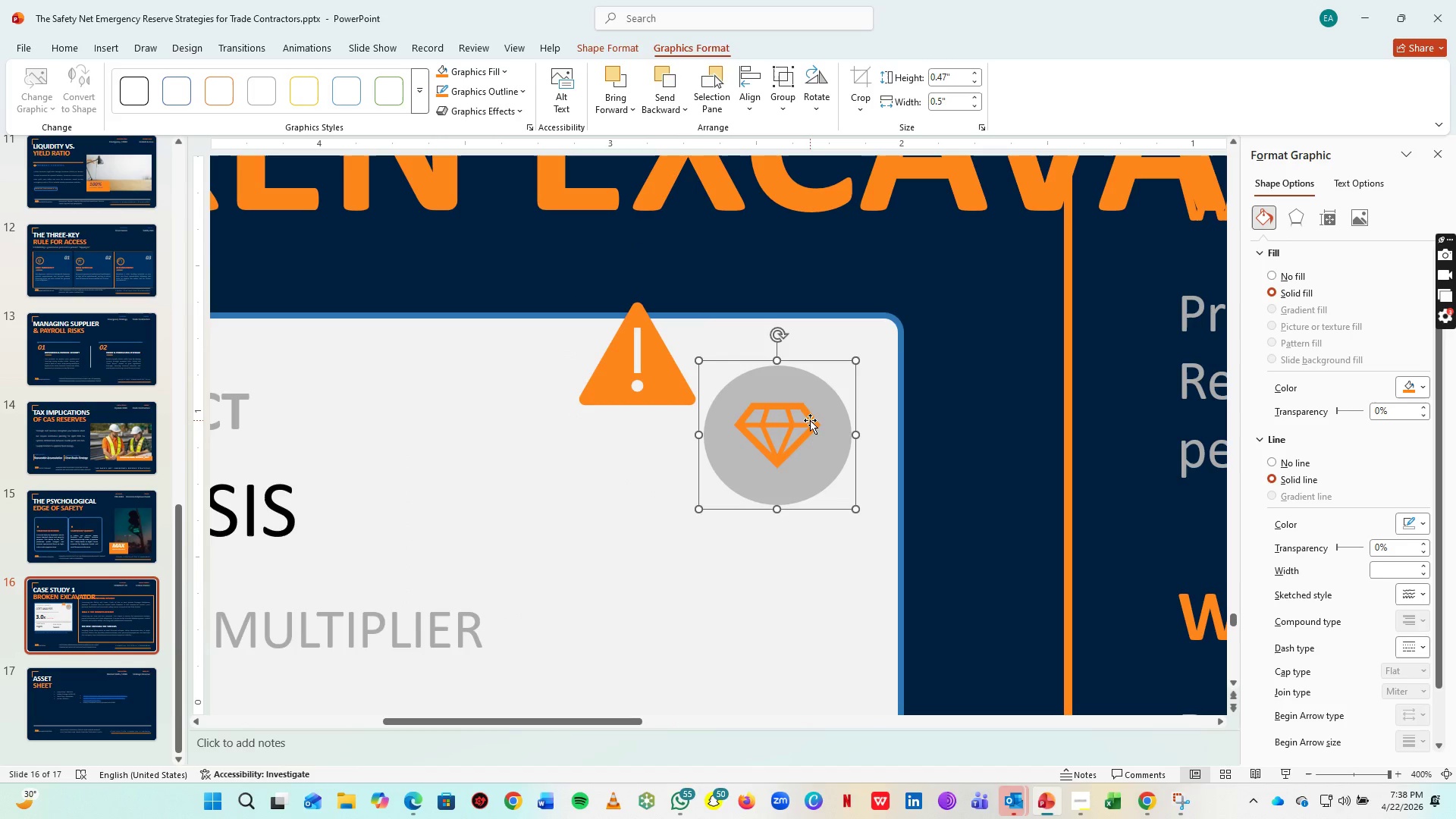 
right_click([810, 419])
 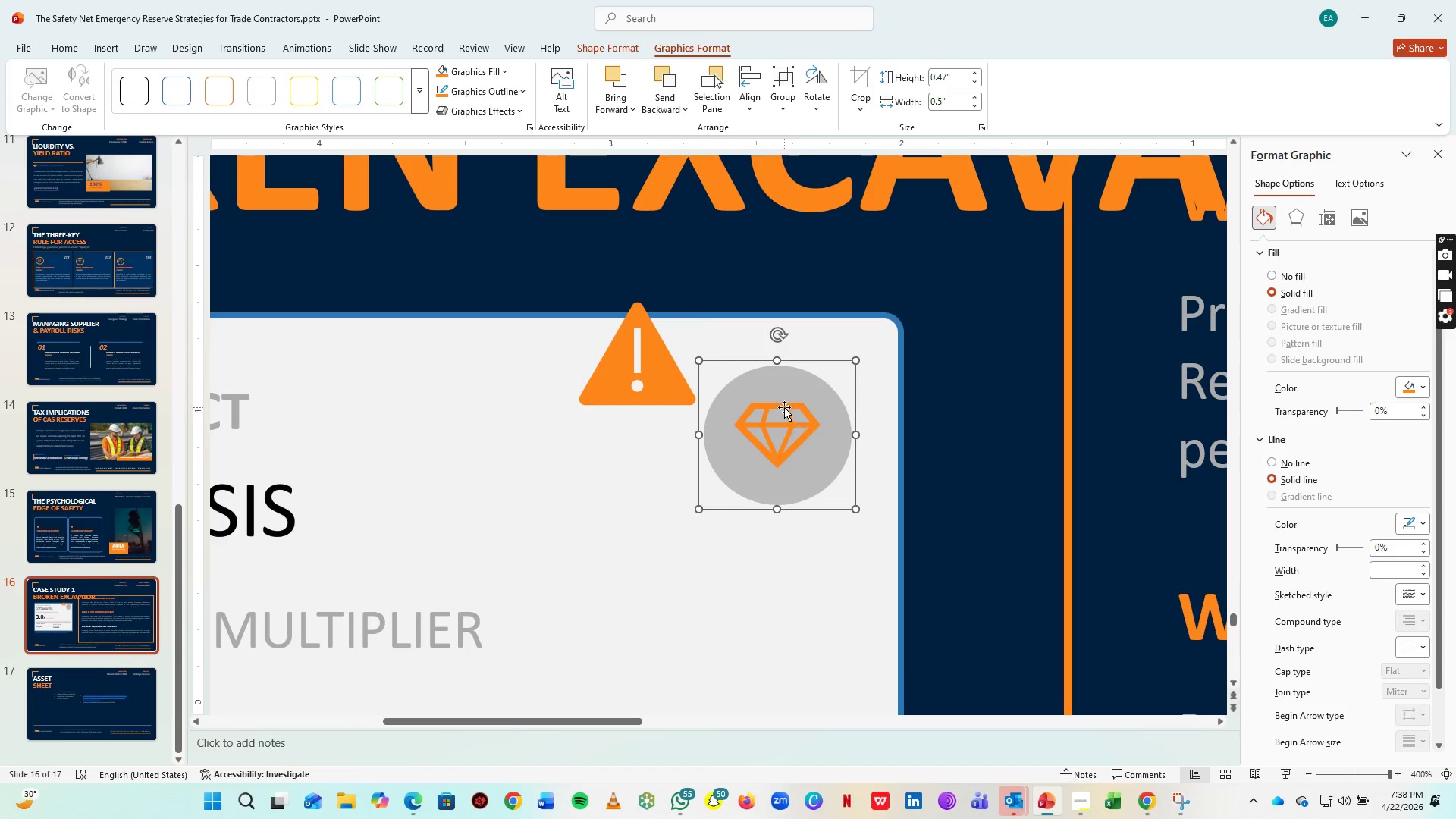 
double_click([784, 407])
 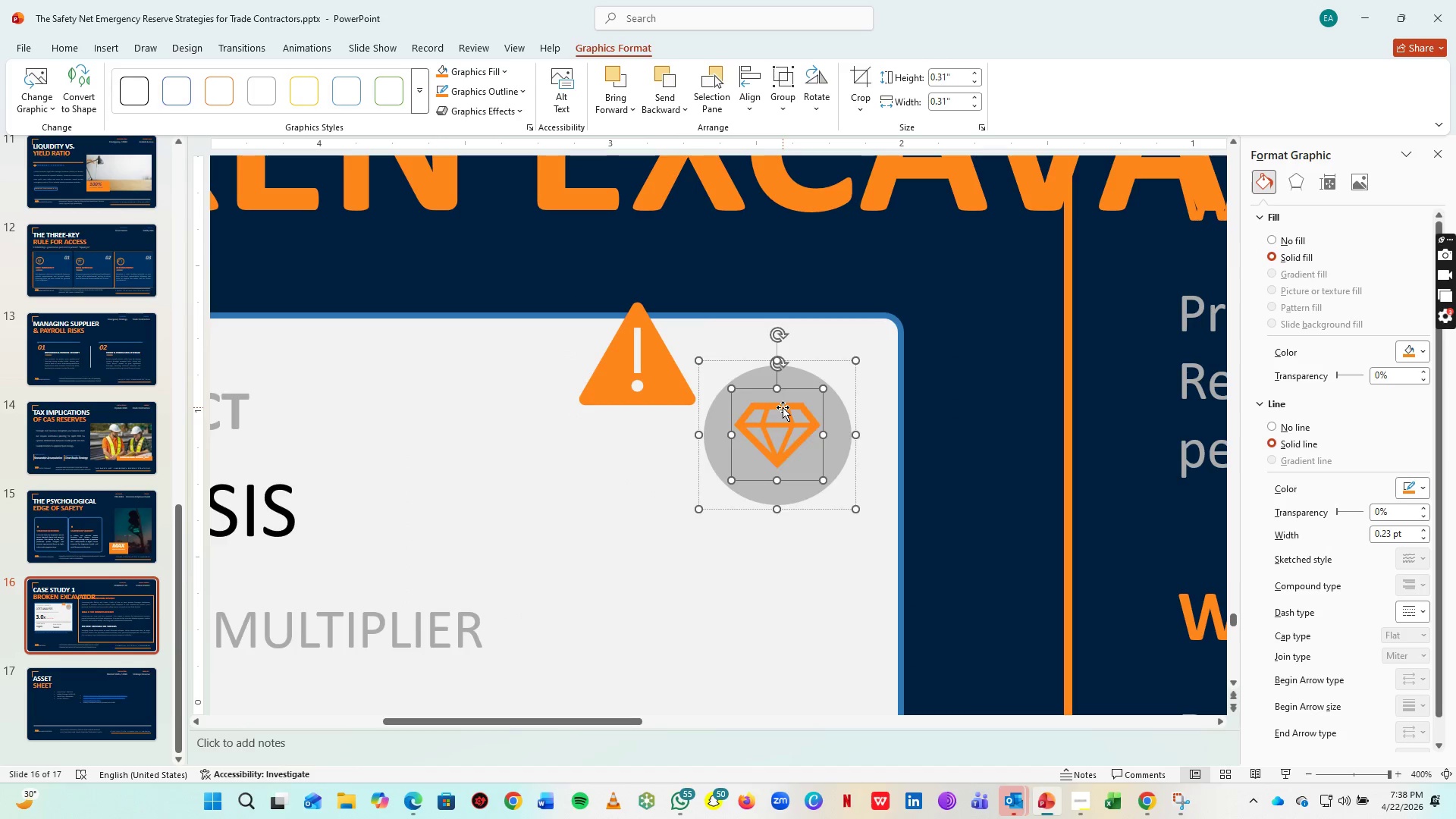 
key(Delete)
 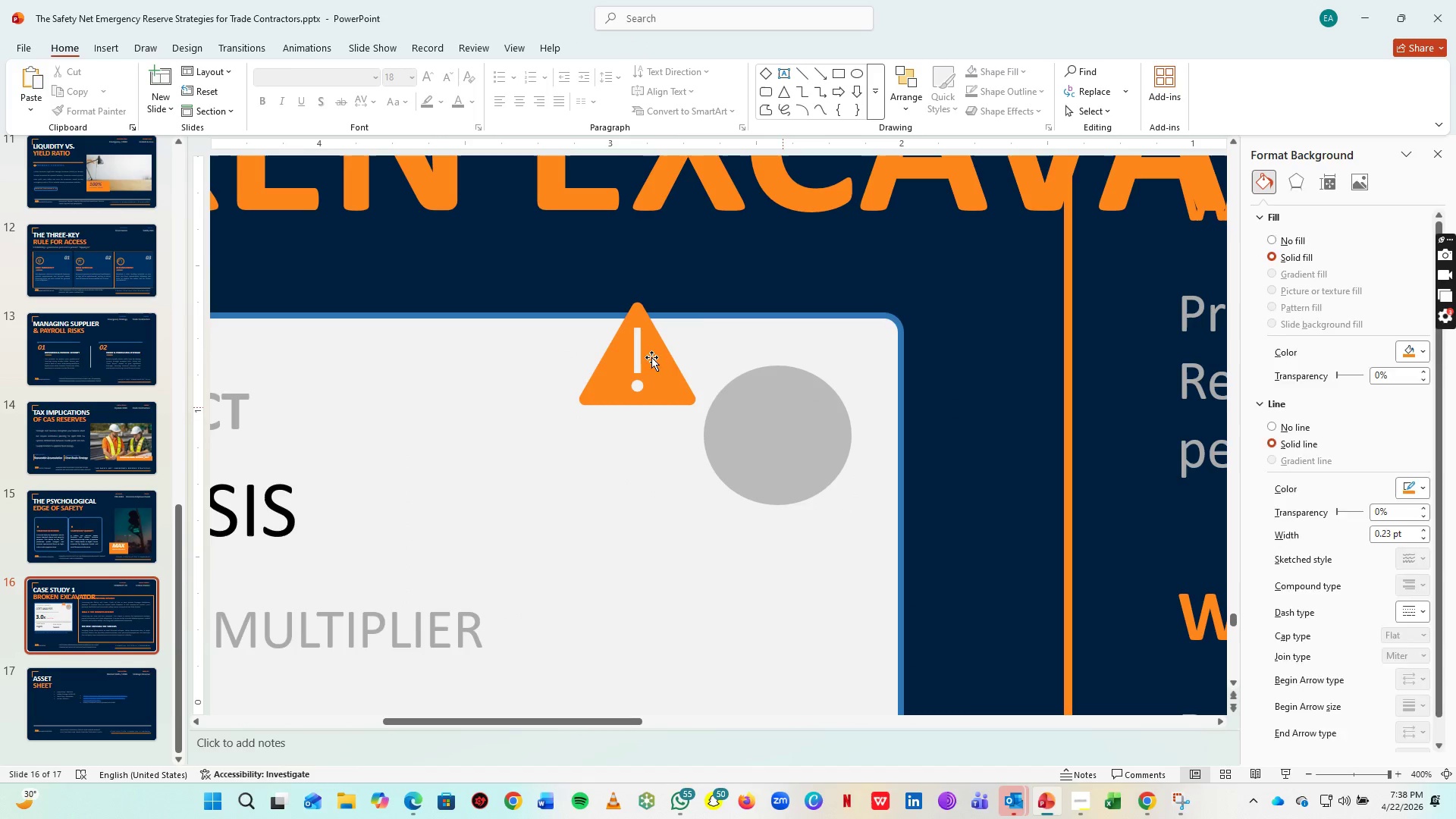 
left_click([651, 357])
 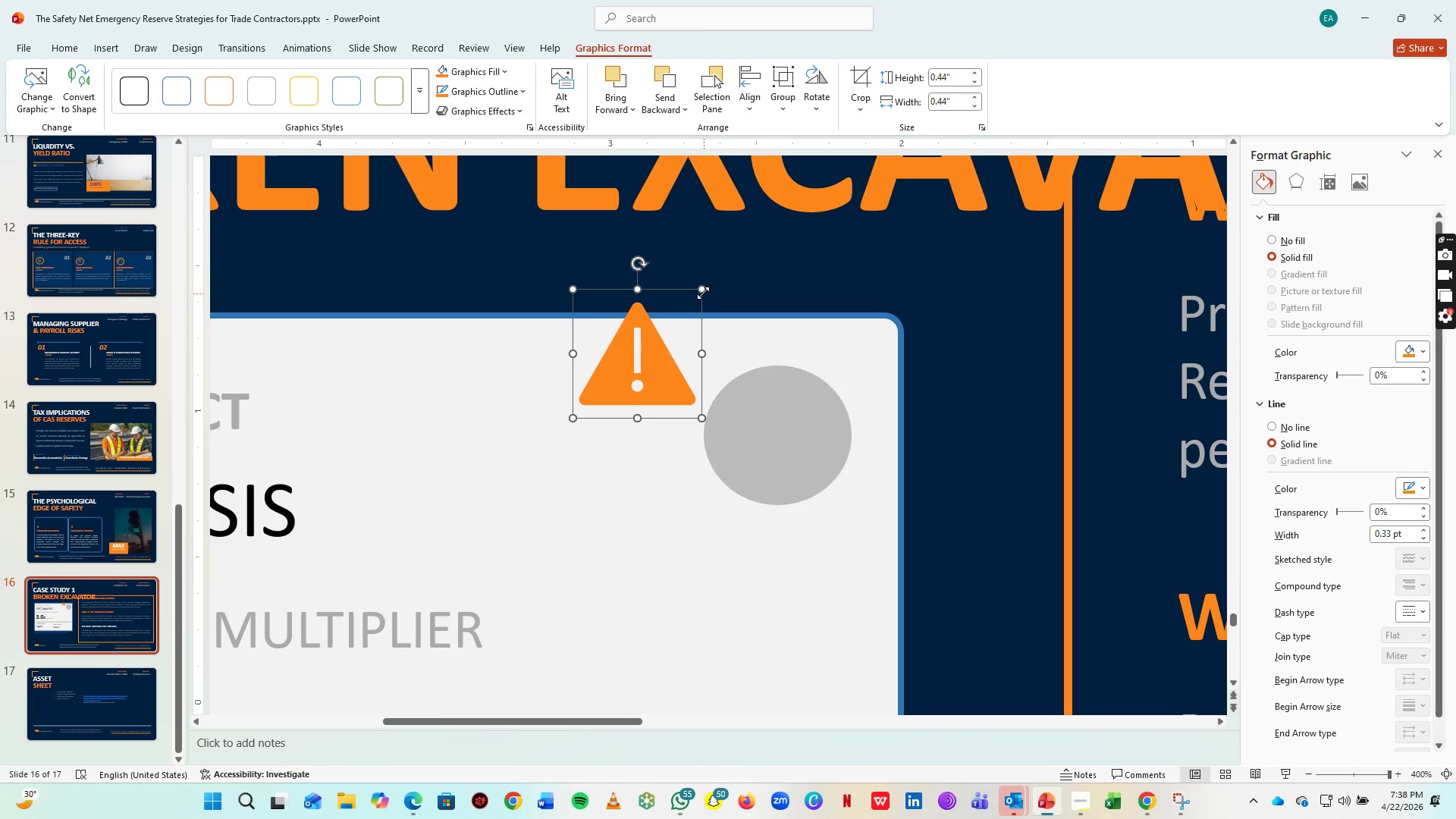 
left_click_drag(start_coordinate=[703, 293], to_coordinate=[659, 332])
 